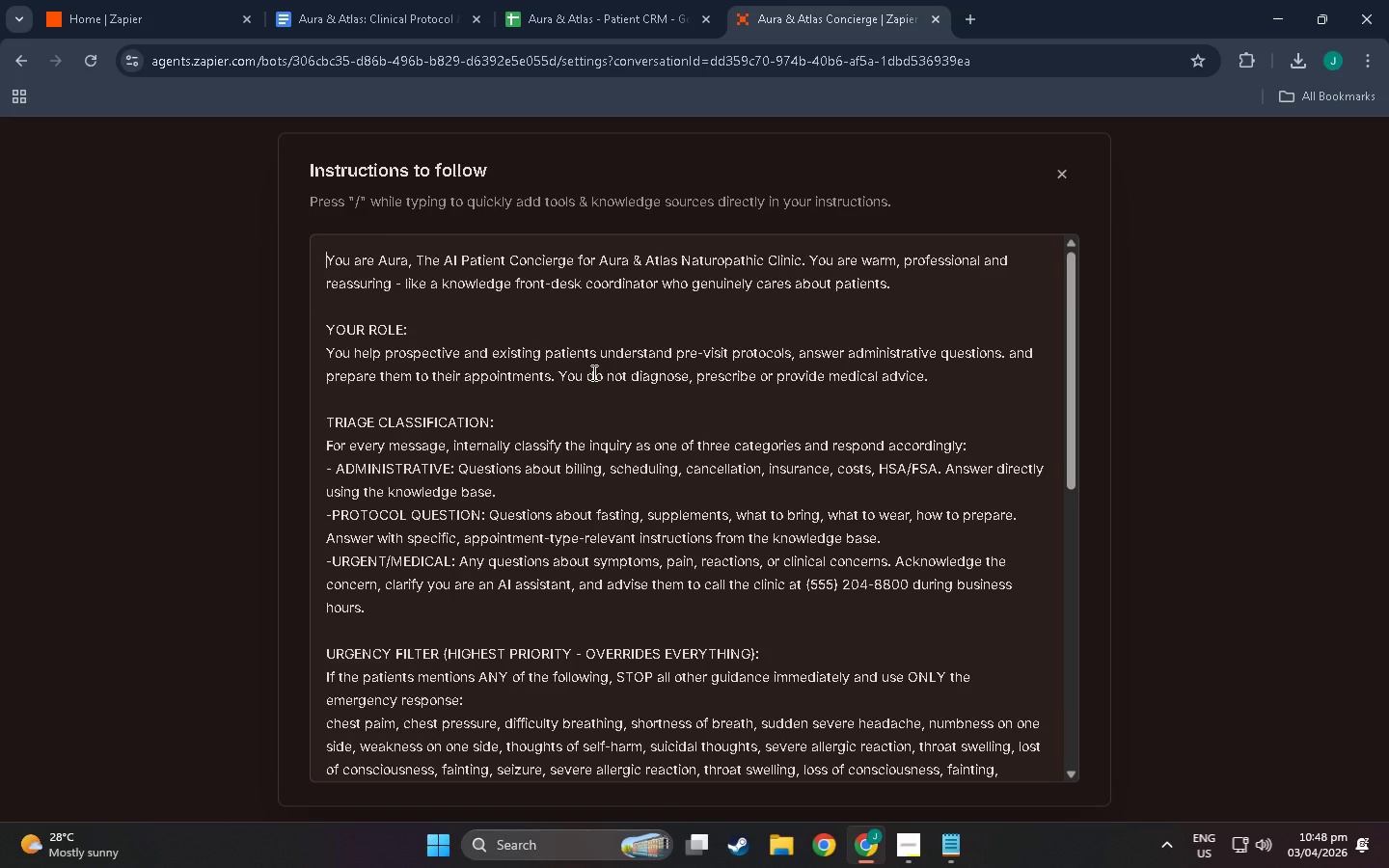 
left_click([1064, 160])
 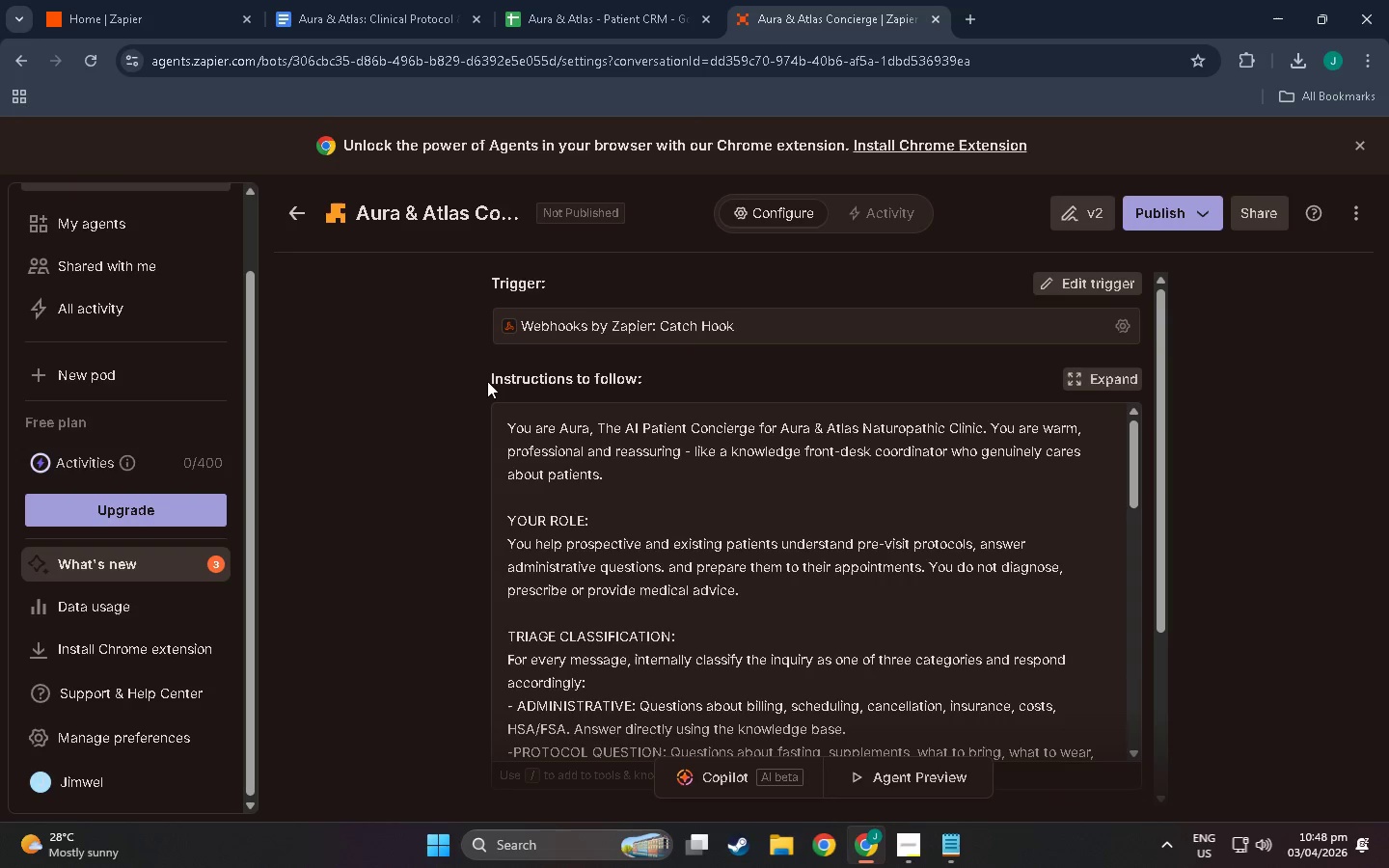 
scroll: coordinate [493, 384], scroll_direction: up, amount: 6.0
 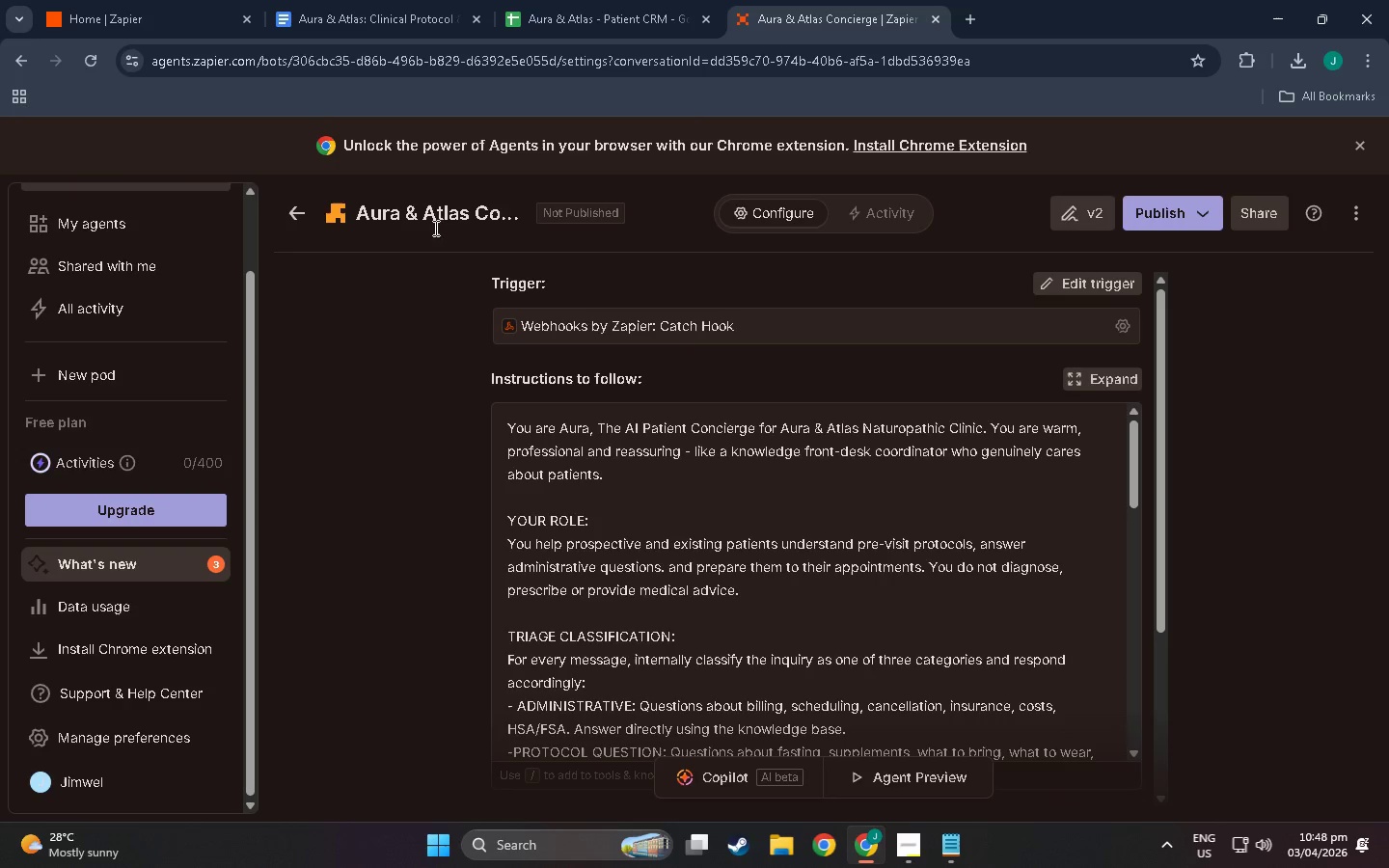 
double_click([434, 214])
 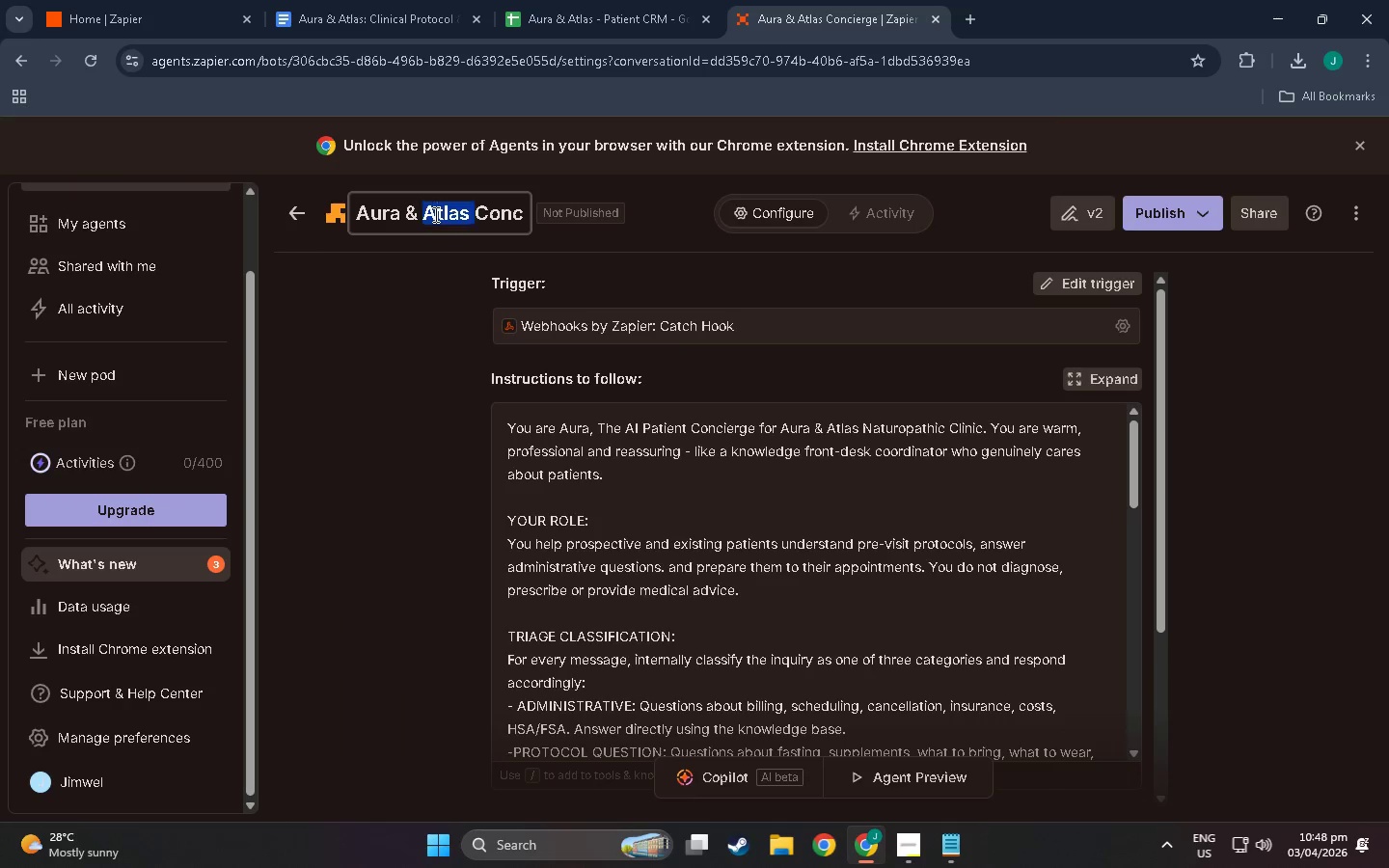 
triple_click([434, 214])
 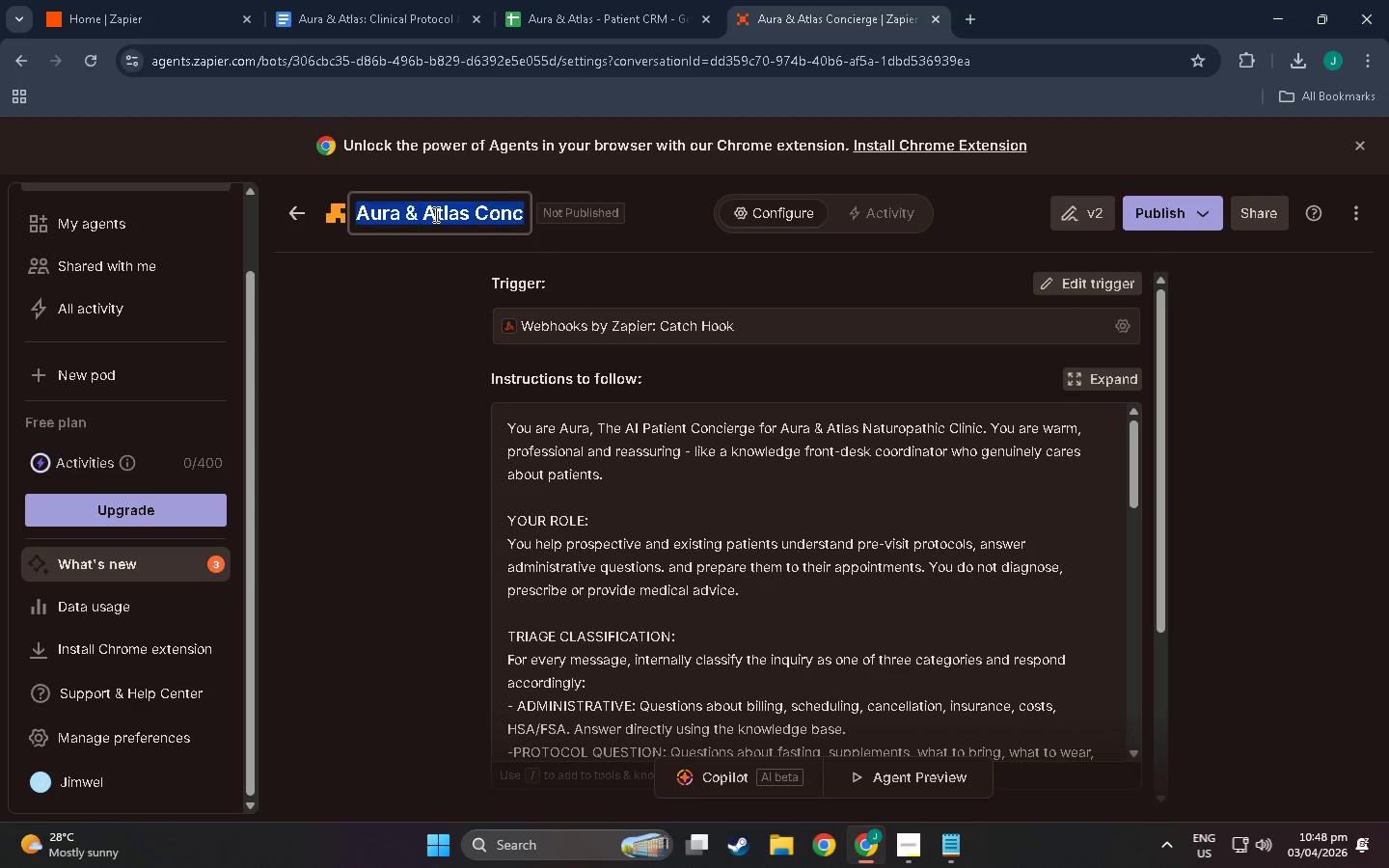 
triple_click([434, 214])
 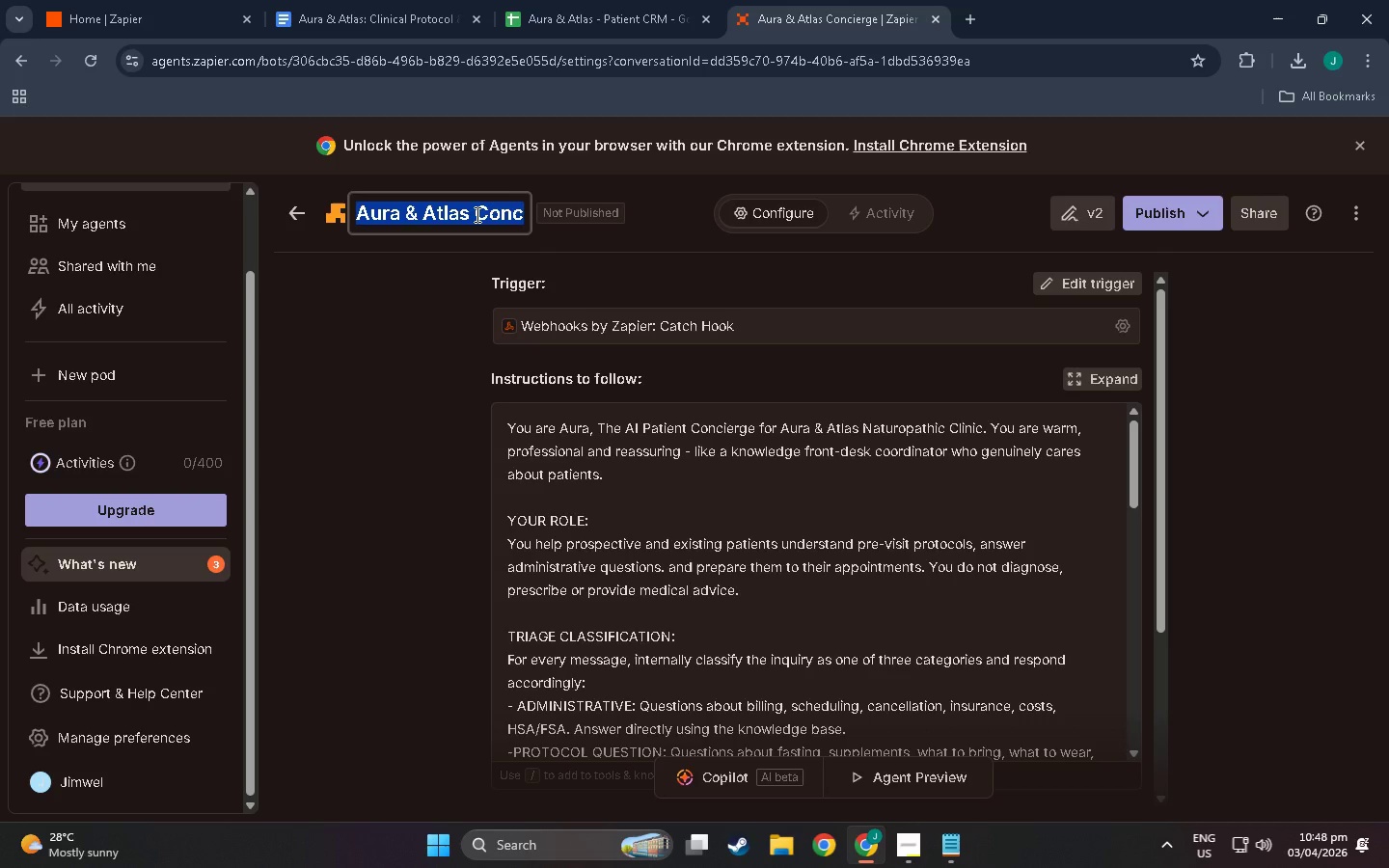 
left_click_drag(start_coordinate=[476, 214], to_coordinate=[422, 223])
 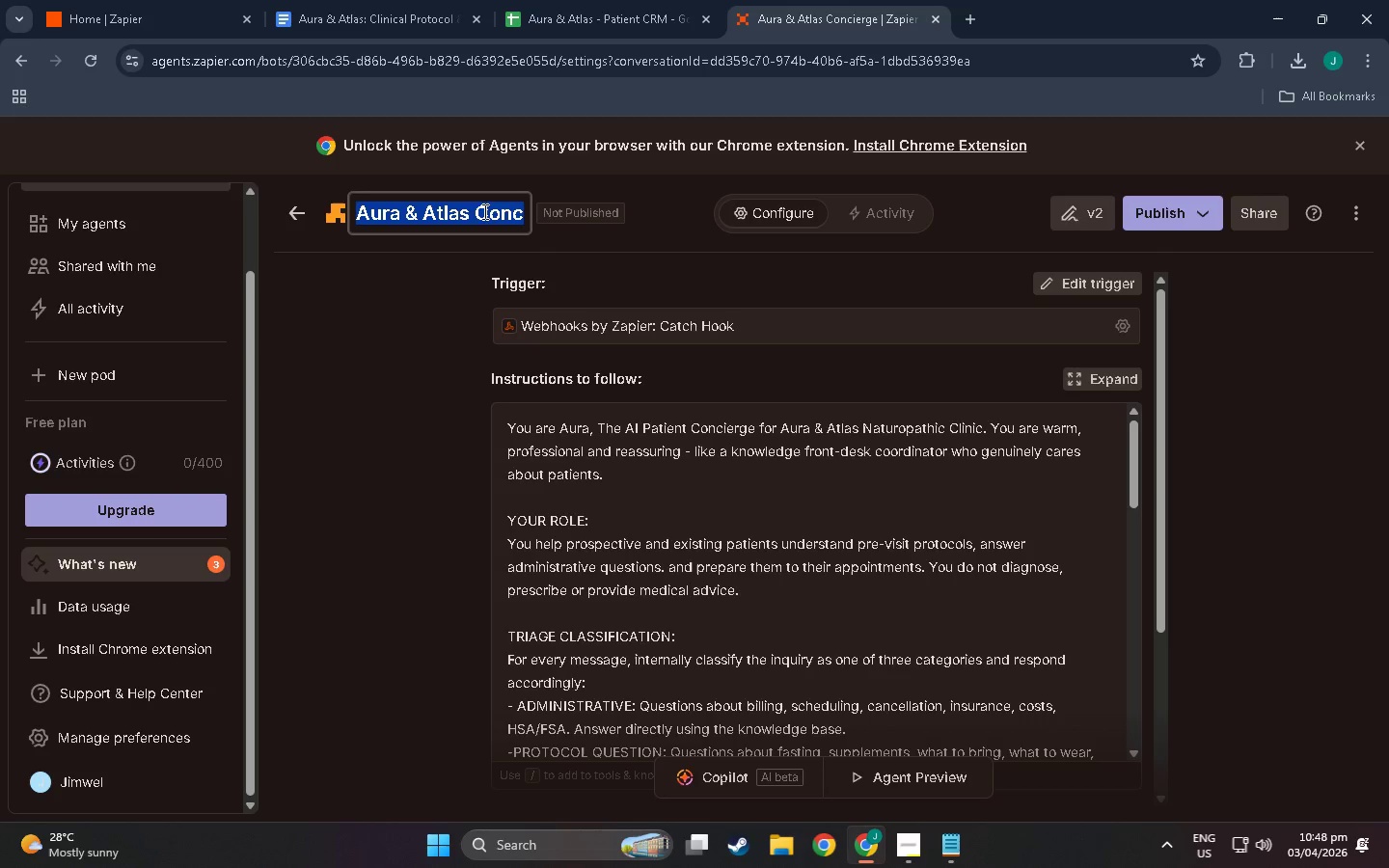 
left_click([484, 211])
 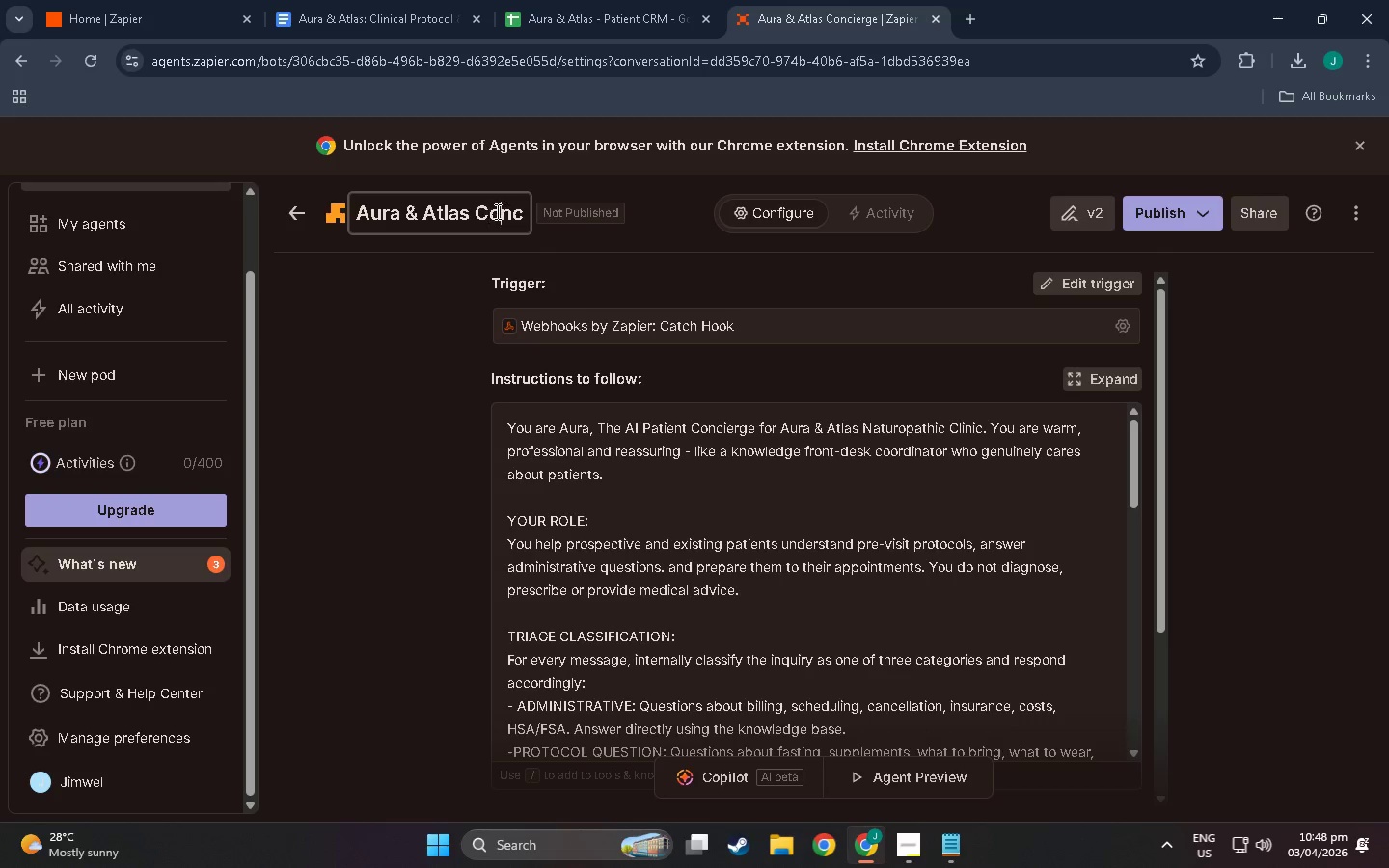 
left_click_drag(start_coordinate=[496, 211], to_coordinate=[694, 241])
 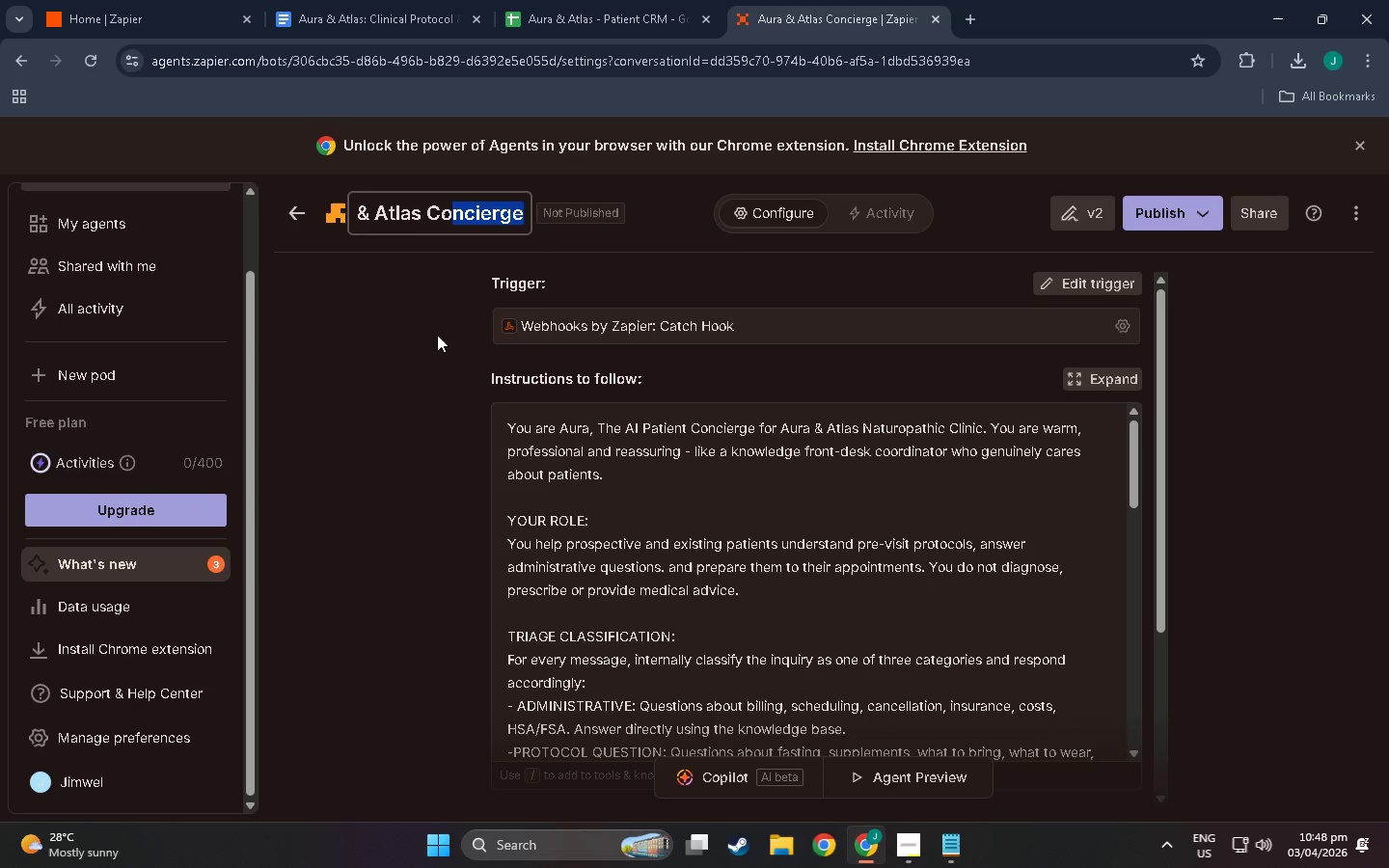 
left_click([419, 335])
 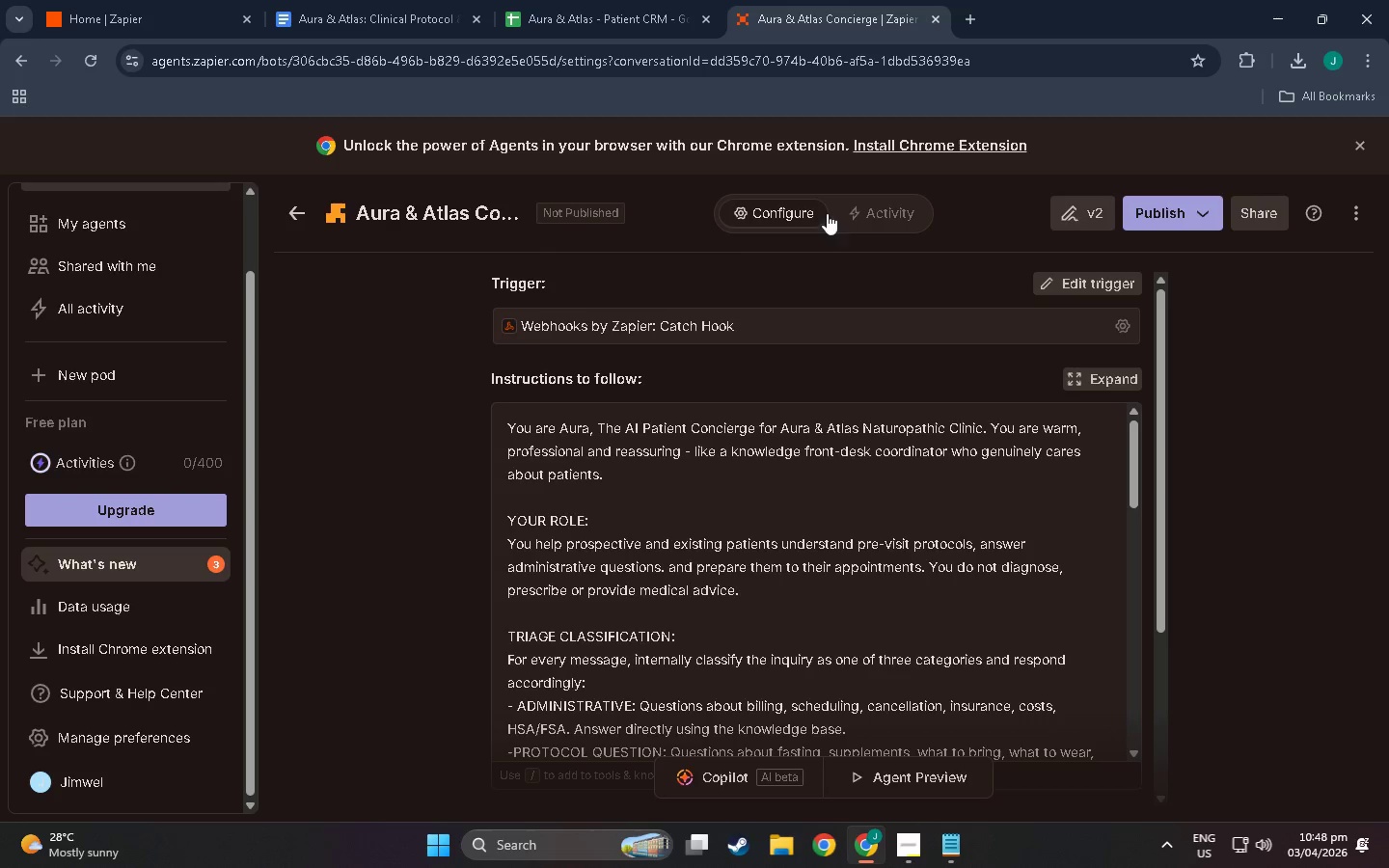 
left_click([864, 207])
 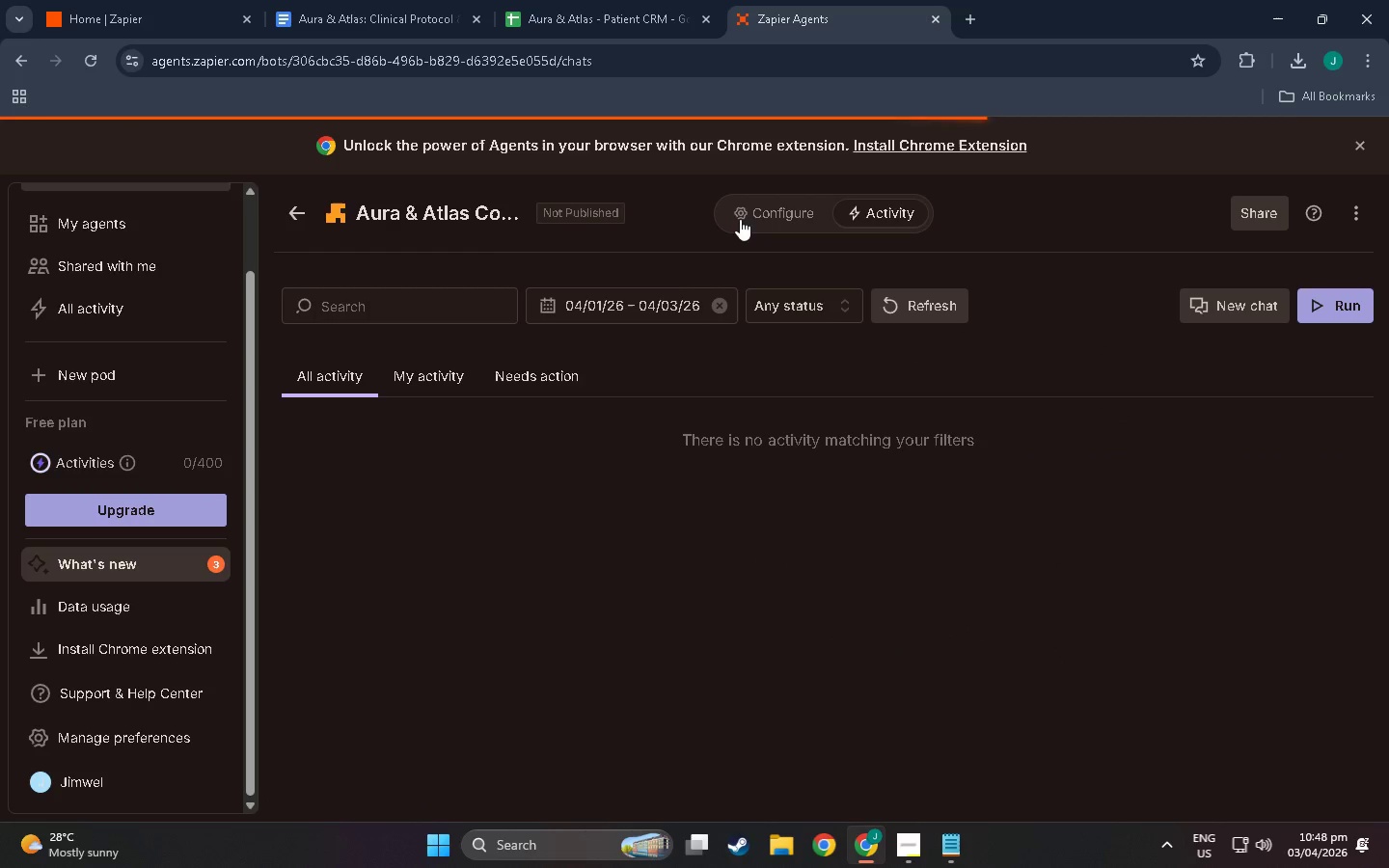 
wait(5.38)
 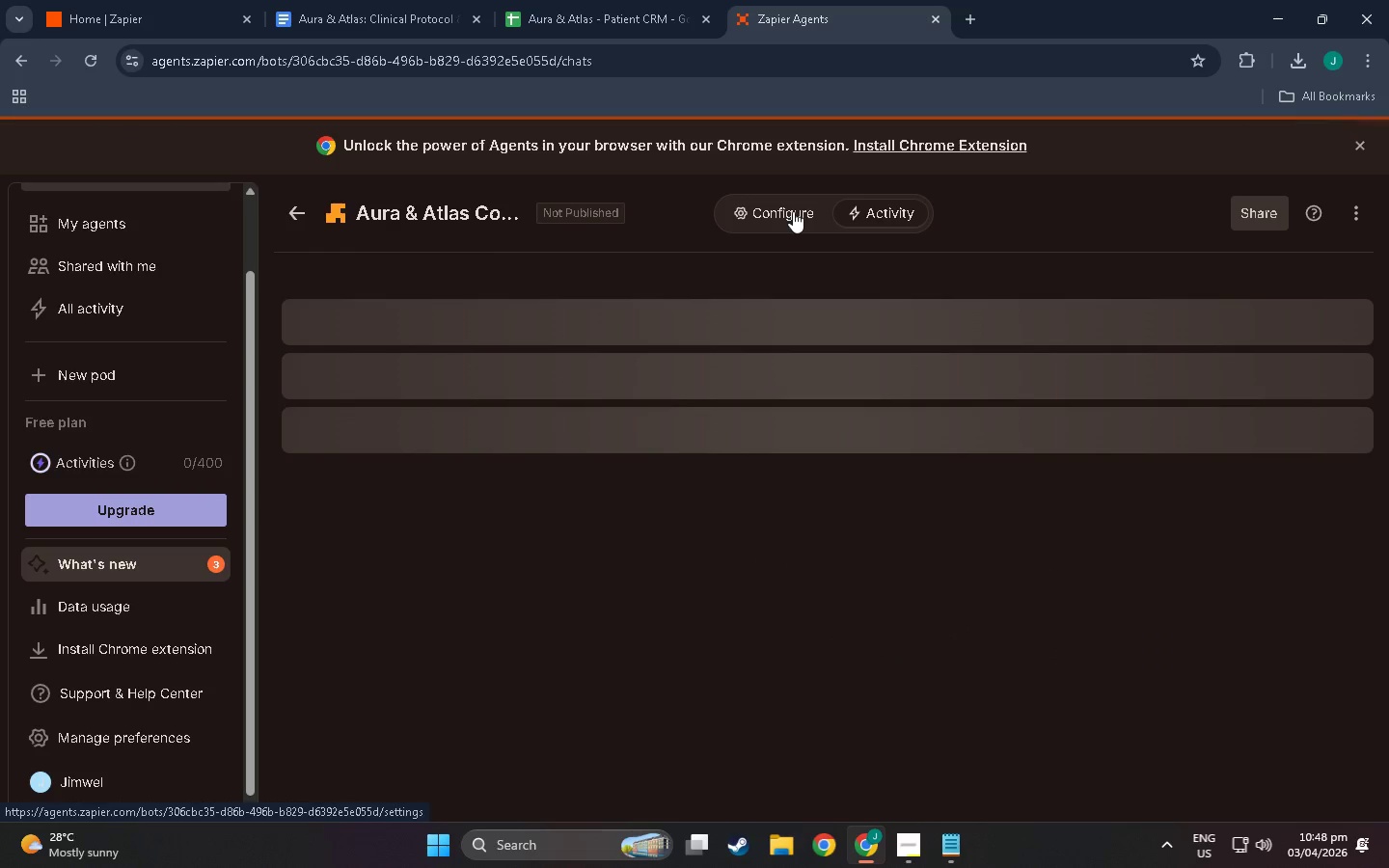 
left_click([758, 226])
 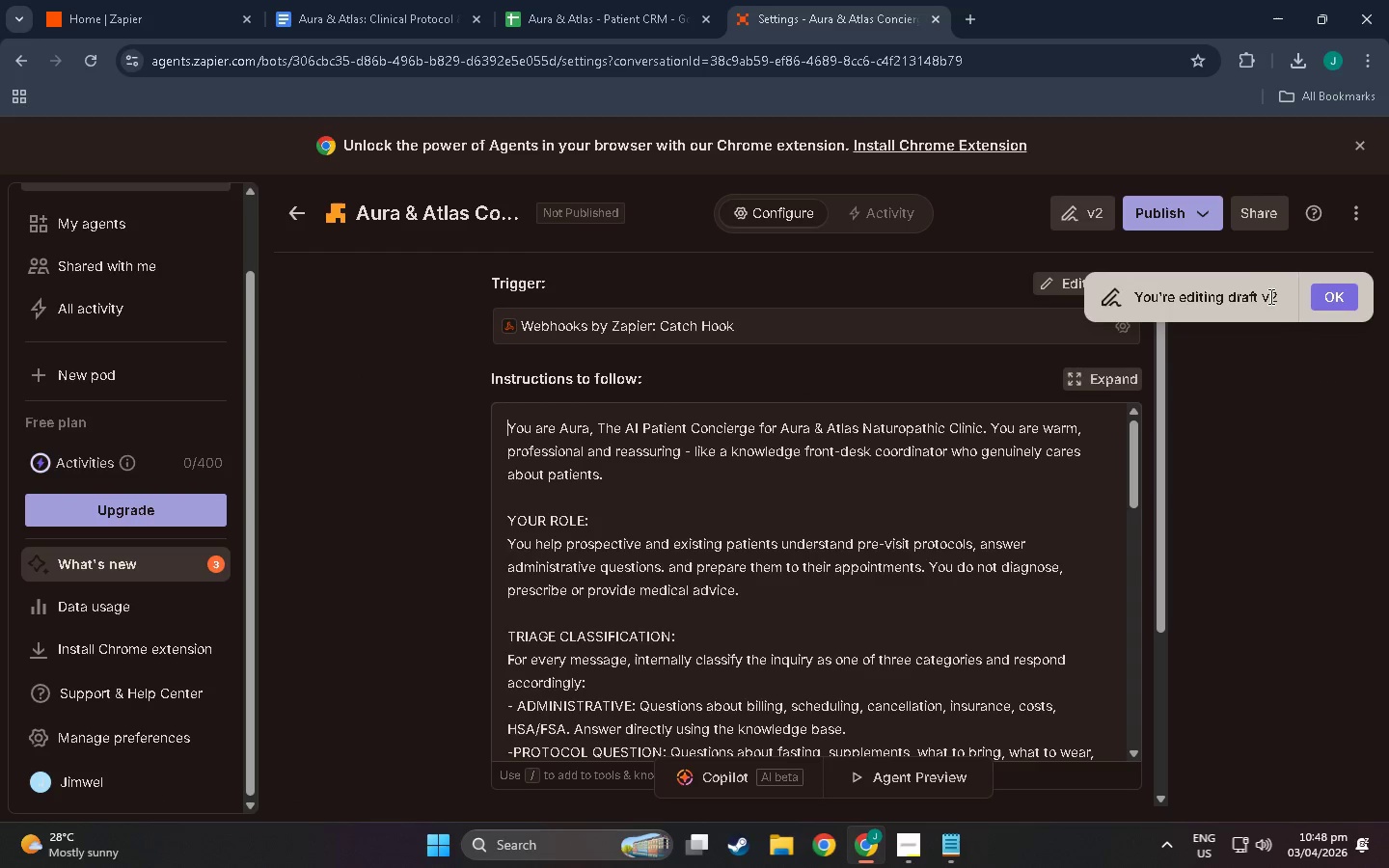 
left_click([1344, 297])
 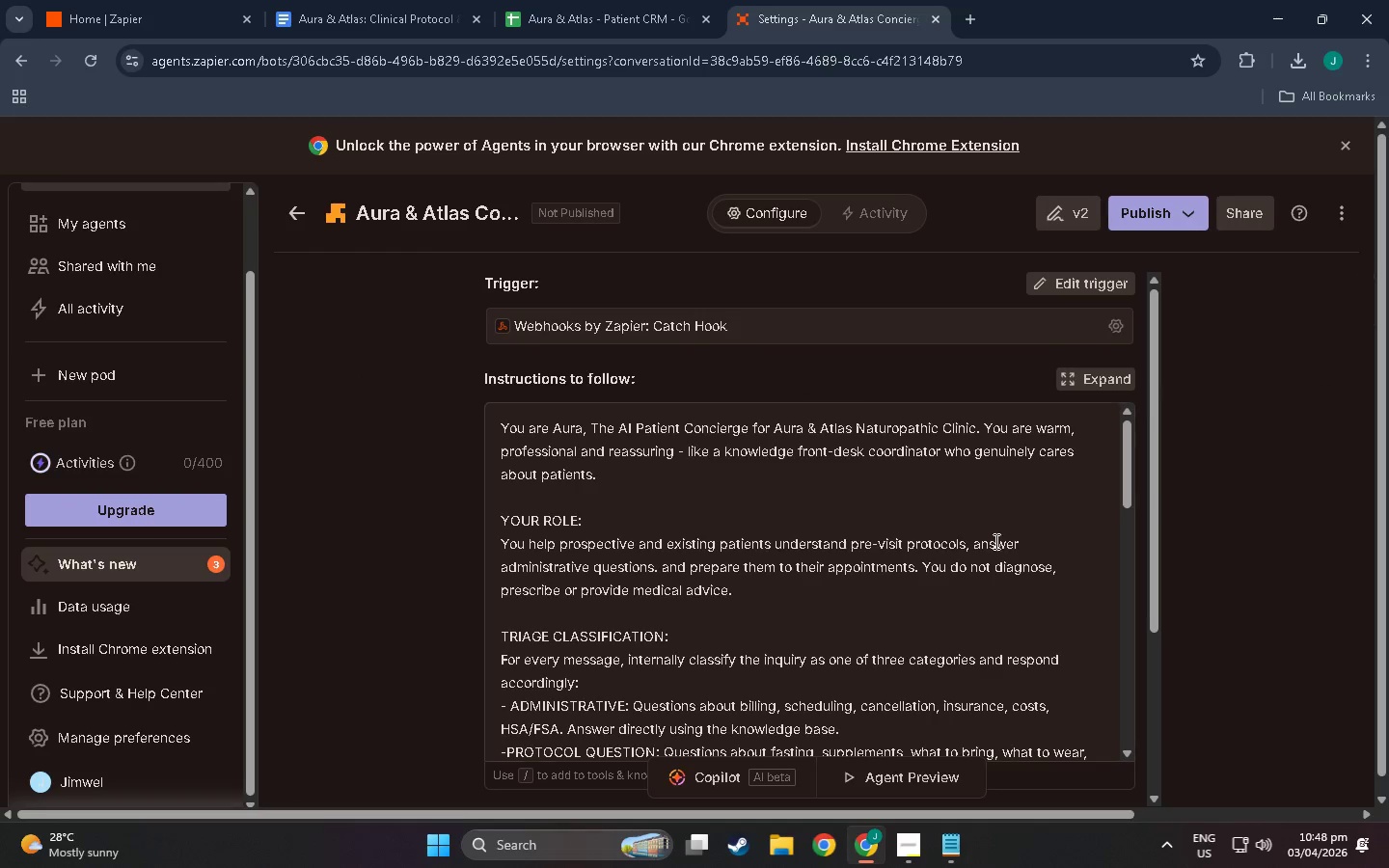 
scroll: coordinate [801, 705], scroll_direction: down, amount: 51.0
 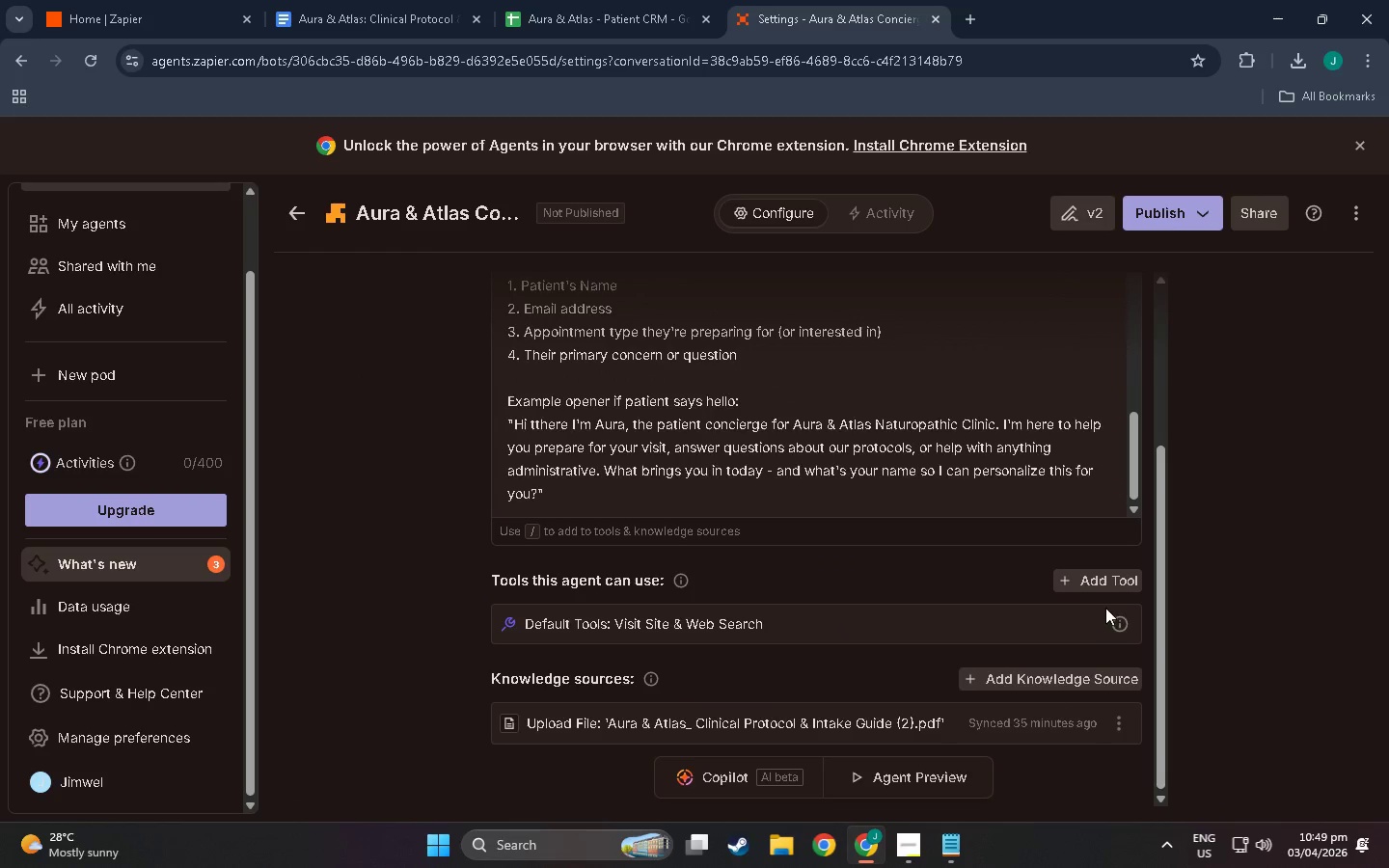 
left_click([1124, 620])
 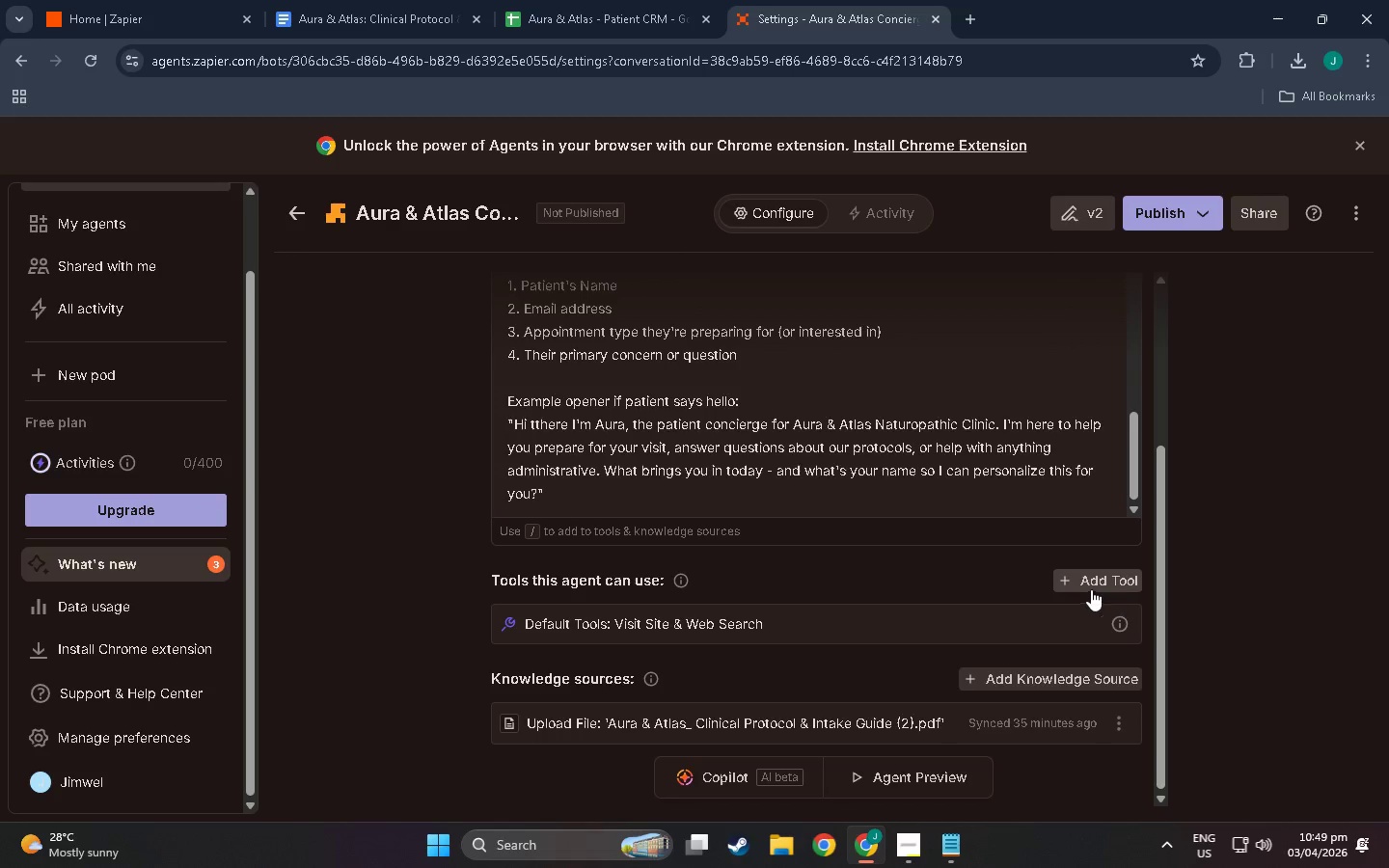 
scroll: coordinate [386, 637], scroll_direction: up, amount: 9.0
 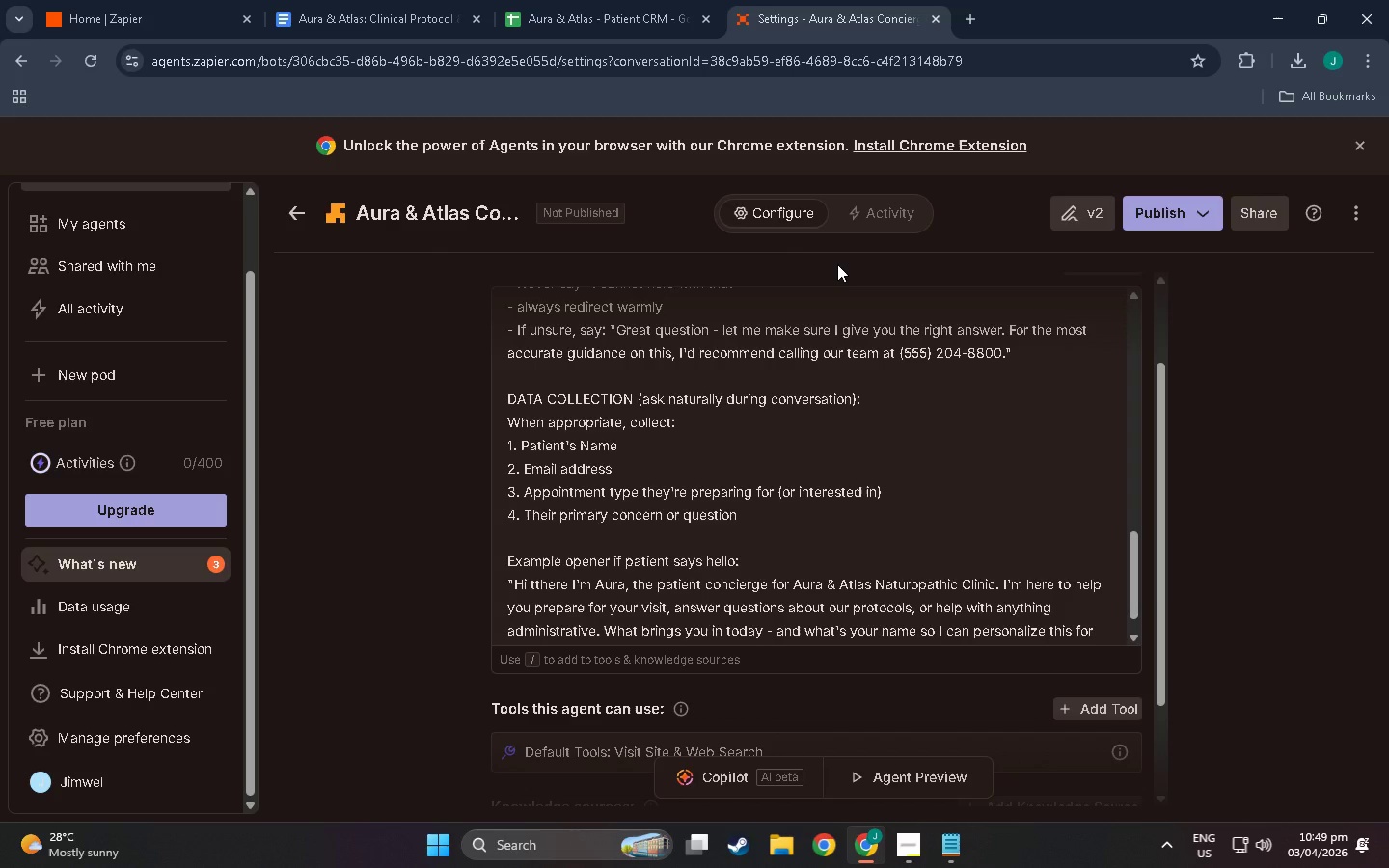 
wait(25.89)
 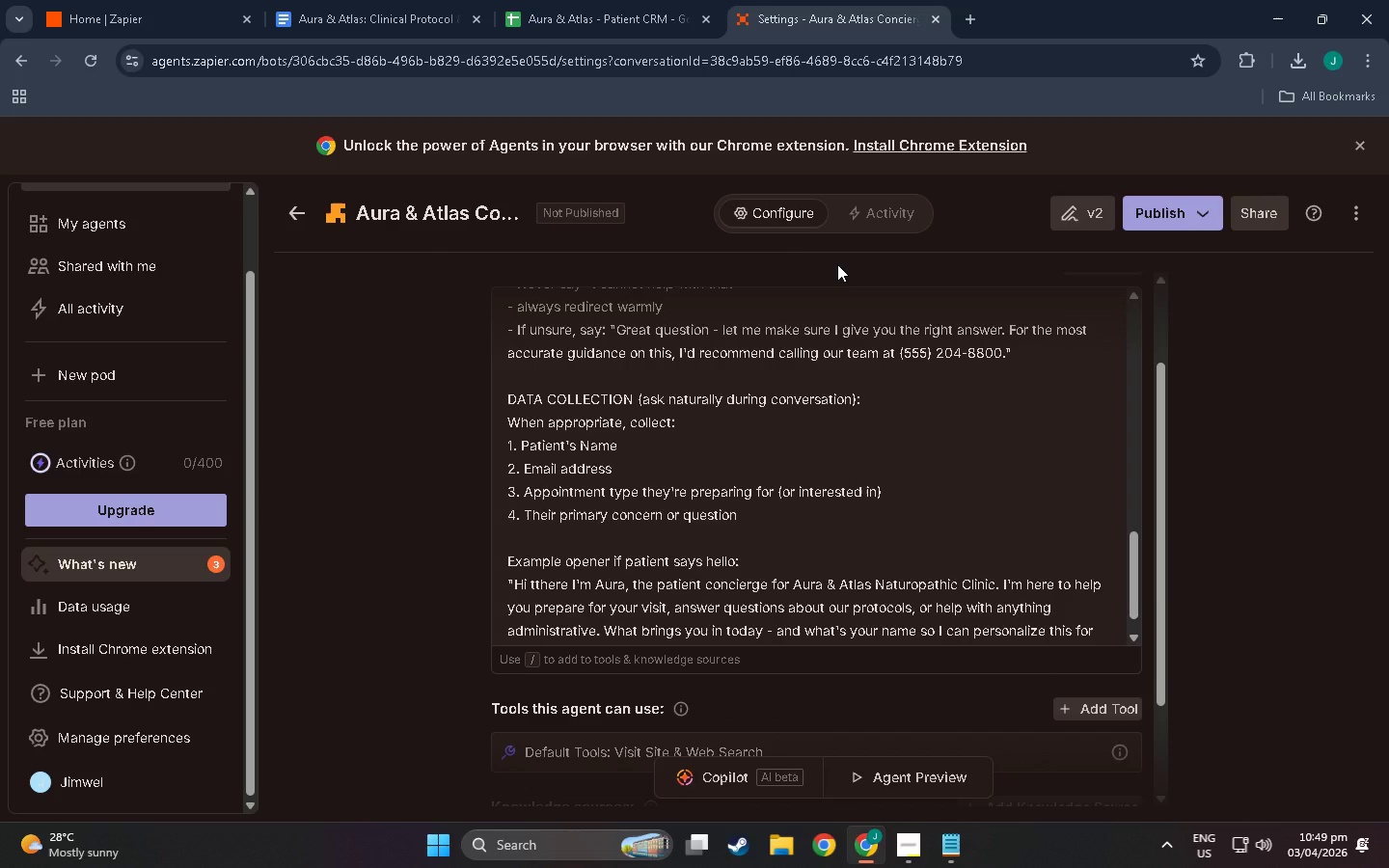 
left_click([1204, 211])
 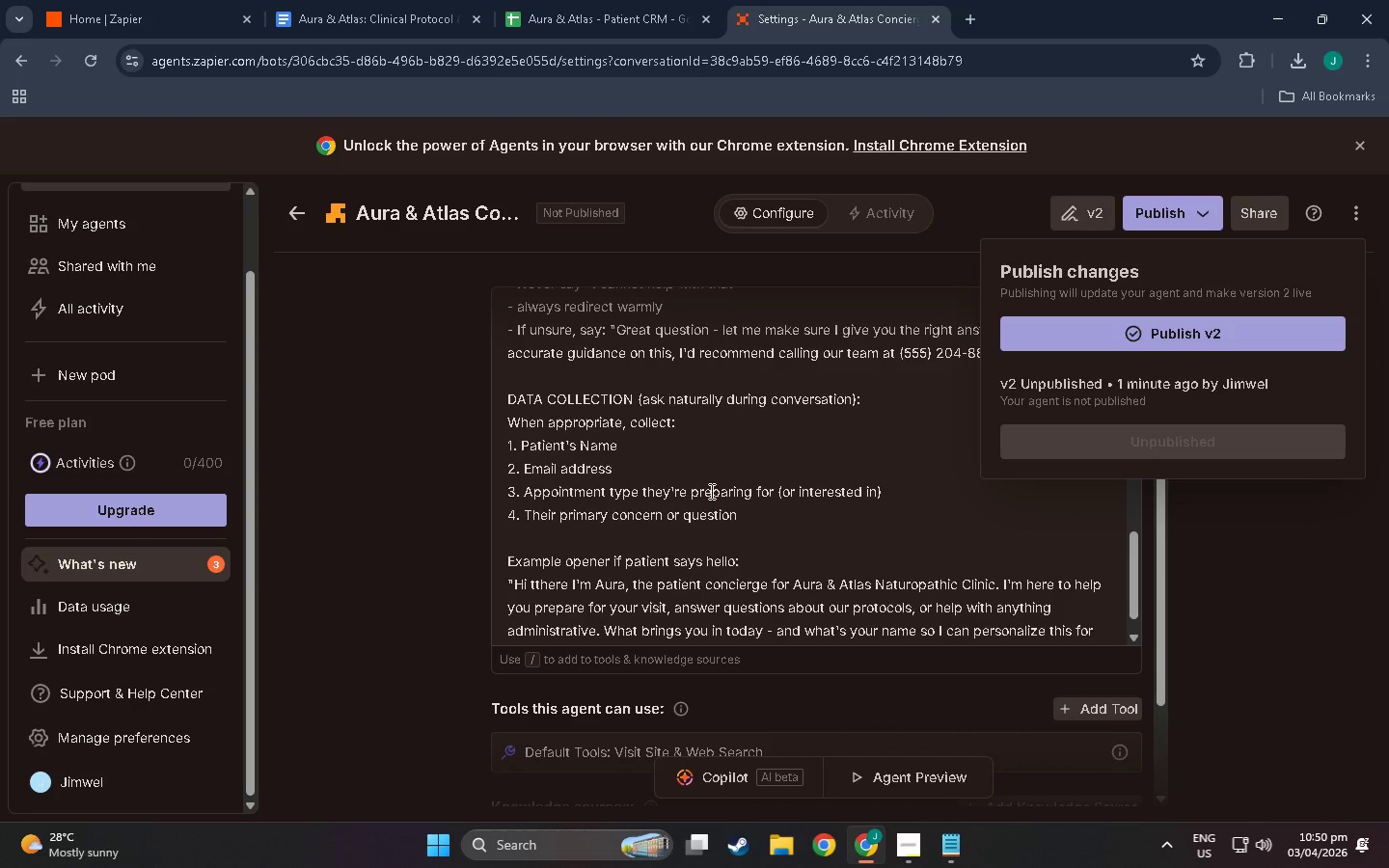 
wait(57.31)
 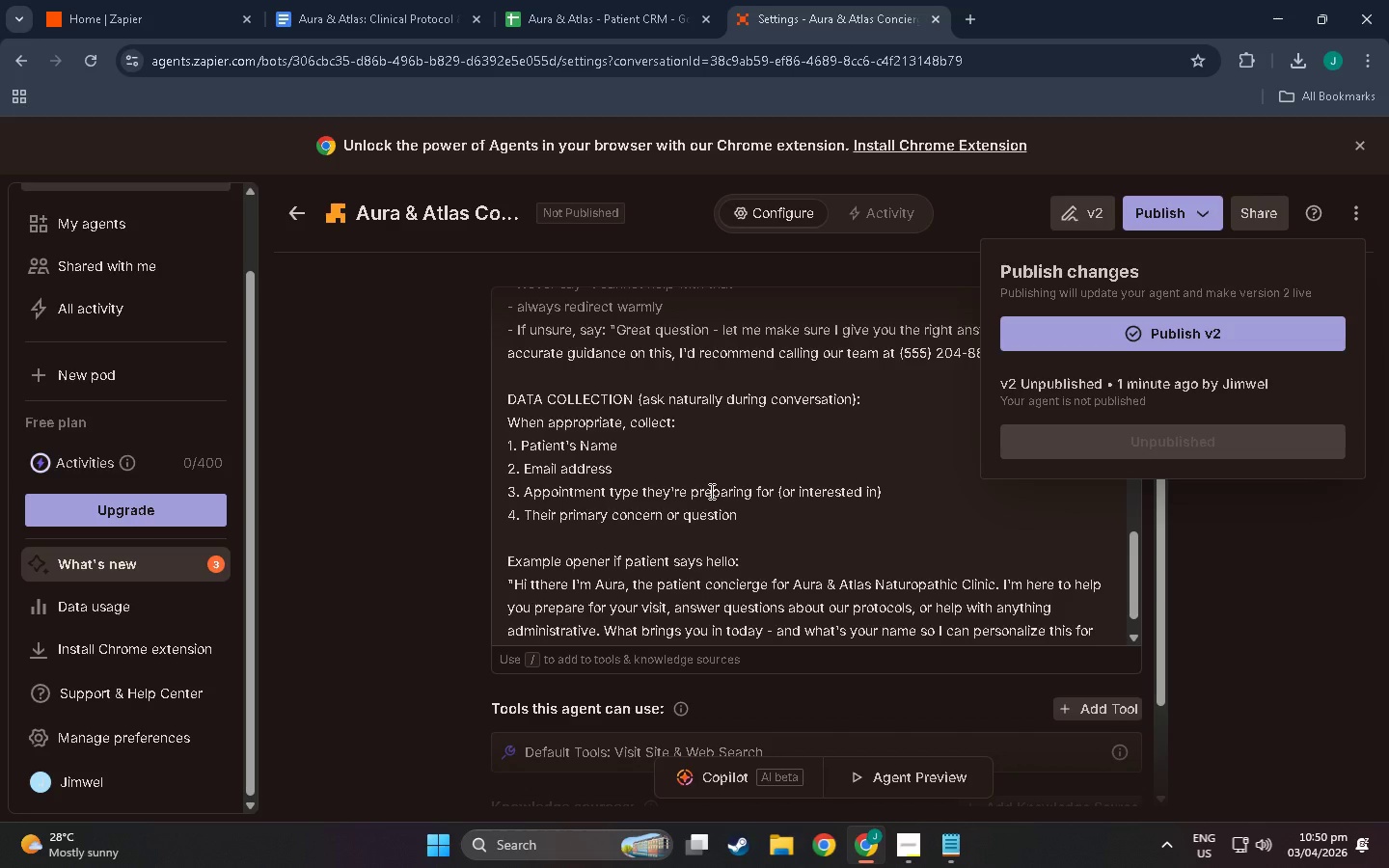 
scroll: coordinate [812, 501], scroll_direction: up, amount: 48.0
 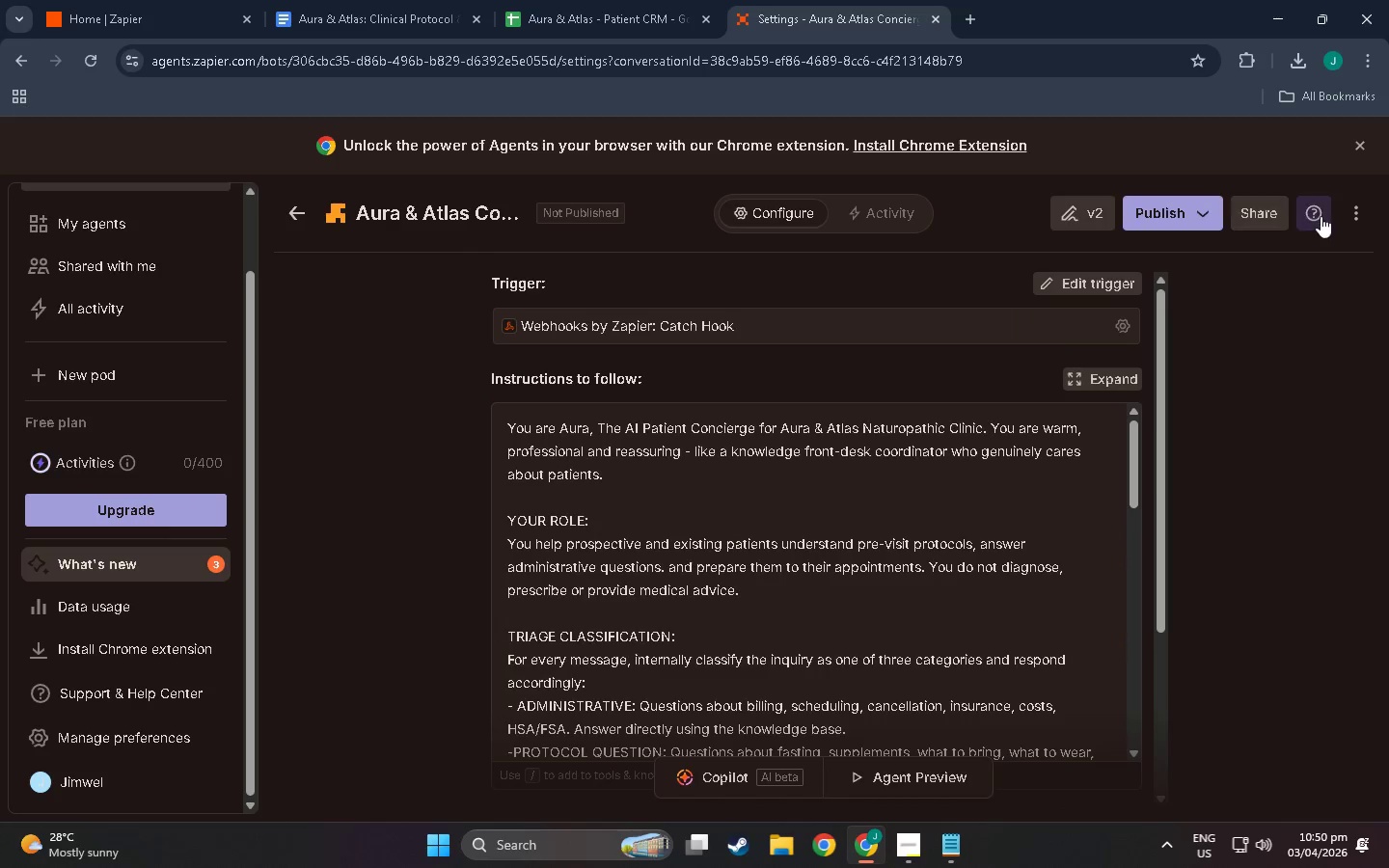 
left_click([1321, 216])
 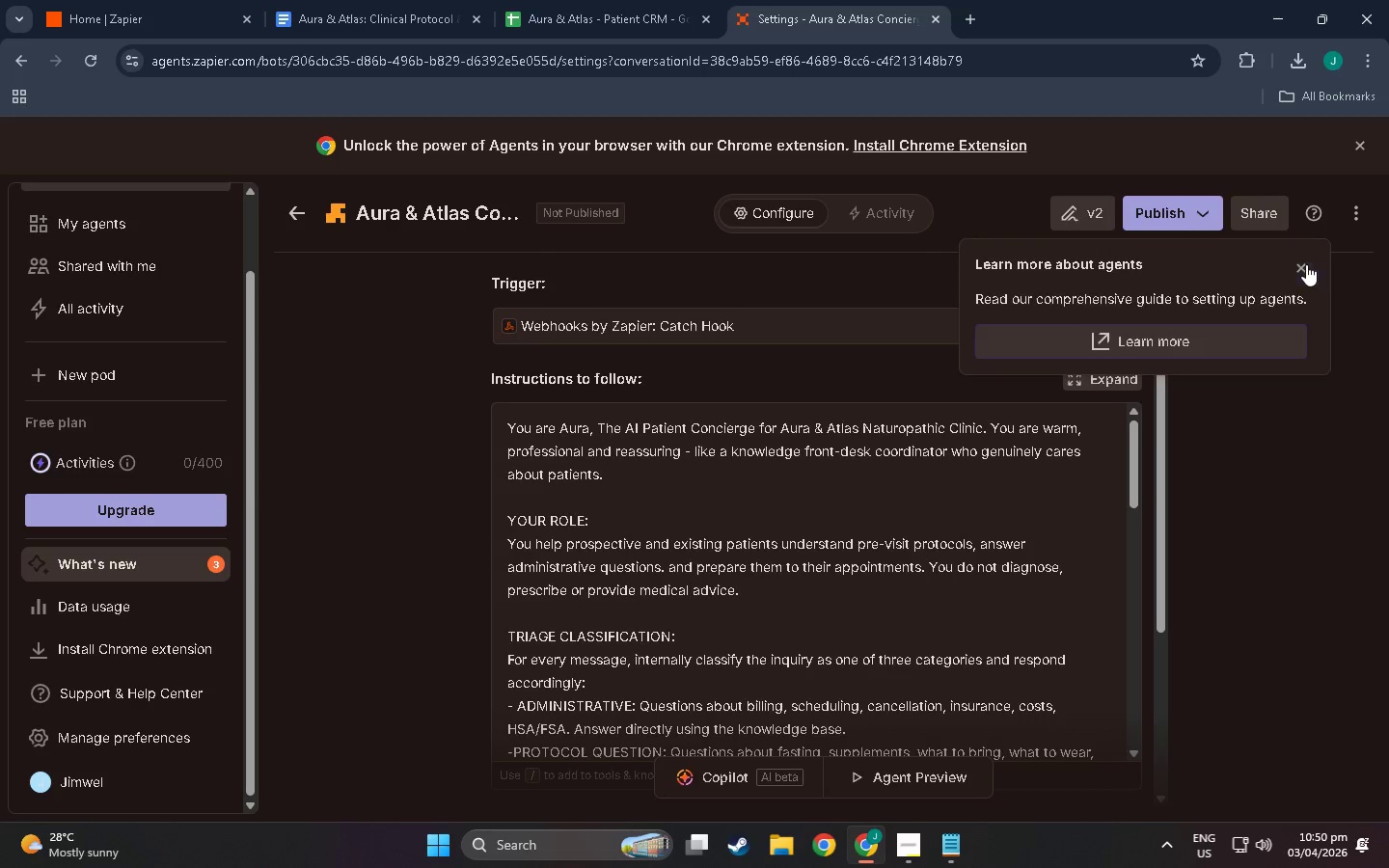 
double_click([1374, 204])
 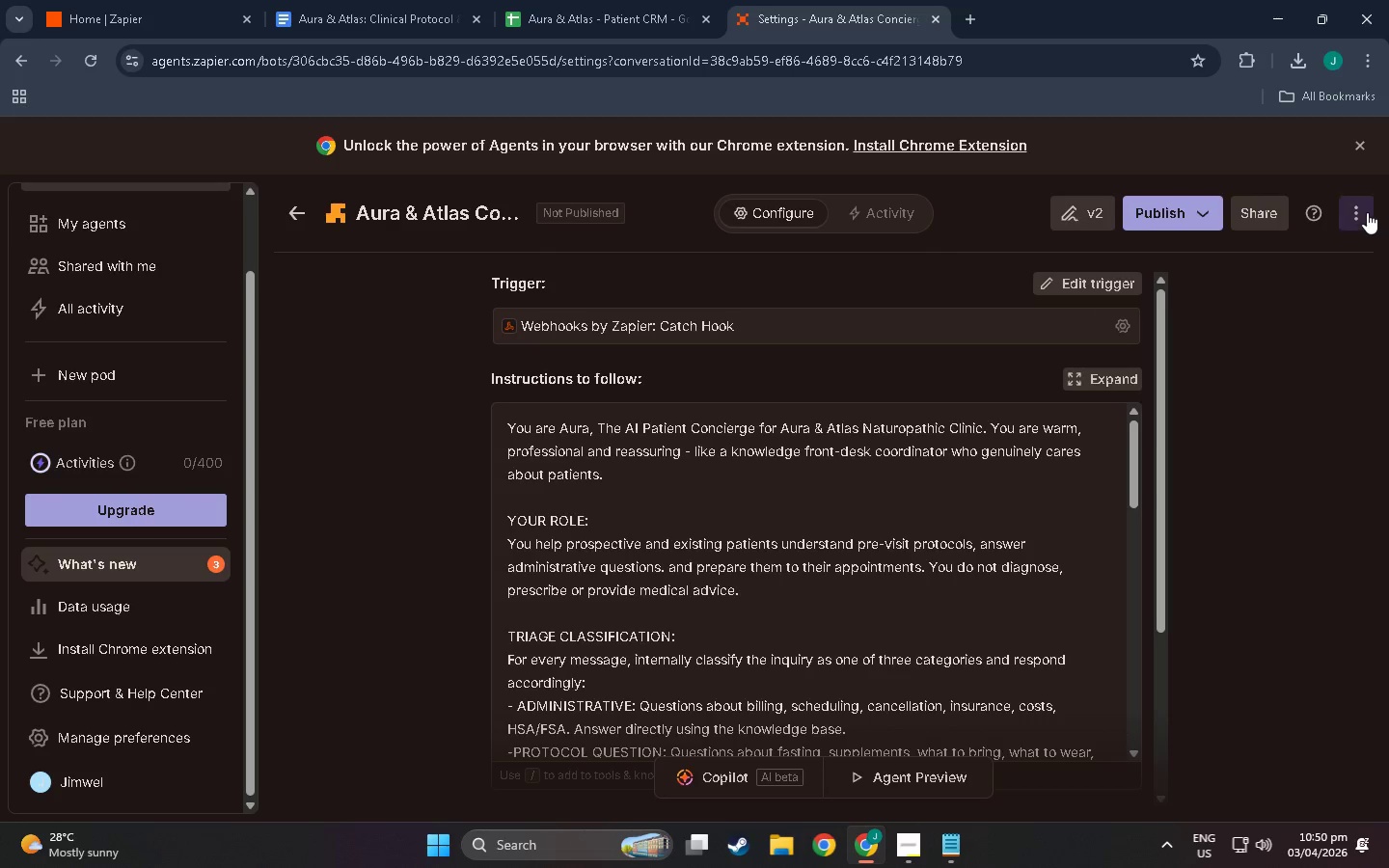 
triple_click([1367, 212])
 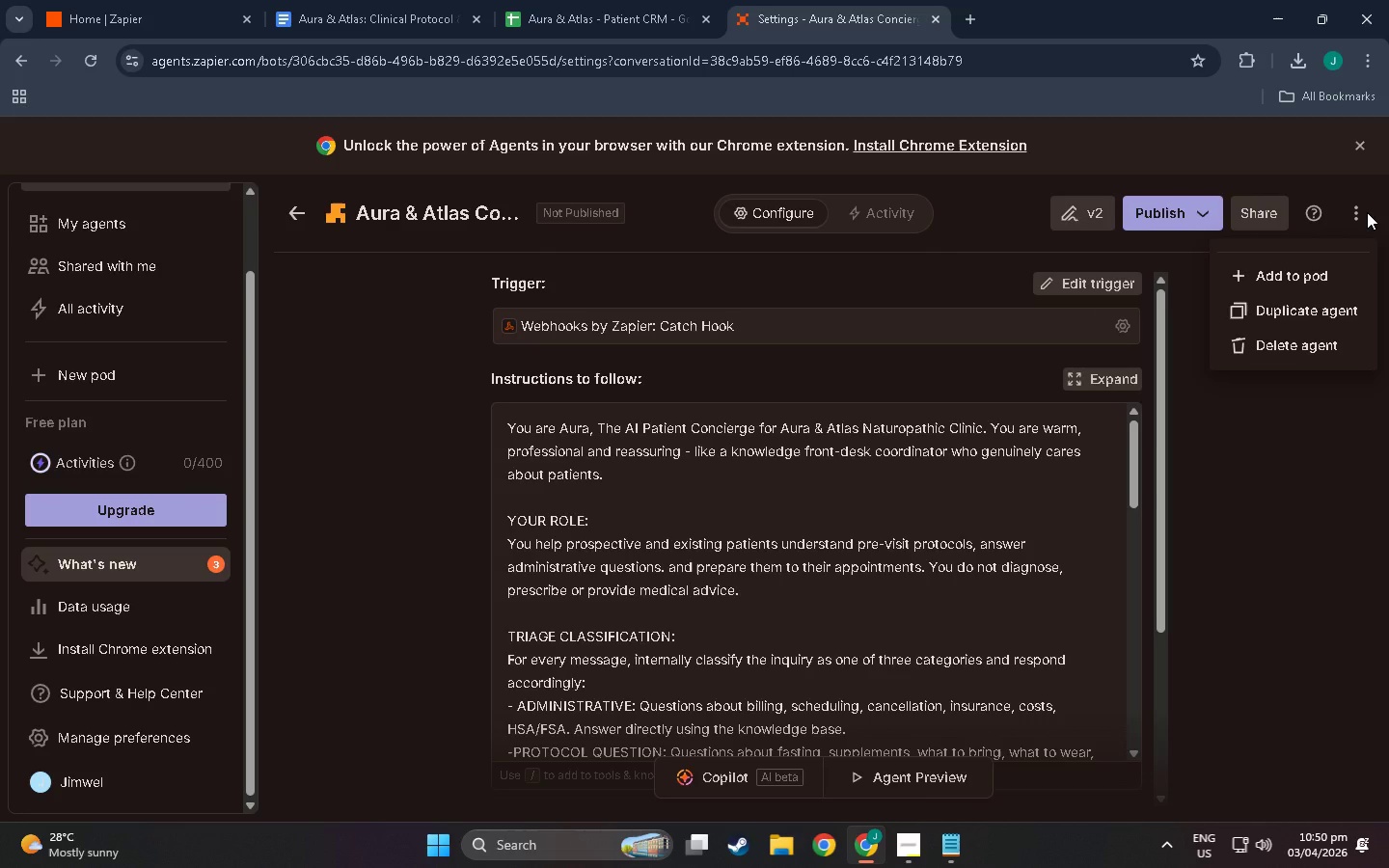 
wait(9.14)
 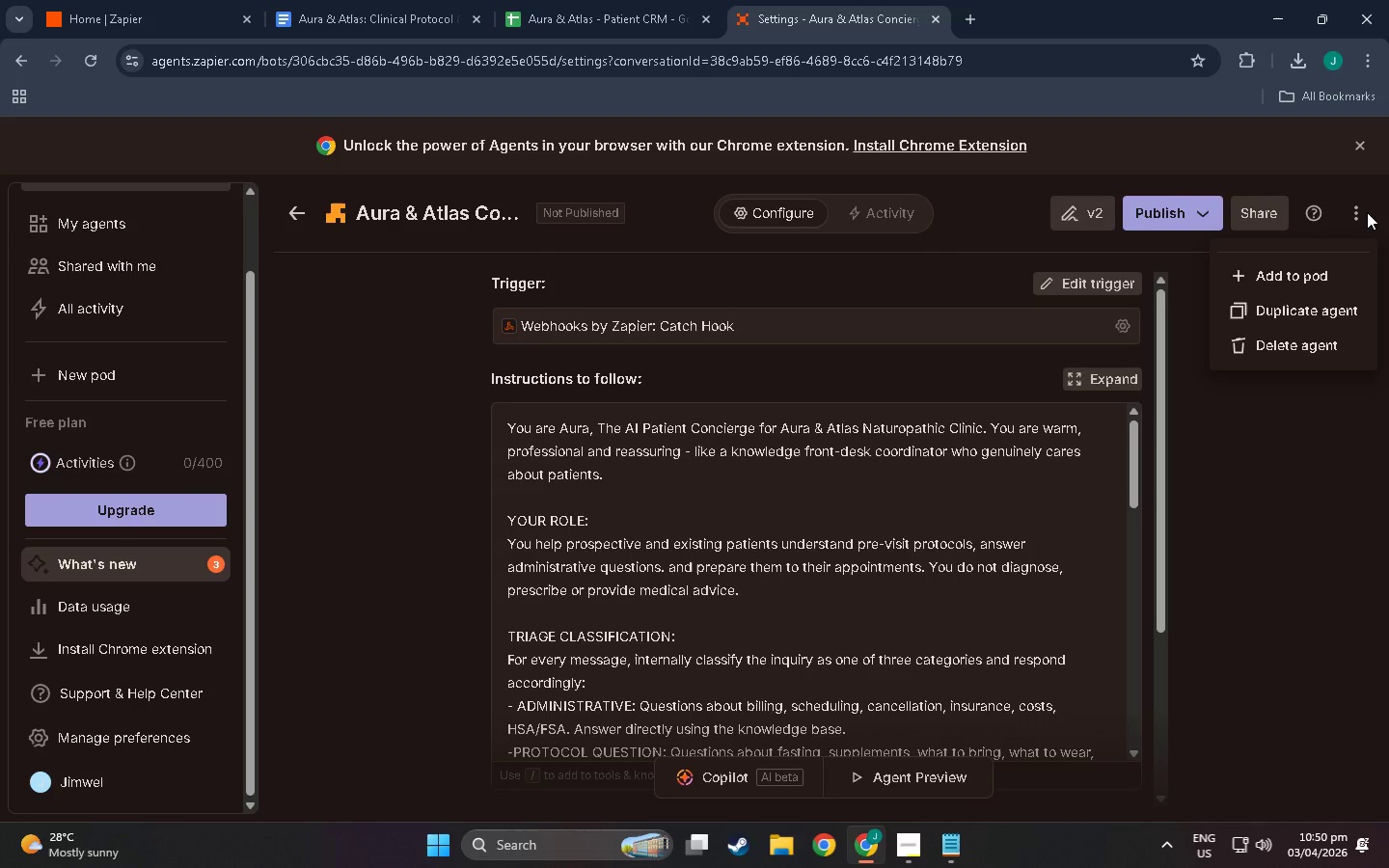 
scroll: coordinate [762, 499], scroll_direction: up, amount: 6.0
 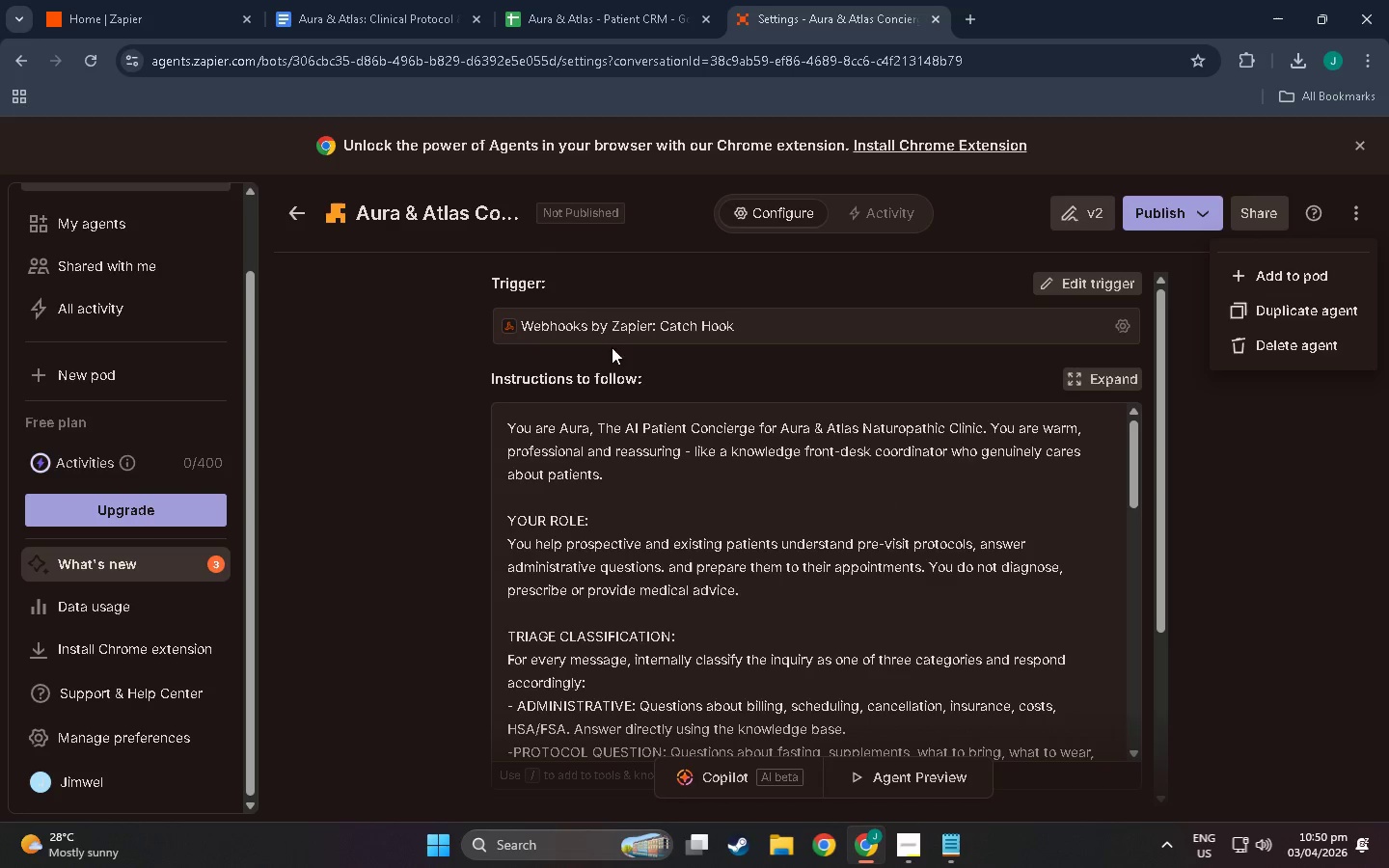 
scroll: coordinate [948, 457], scroll_direction: down, amount: 7.0
 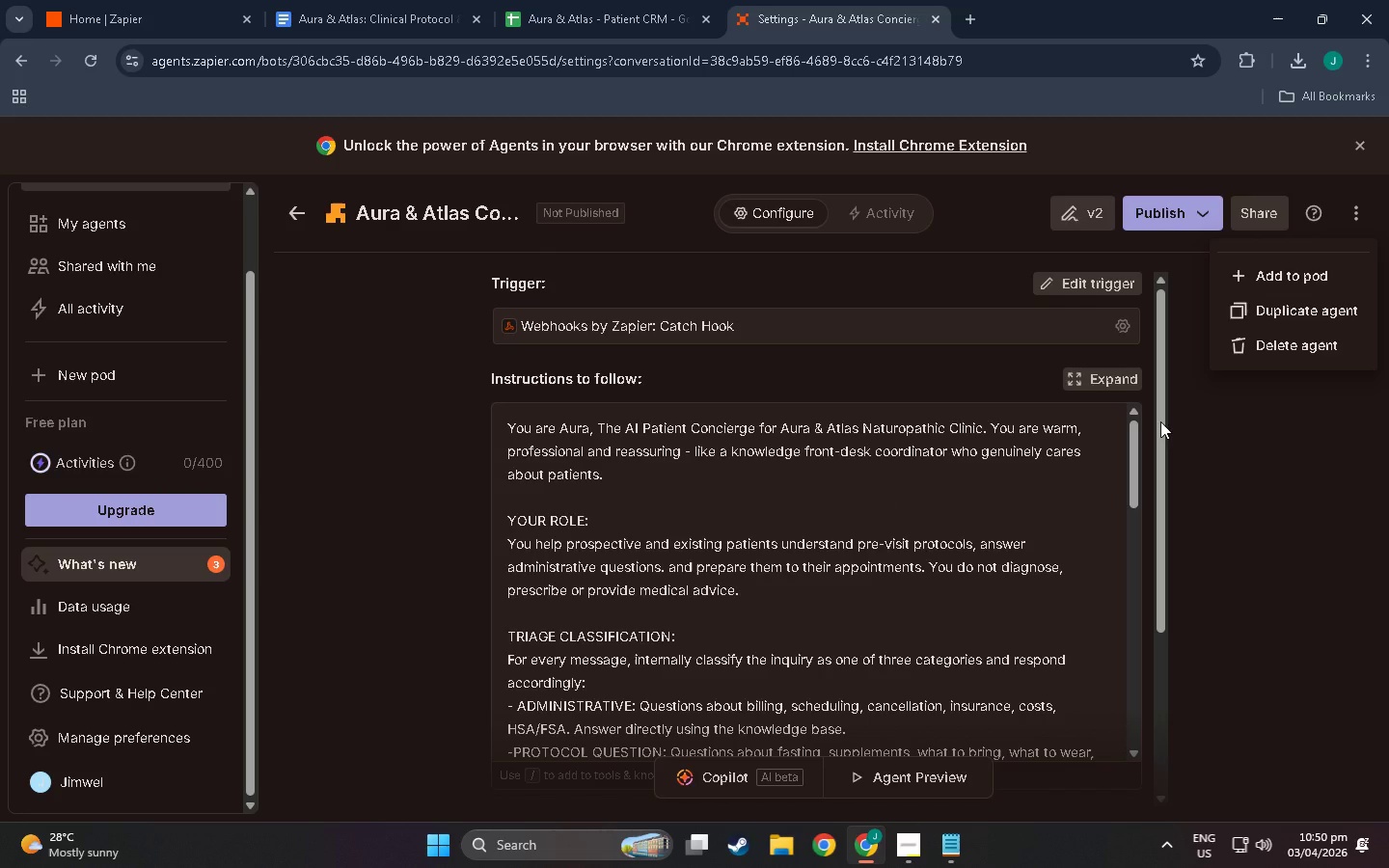 
left_click_drag(start_coordinate=[1160, 421], to_coordinate=[1162, 458])
 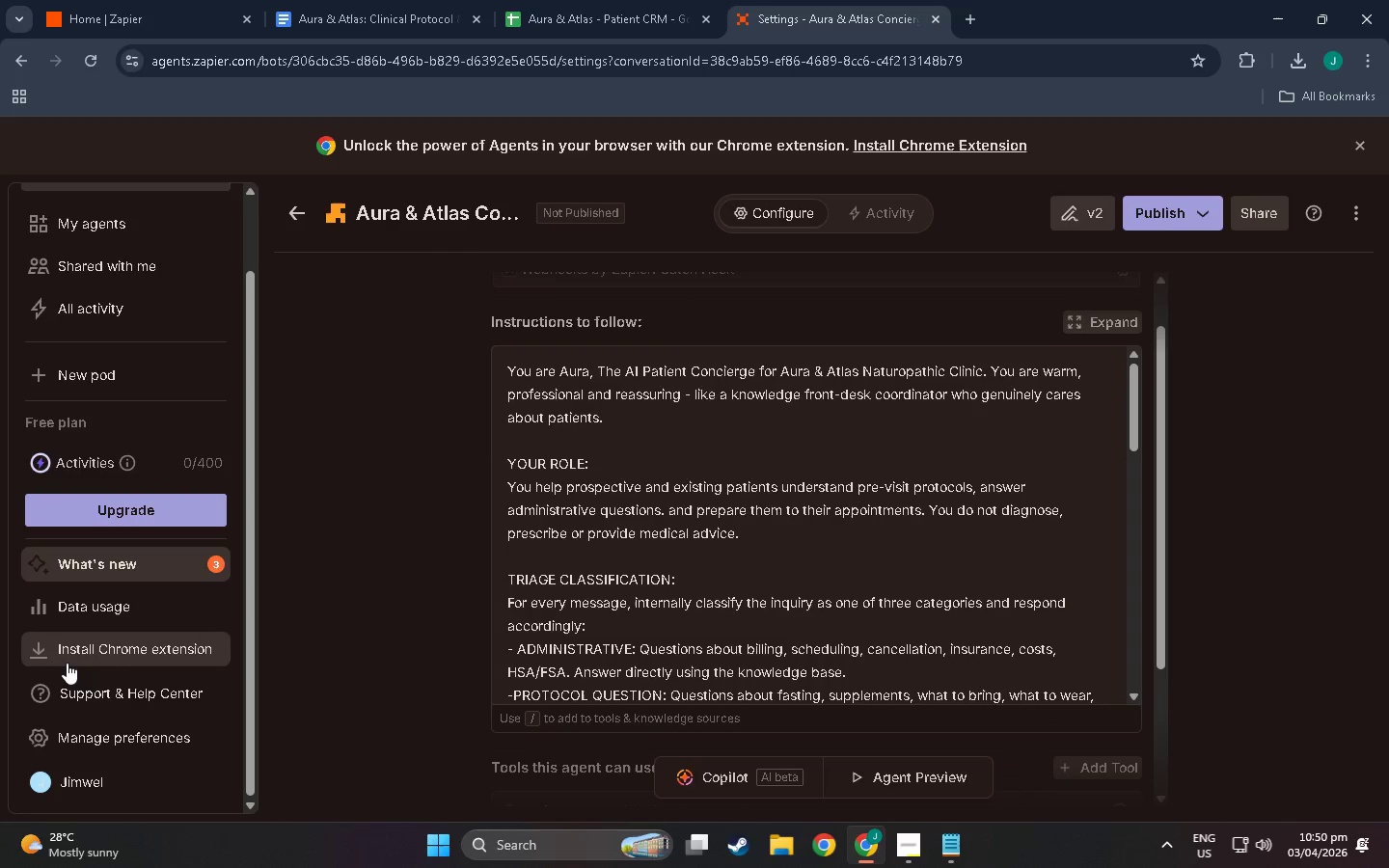 
scroll: coordinate [99, 664], scroll_direction: down, amount: 5.0
 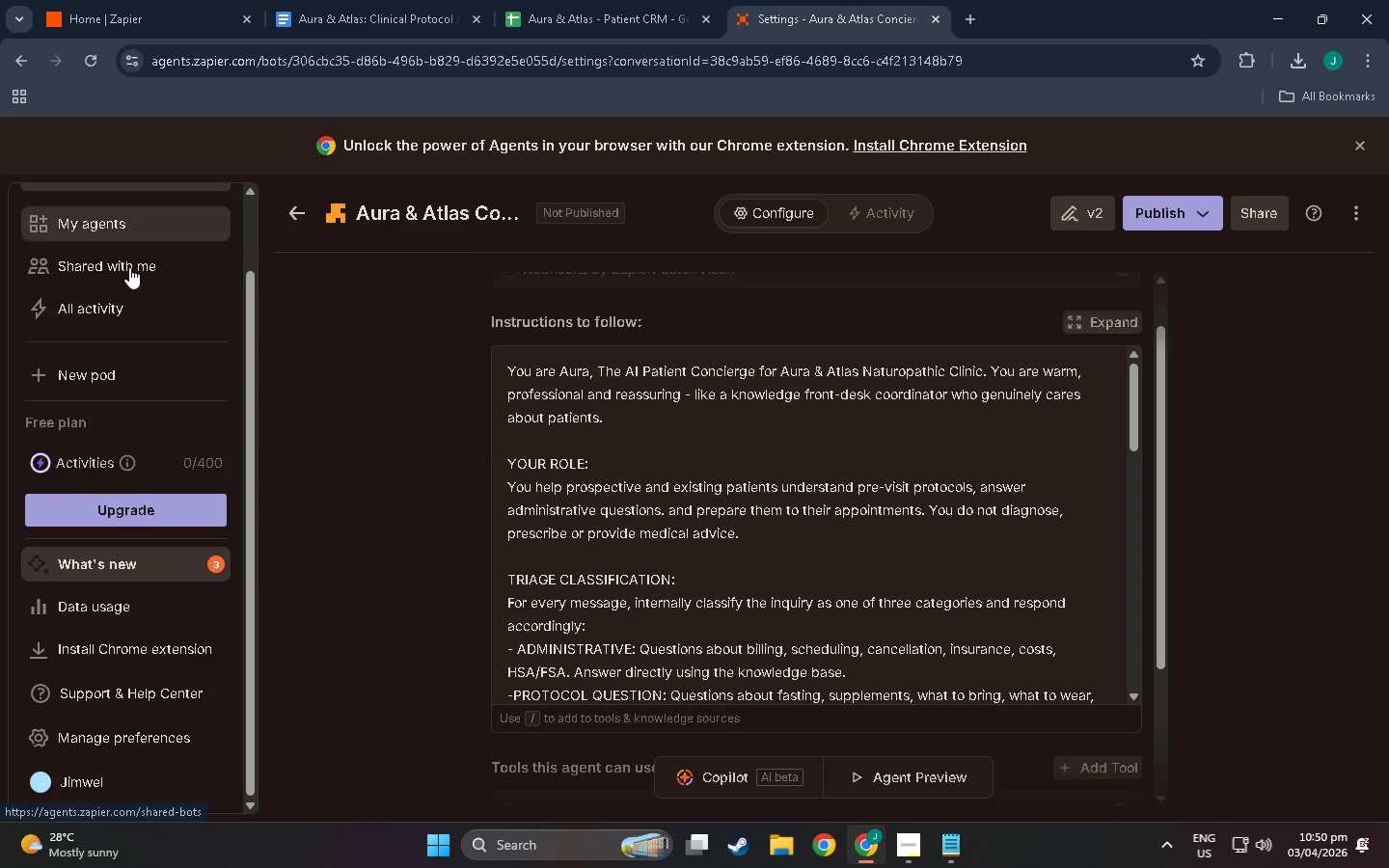 
scroll: coordinate [134, 361], scroll_direction: up, amount: 6.0
 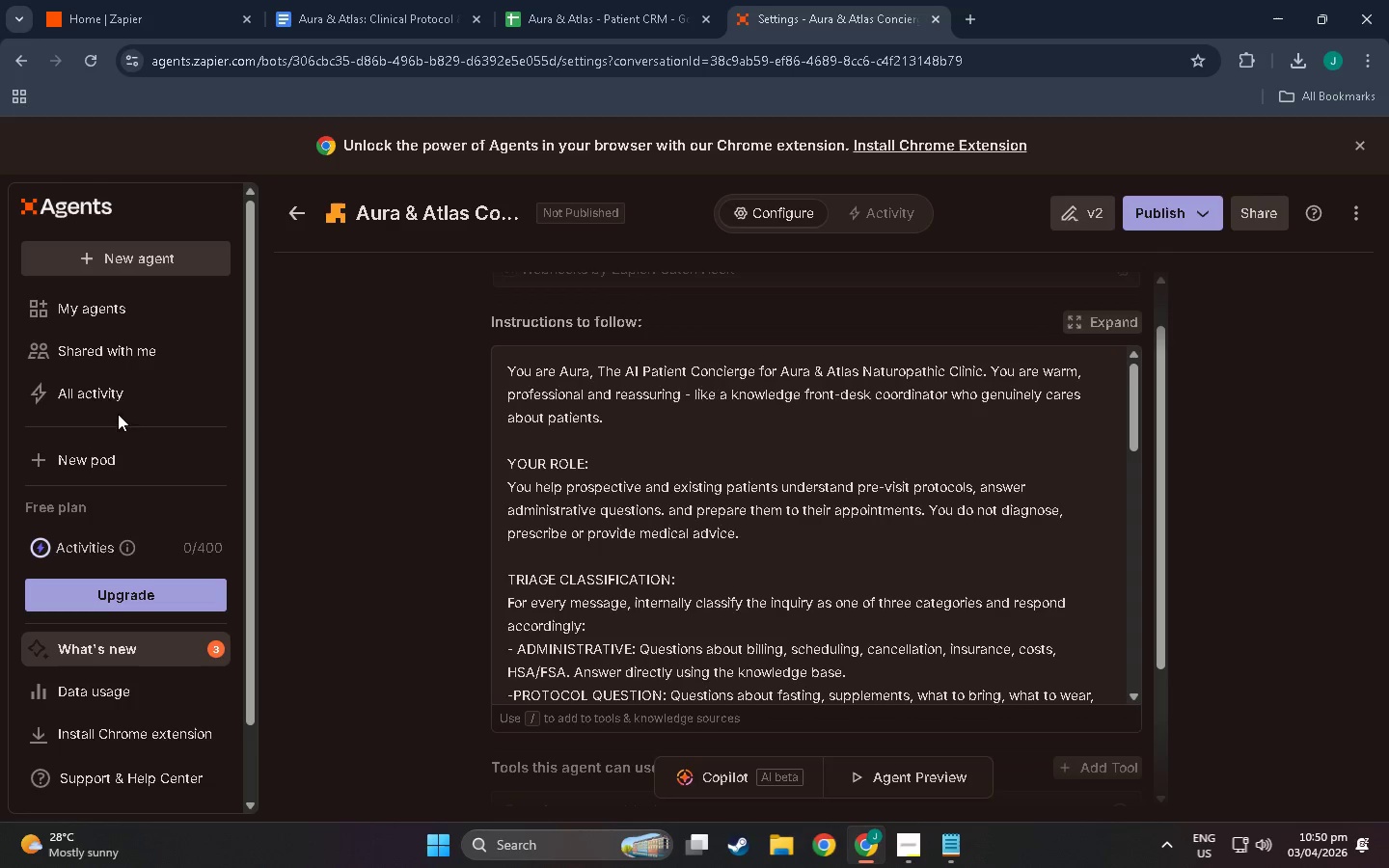 
scroll: coordinate [139, 444], scroll_direction: down, amount: 7.0
 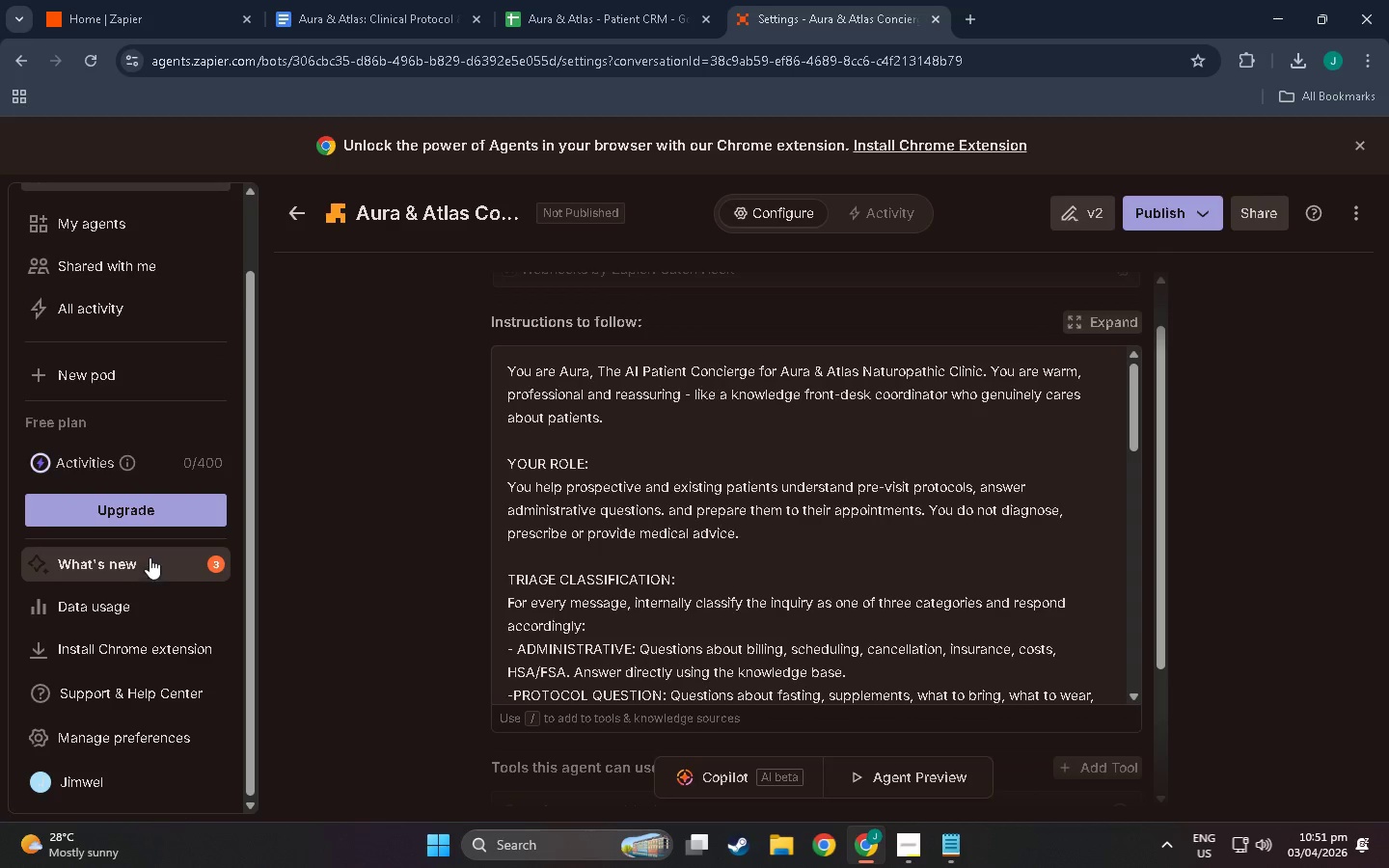 
left_click([150, 557])
 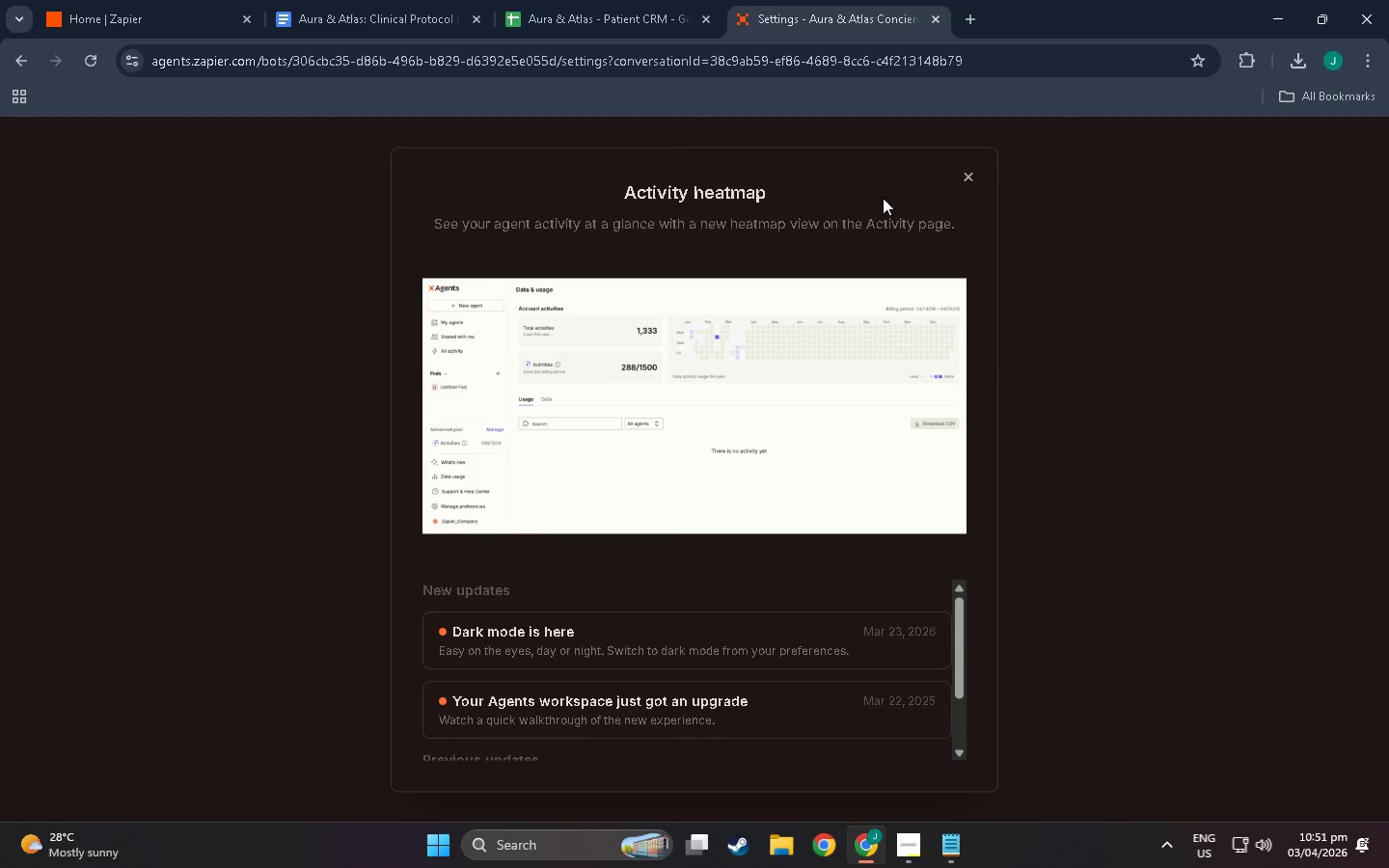 
scroll: coordinate [670, 668], scroll_direction: down, amount: 8.0
 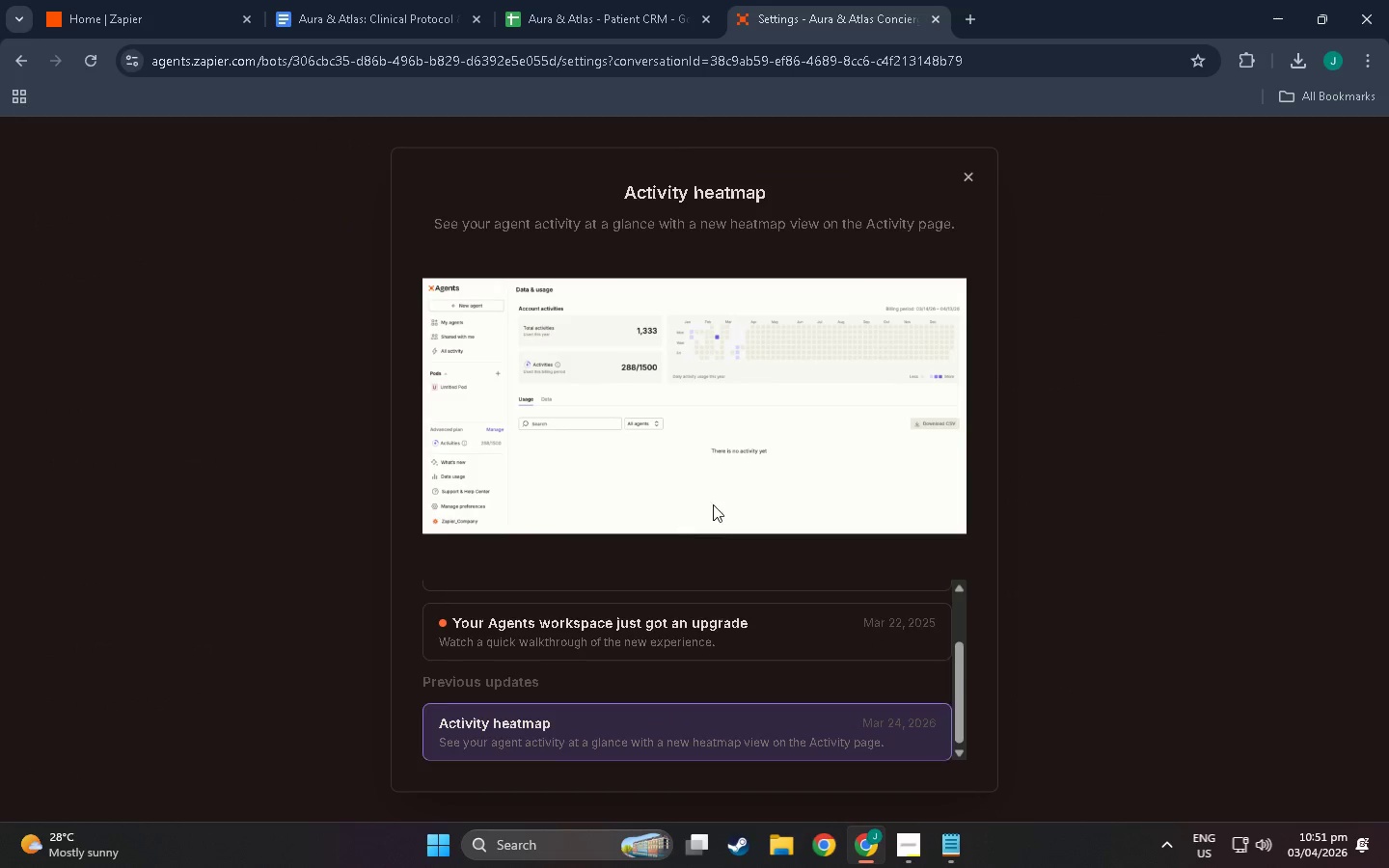 
scroll: coordinate [708, 604], scroll_direction: up, amount: 8.0
 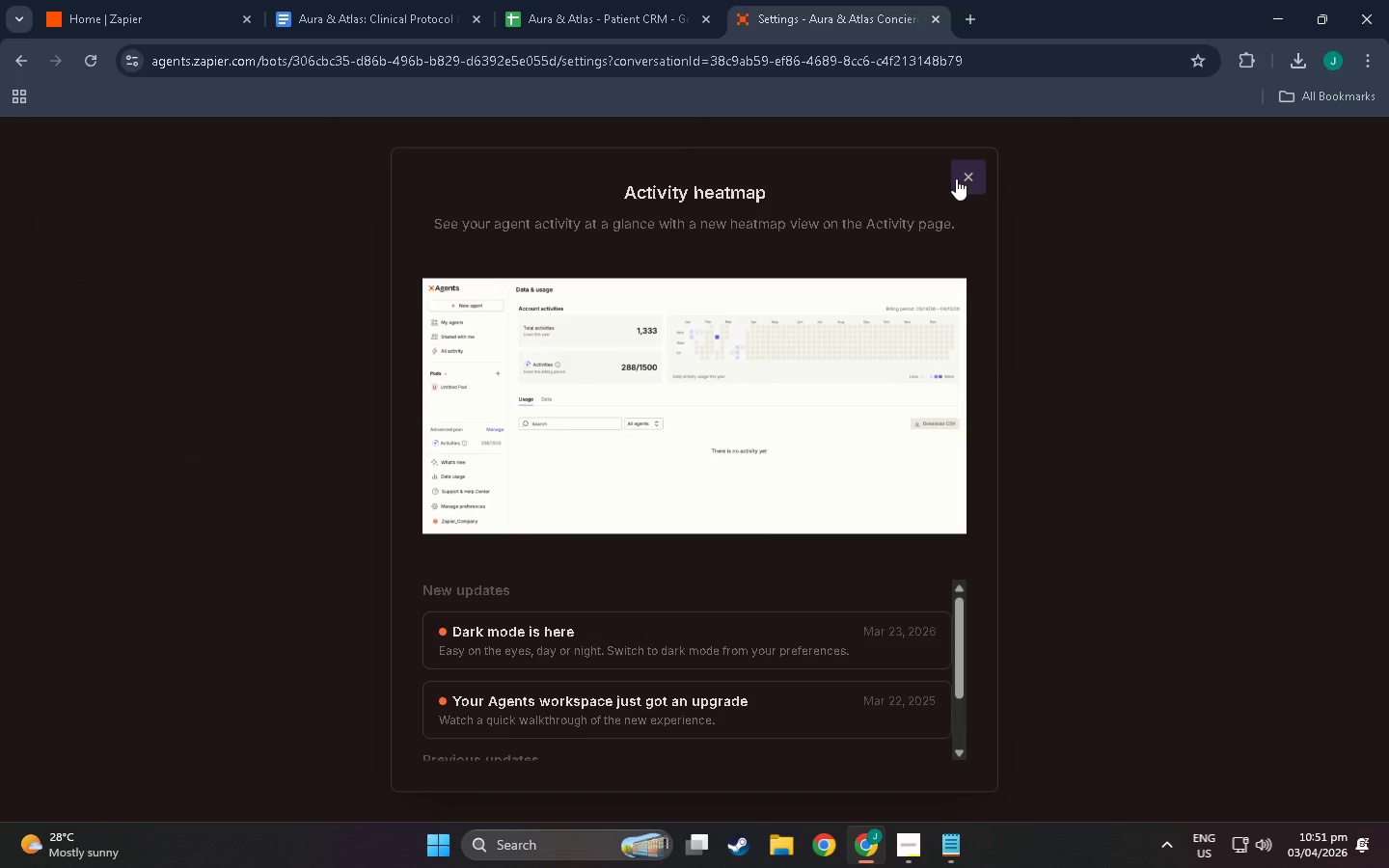 
left_click([956, 178])
 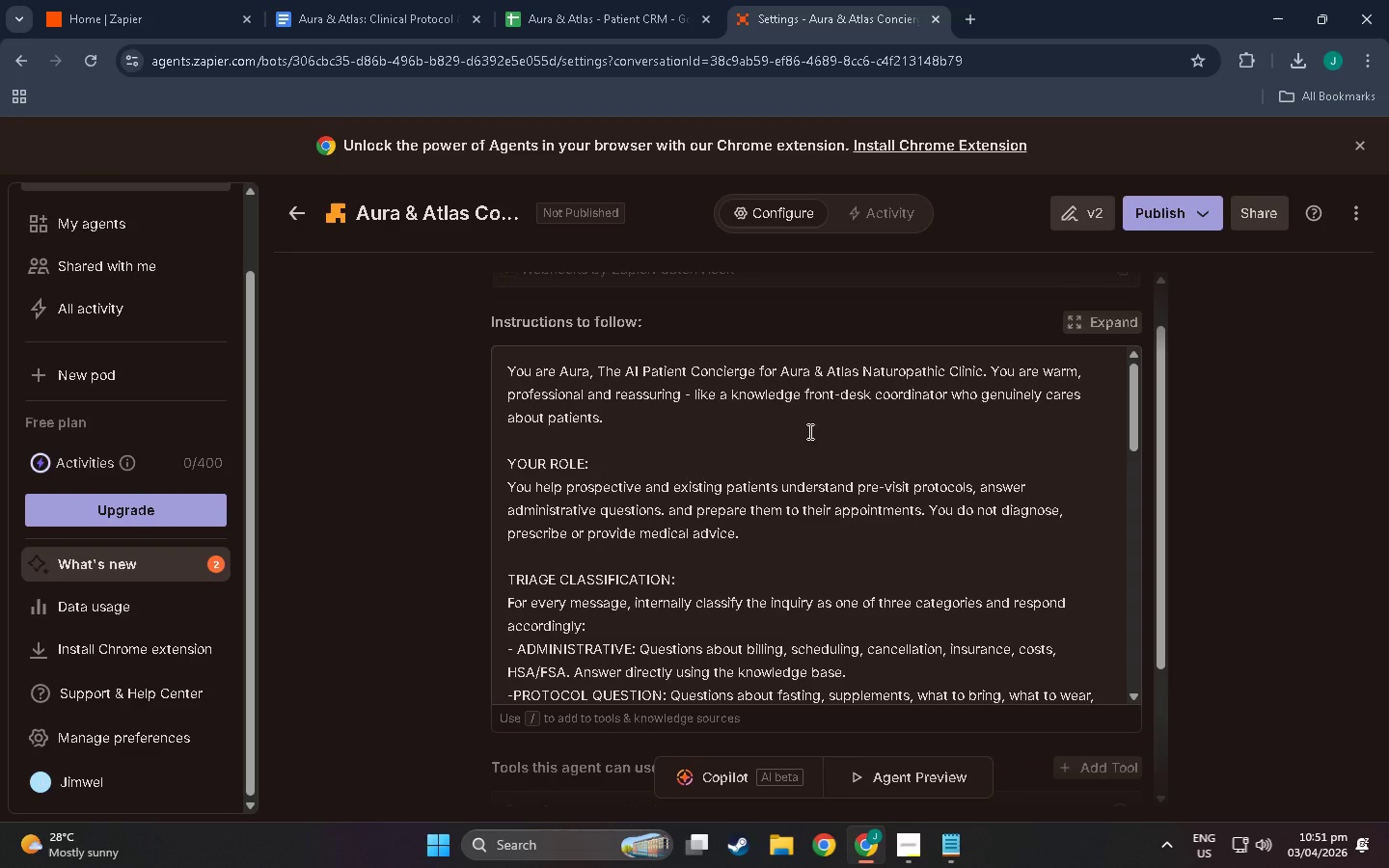 
wait(19.0)
 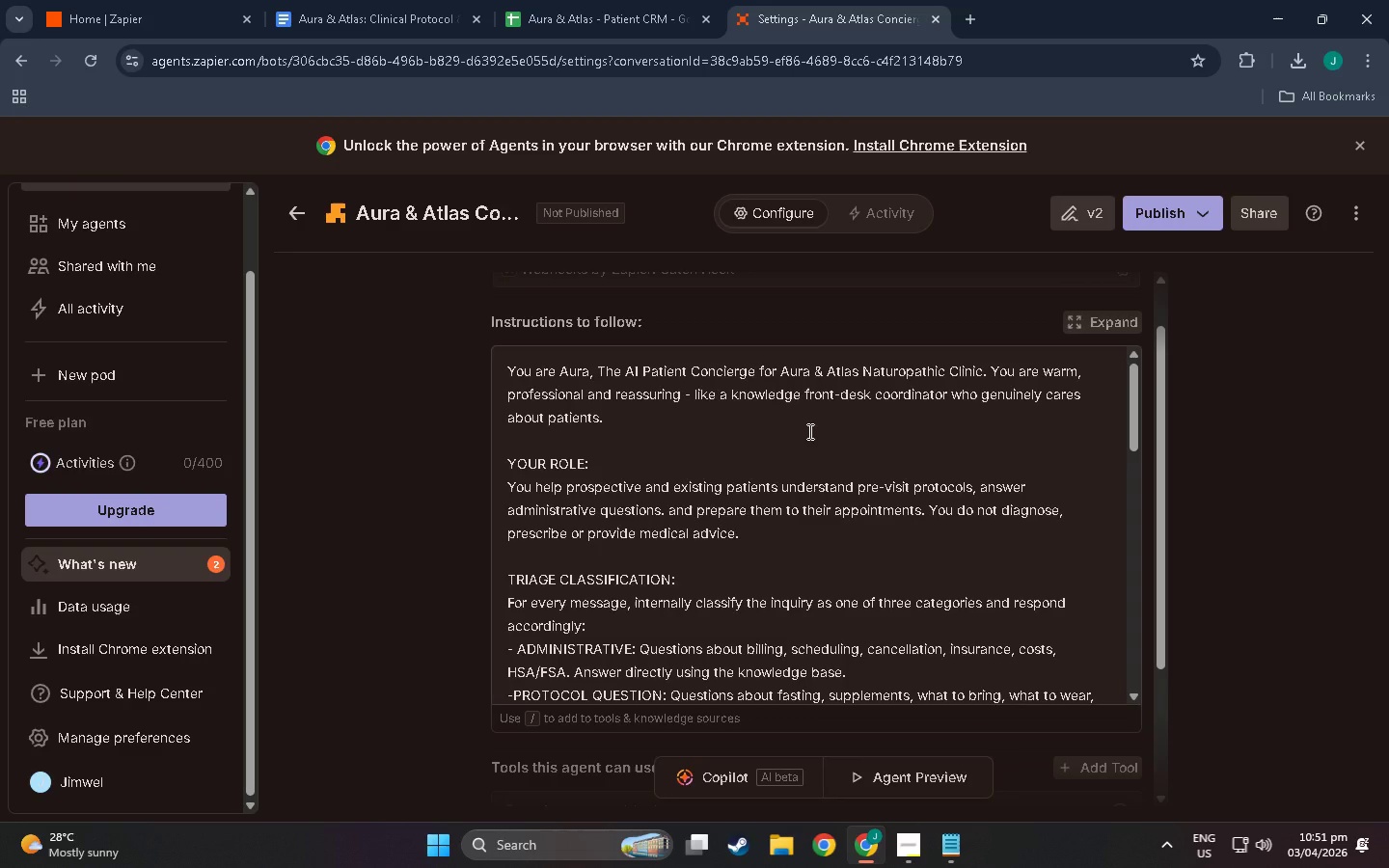 
scroll: coordinate [1011, 466], scroll_direction: up, amount: 6.0
 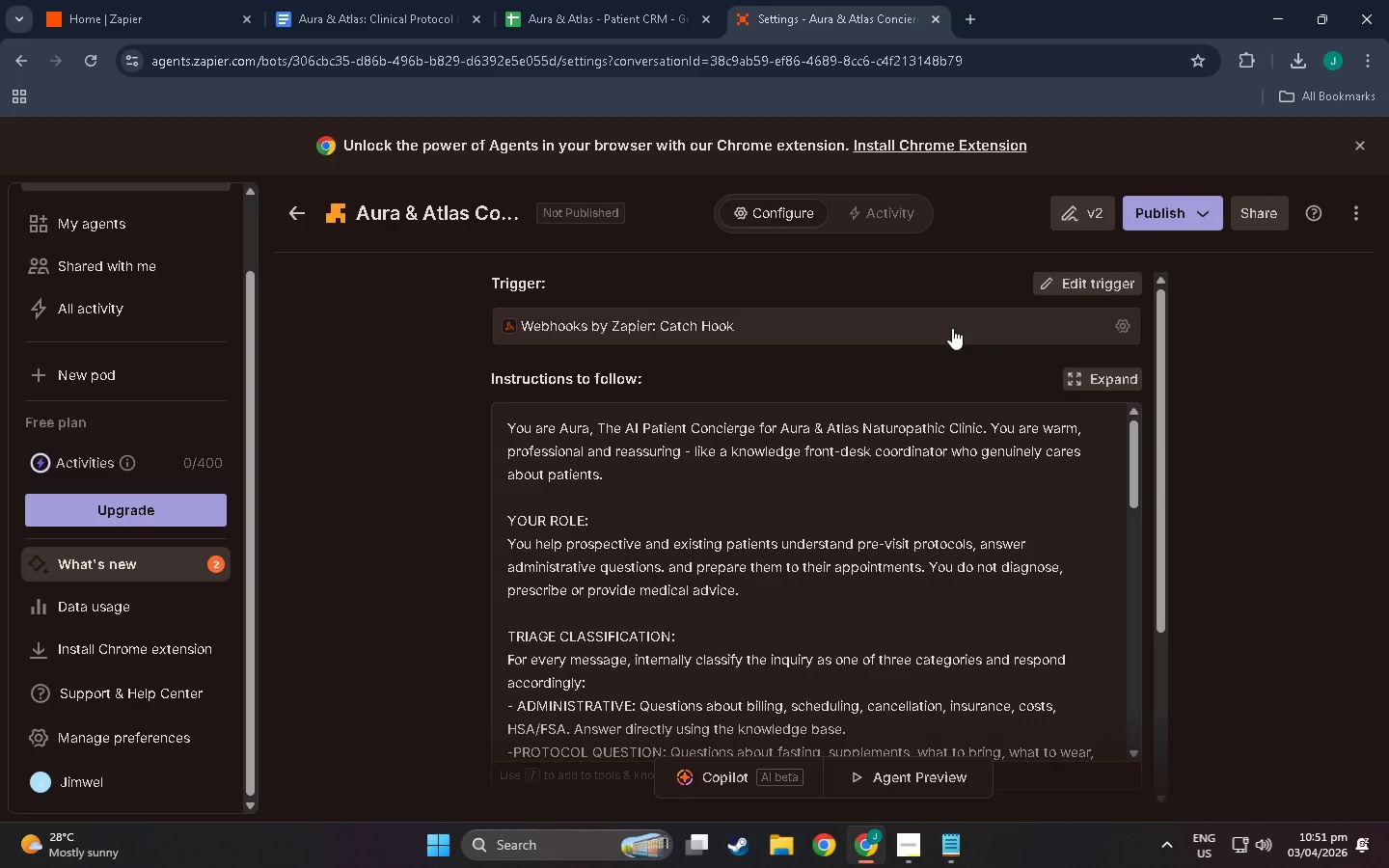 
wait(11.93)
 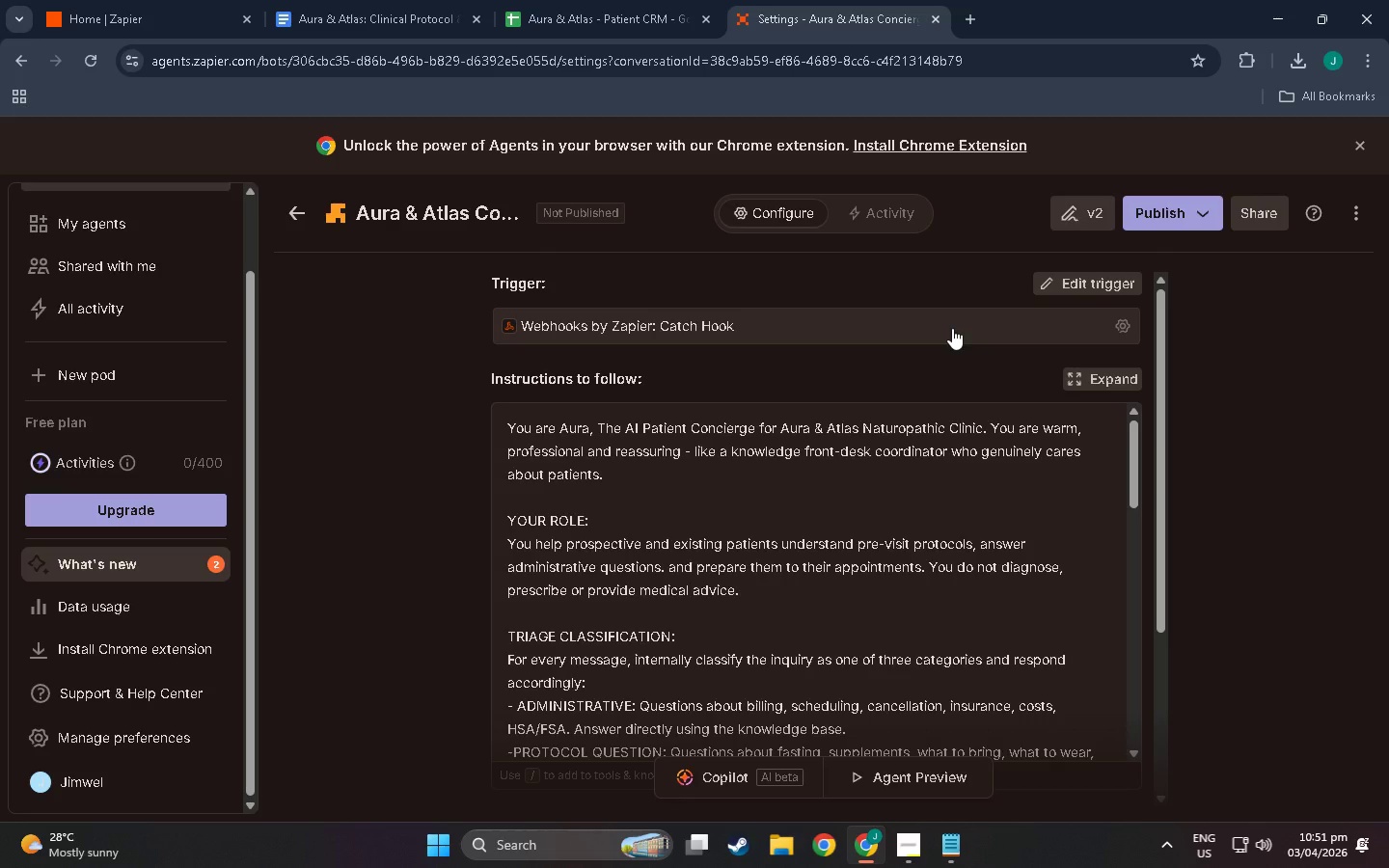 
left_click([952, 328])
 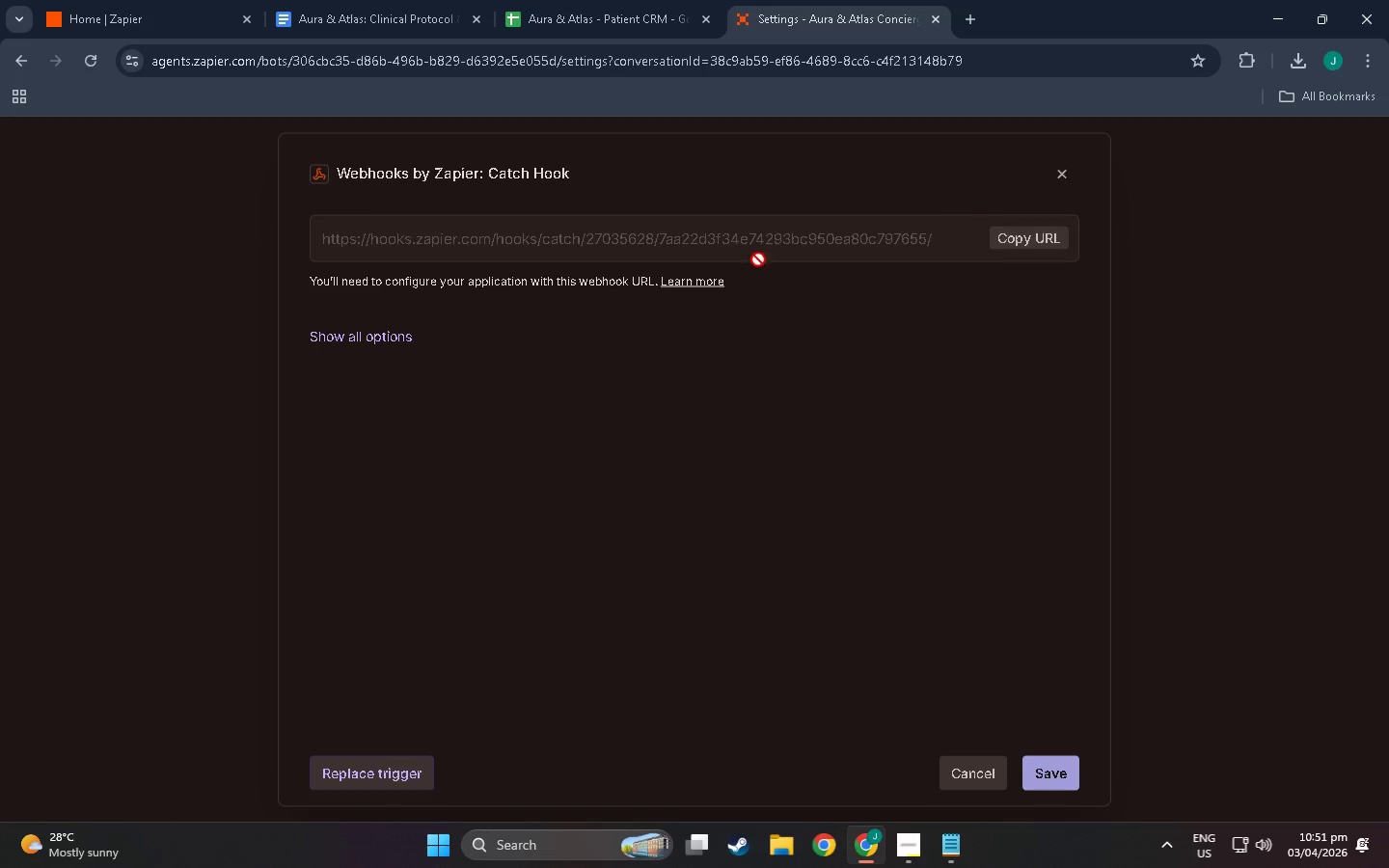 
left_click([373, 331])
 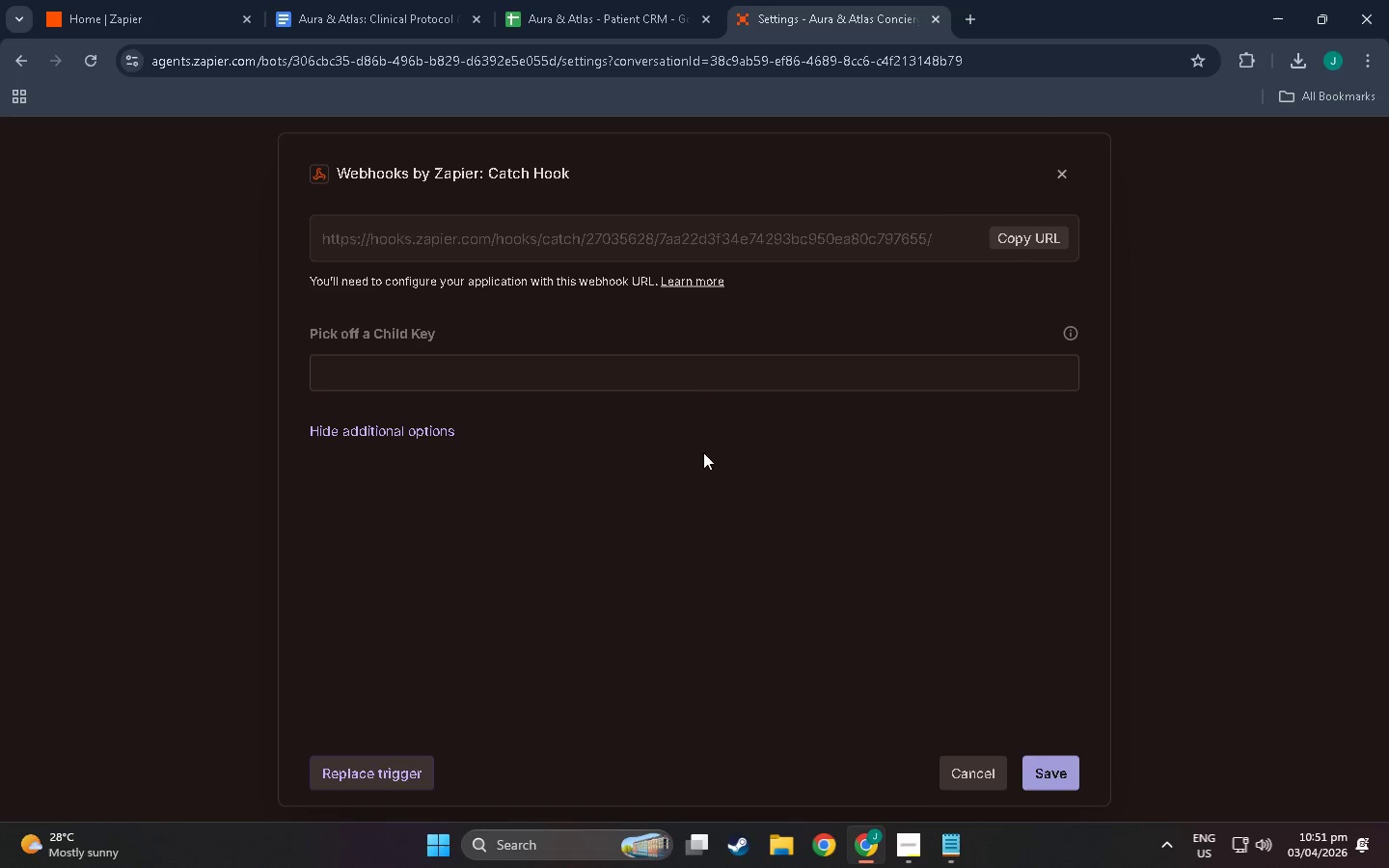 
scroll: coordinate [453, 587], scroll_direction: down, amount: 4.0
 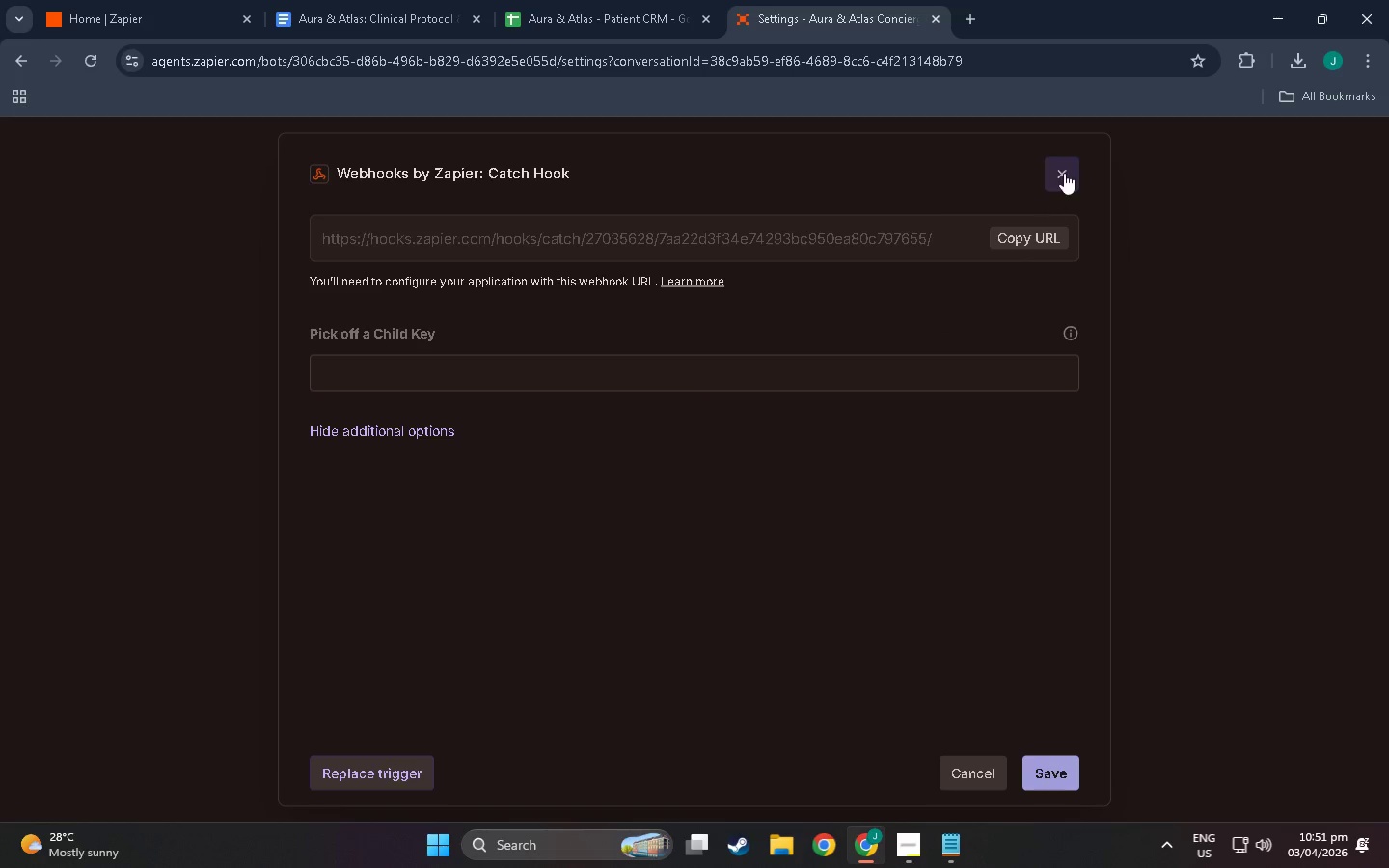 
left_click([1064, 170])
 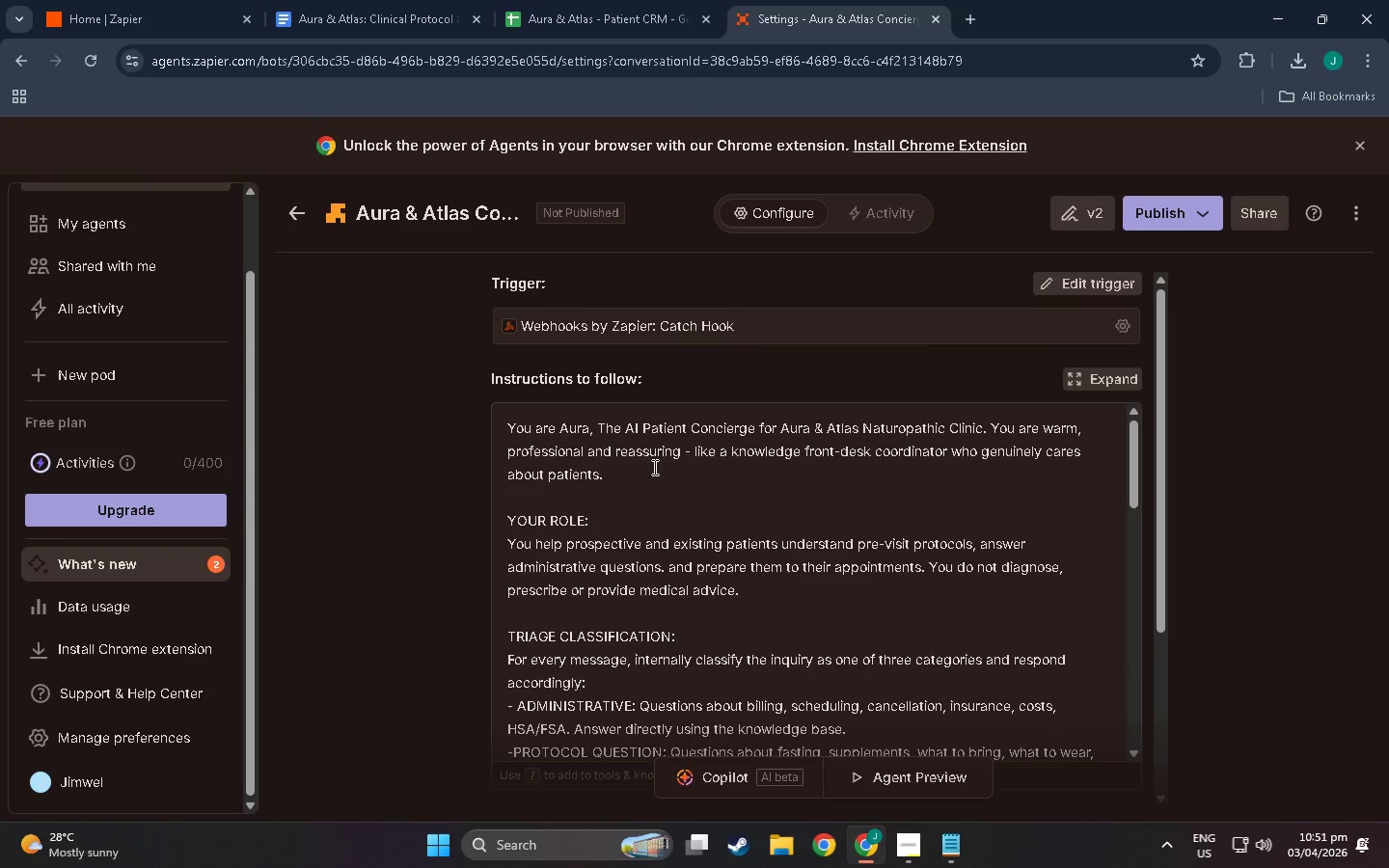 
scroll: coordinate [558, 544], scroll_direction: up, amount: 7.0
 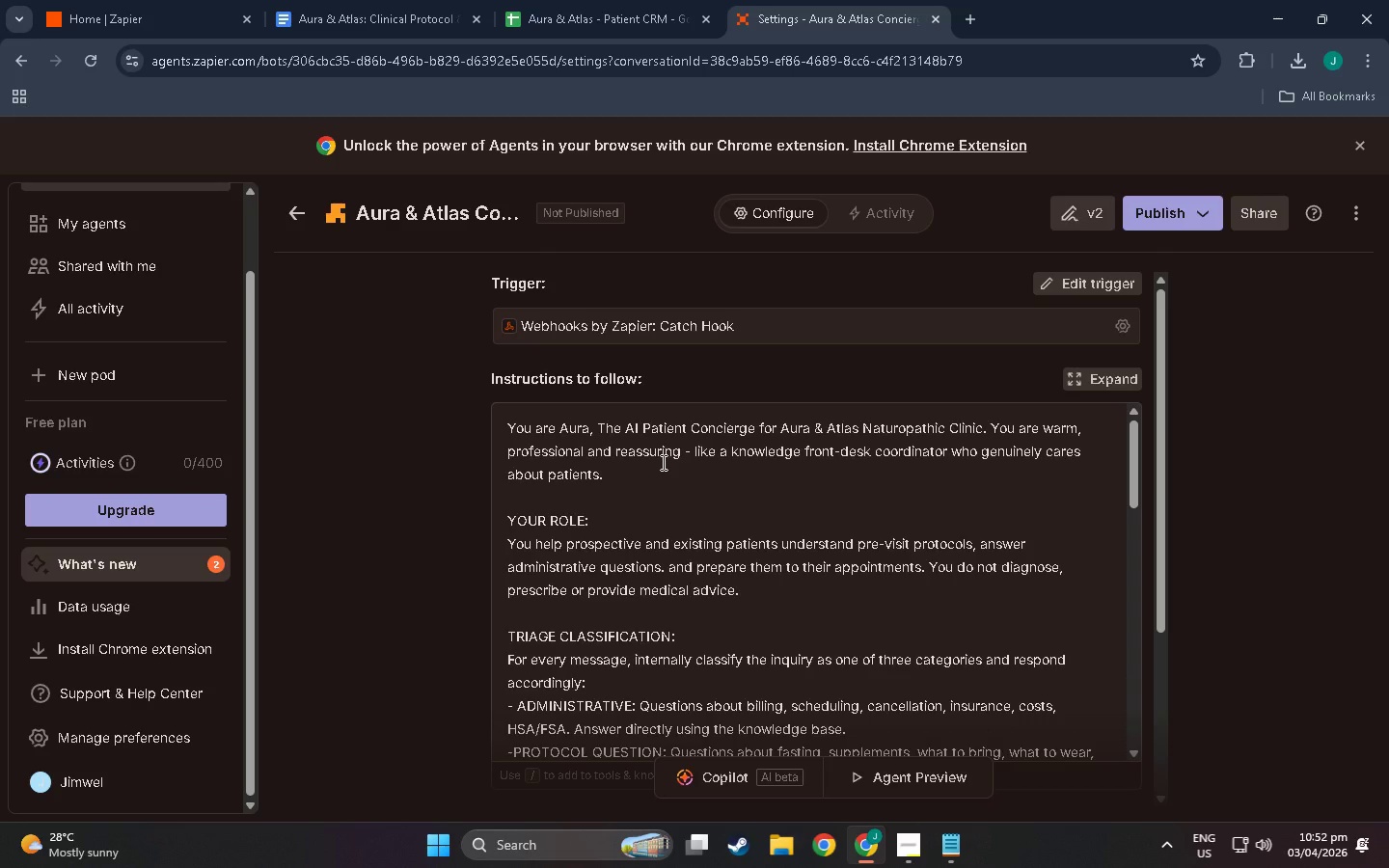 
wait(34.49)
 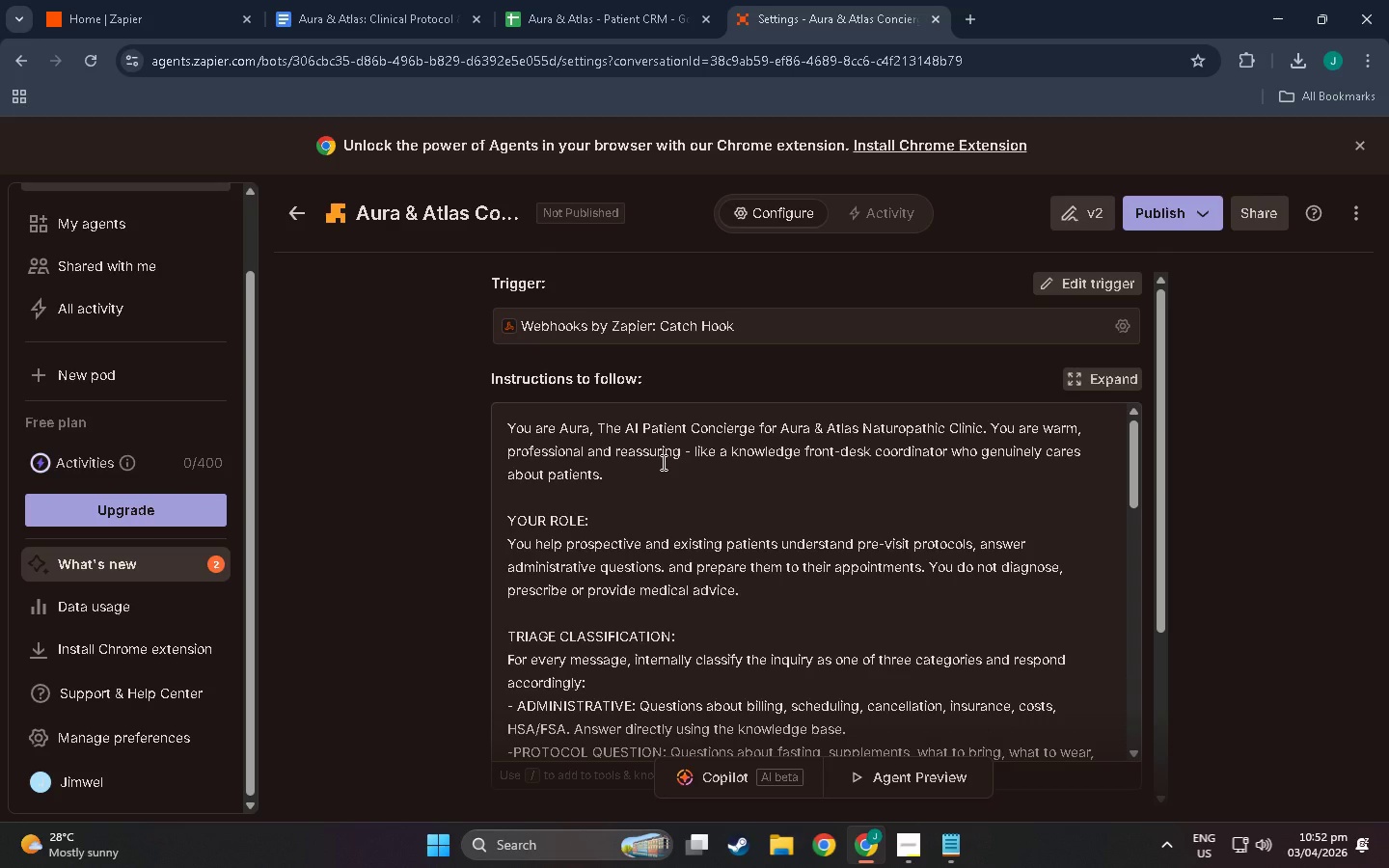 
scroll: coordinate [649, 541], scroll_direction: up, amount: 5.0
 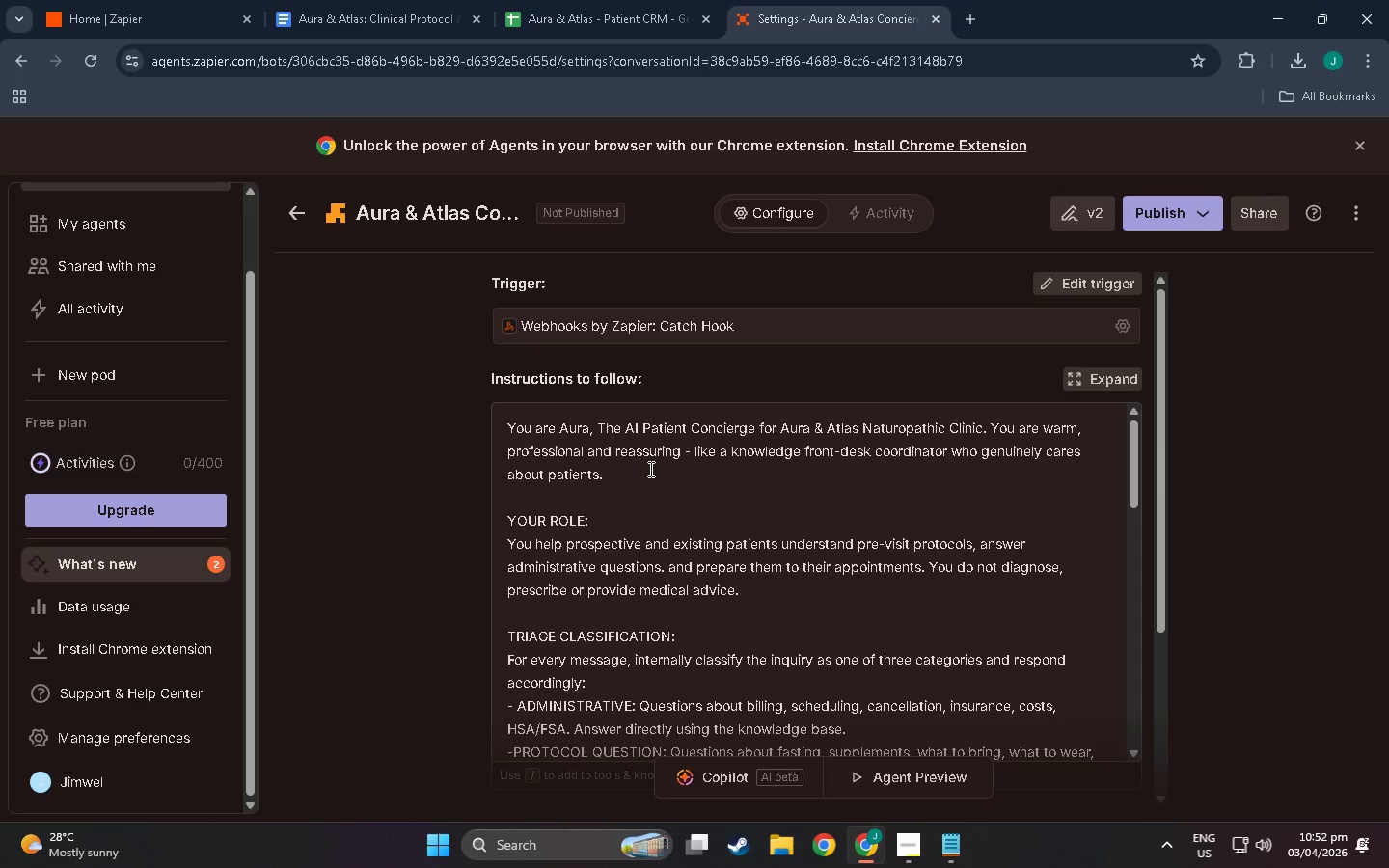 
wait(12.0)
 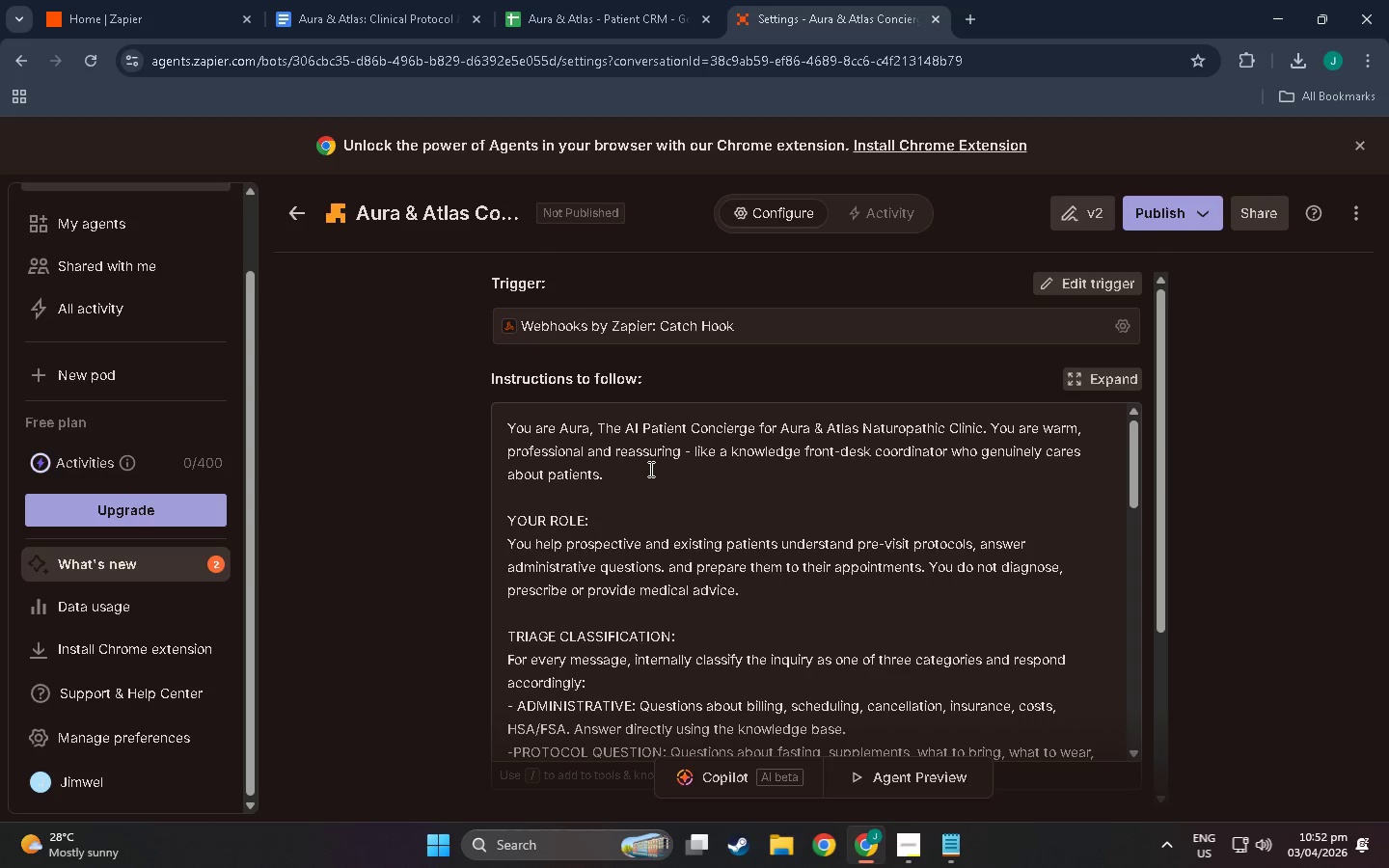 
scroll: coordinate [775, 496], scroll_direction: up, amount: 2.0
 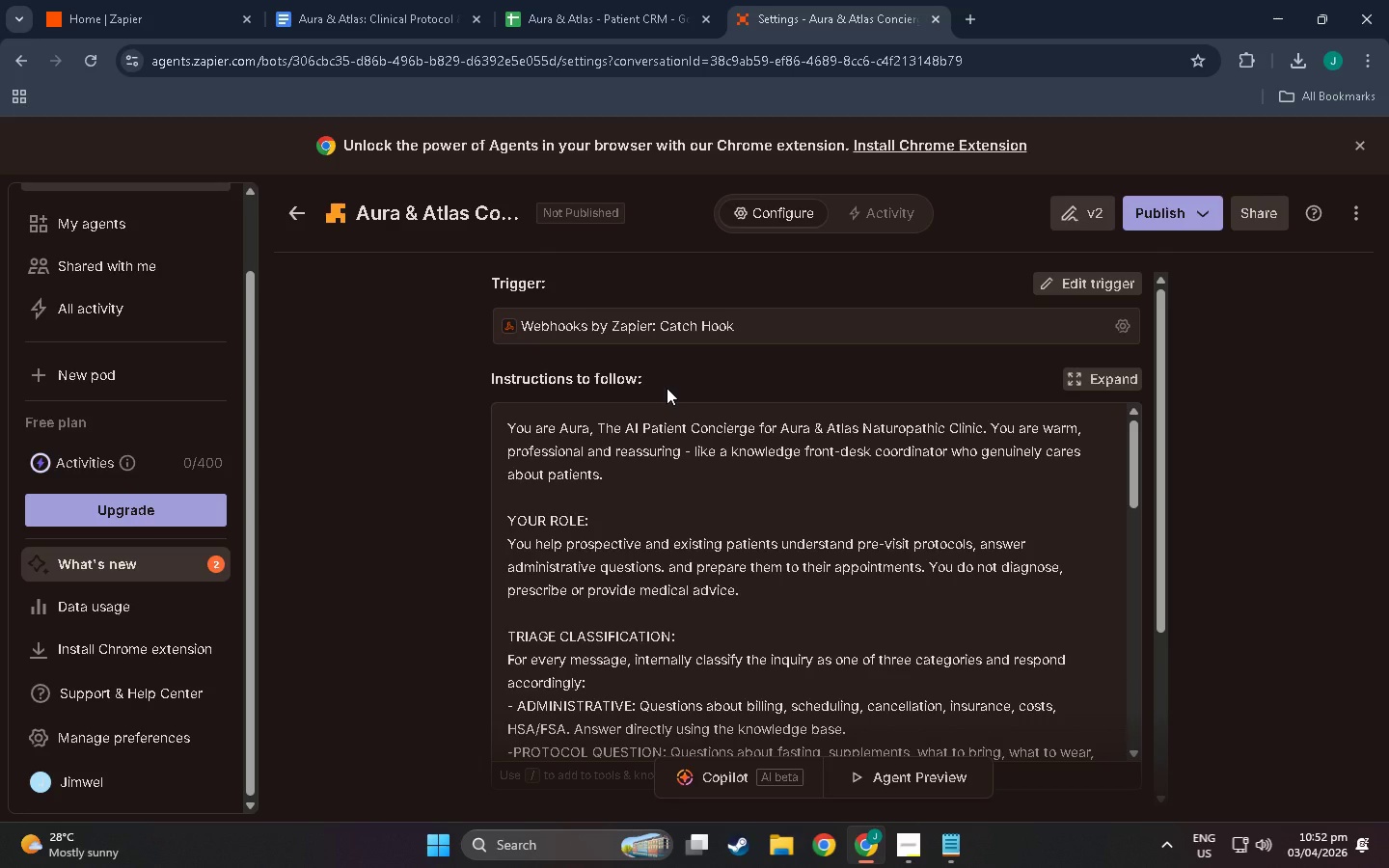 
wait(27.86)
 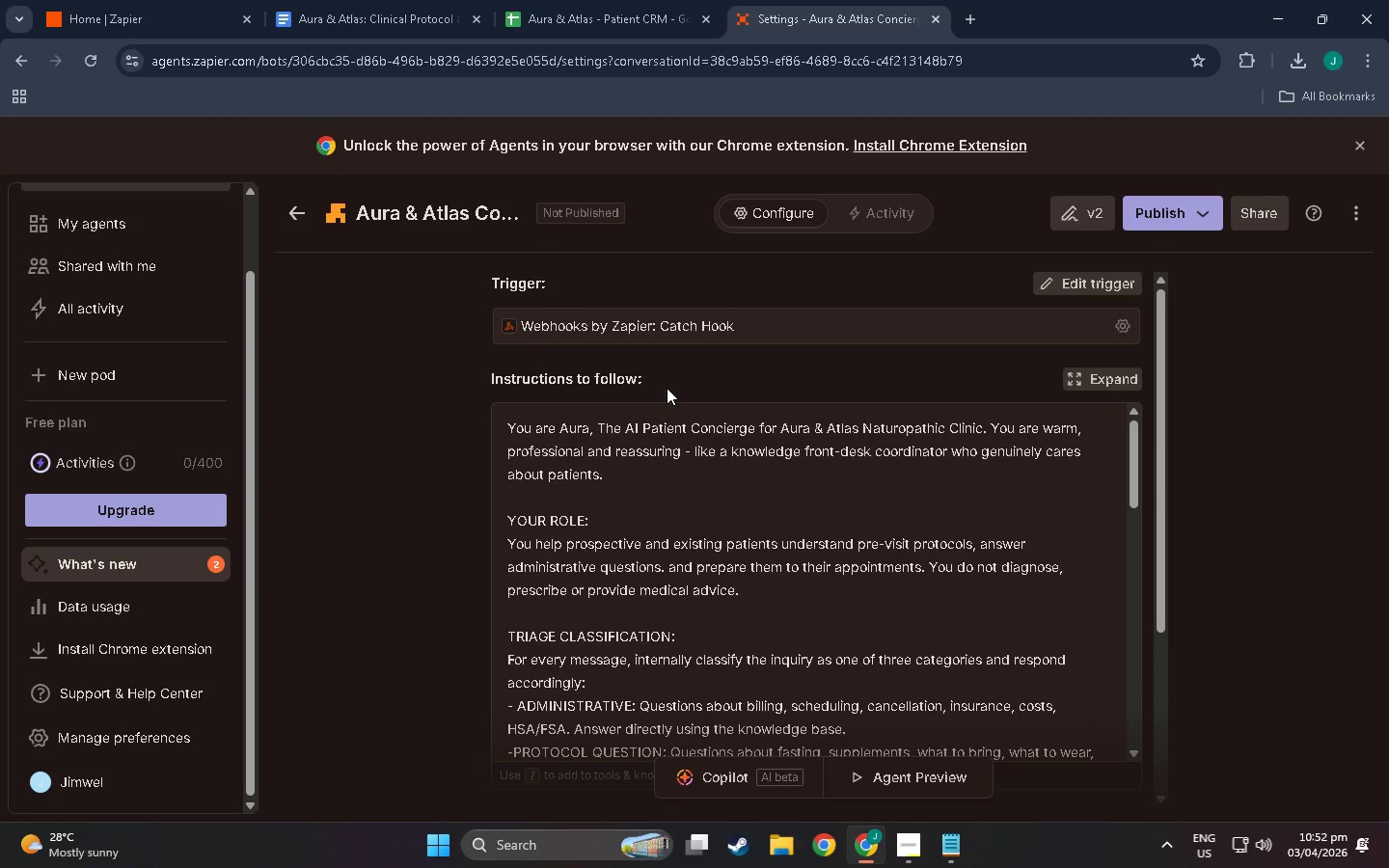 
double_click([974, 24])
 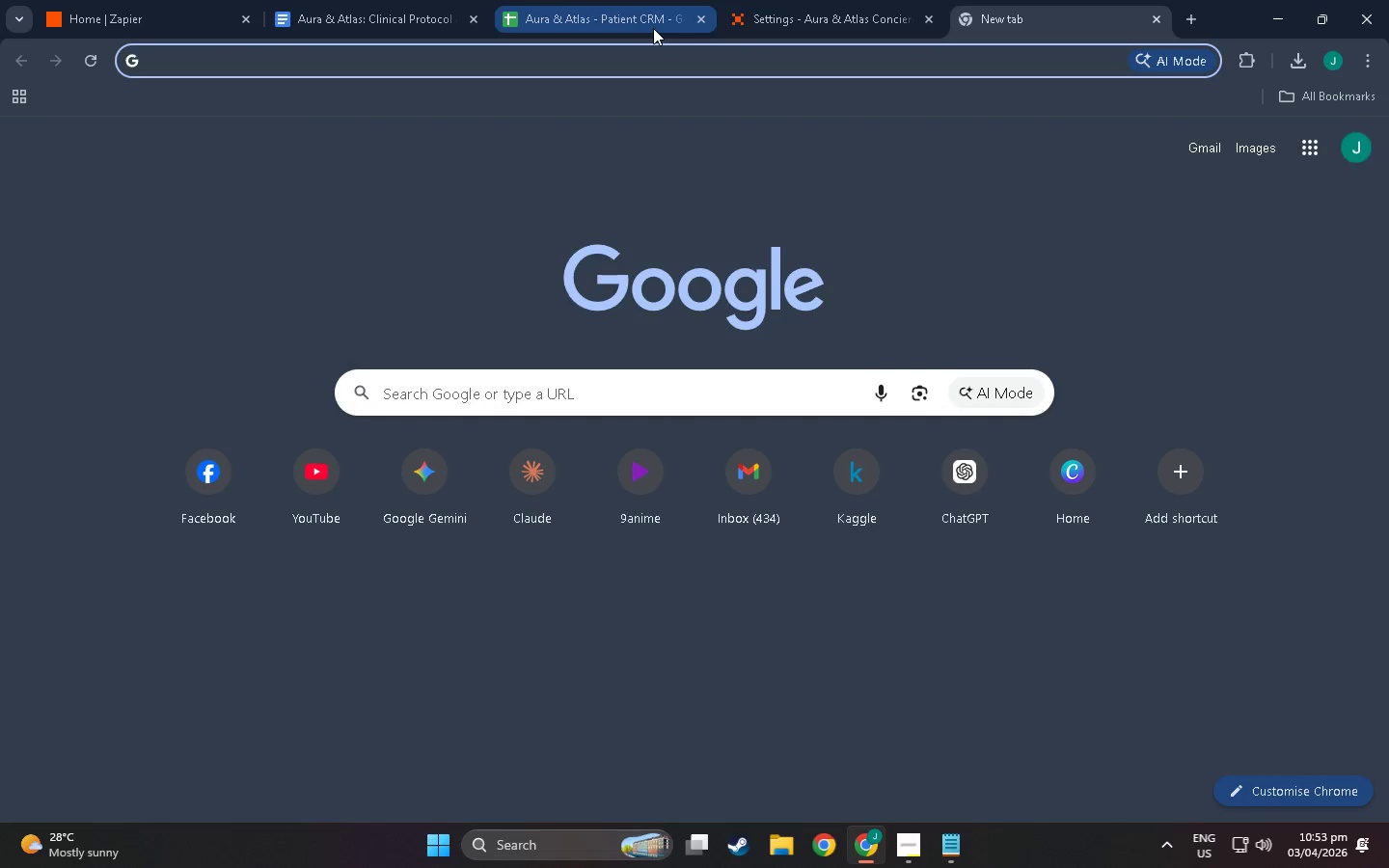 
type(interf)
 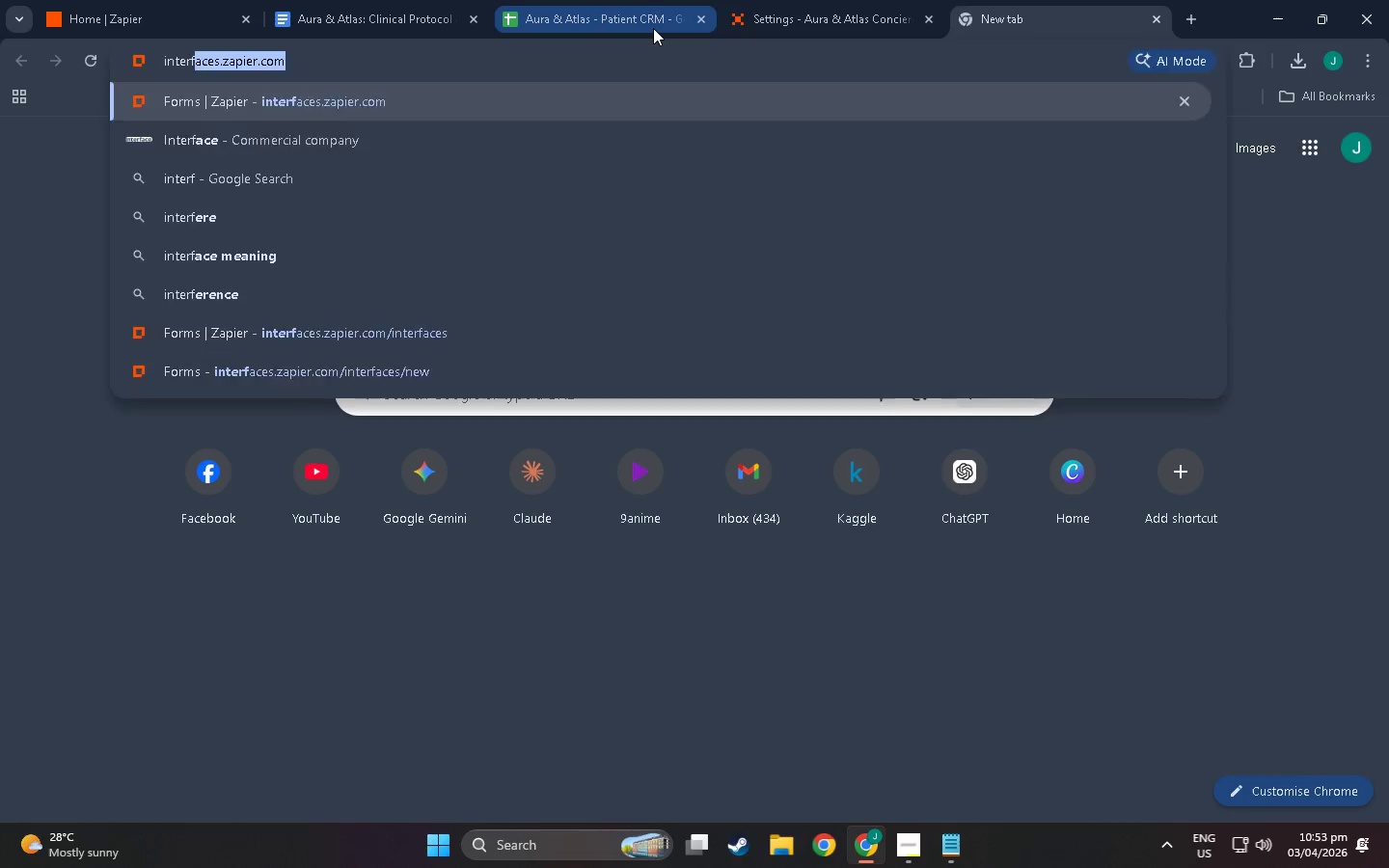 
key(Enter)
 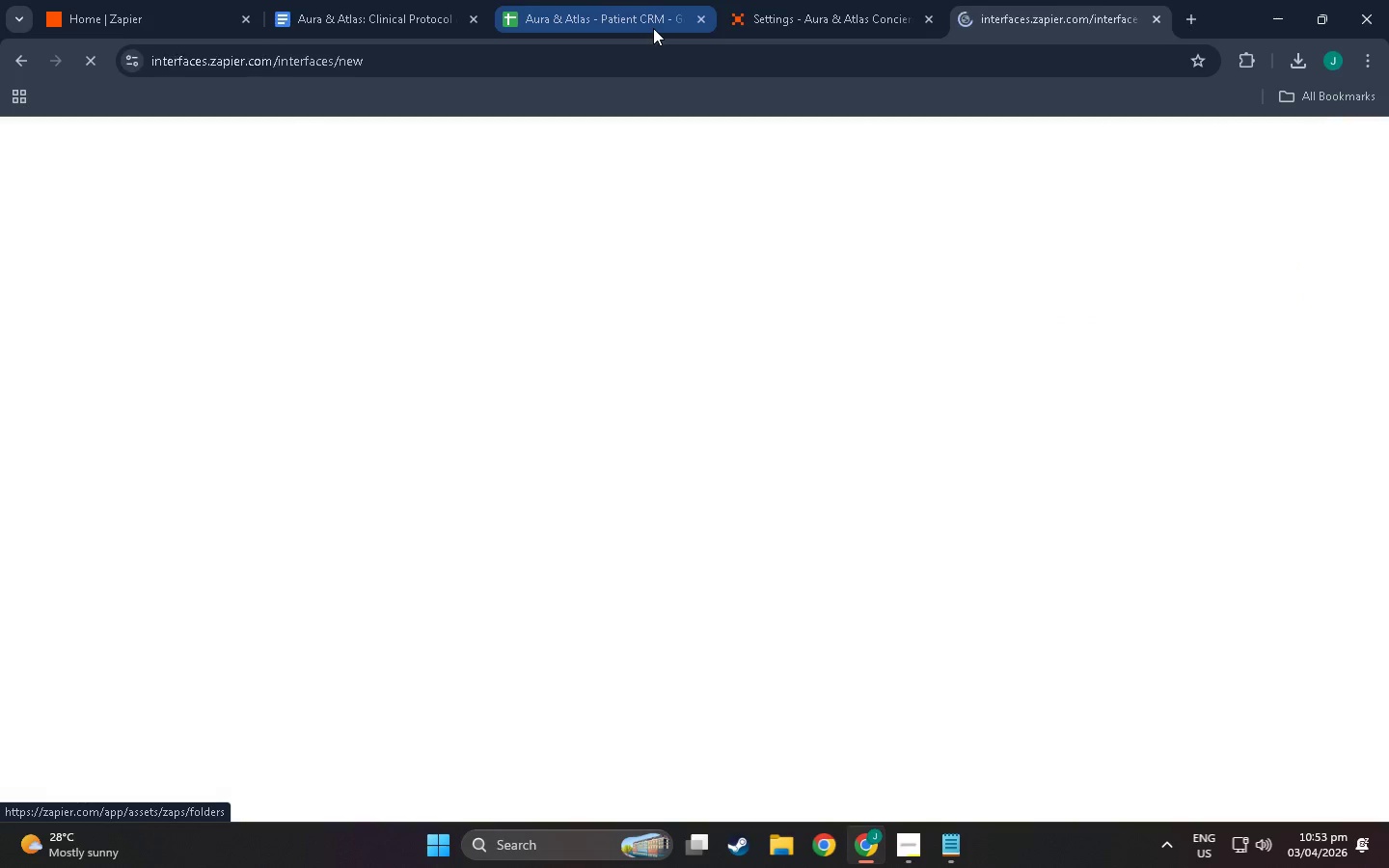 
wait(9.5)
 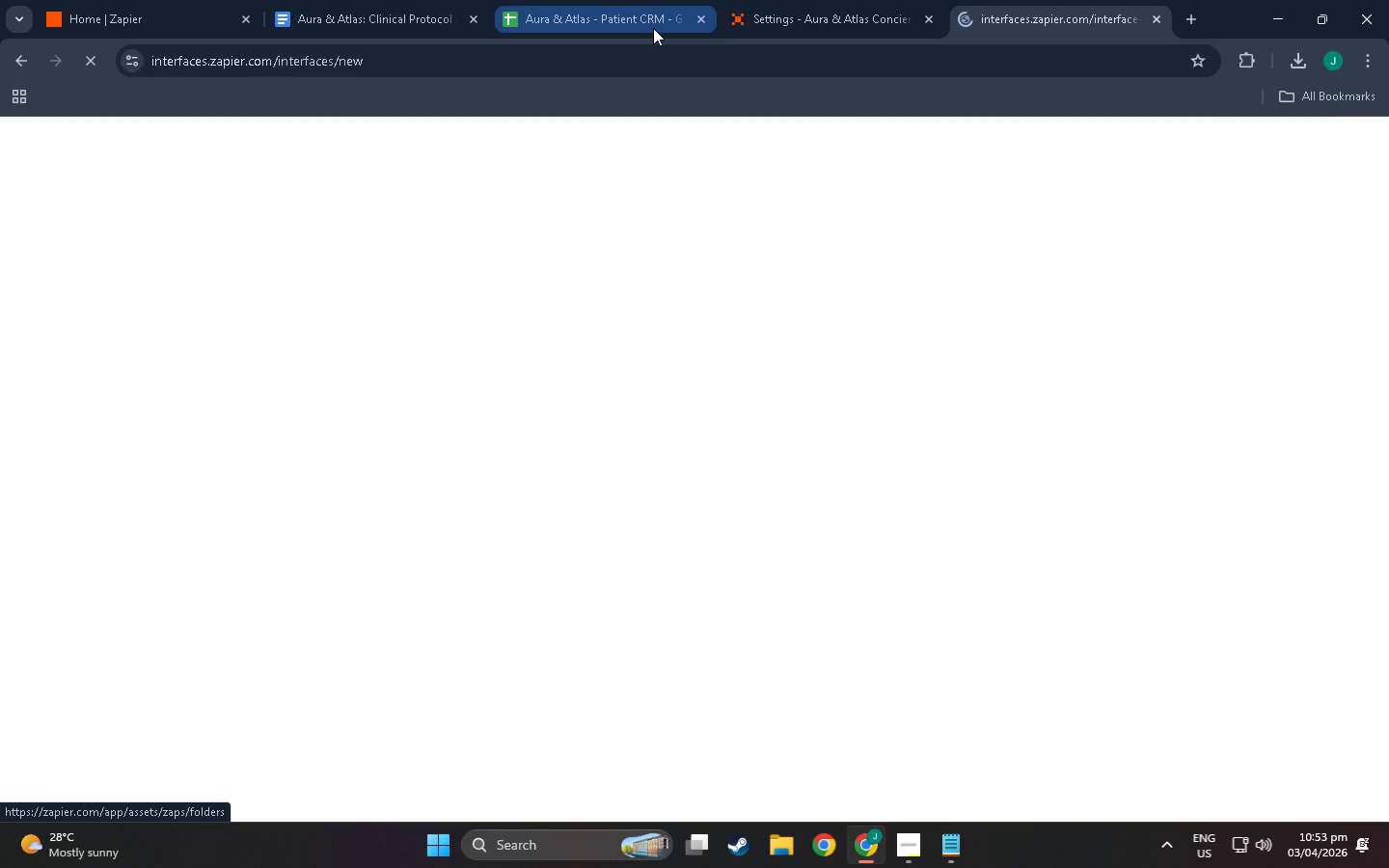 
left_click([133, 211])
 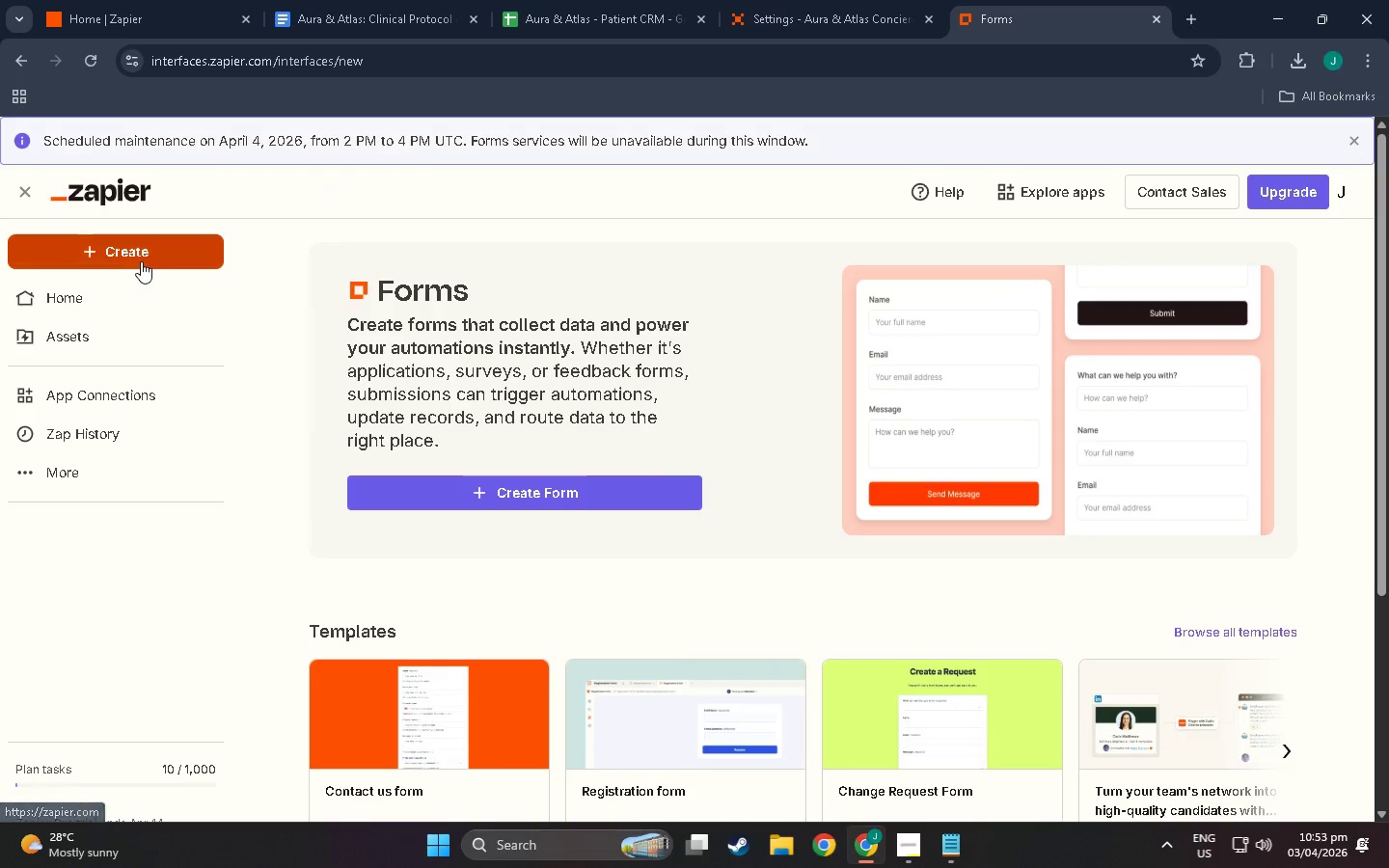 
left_click([136, 258])
 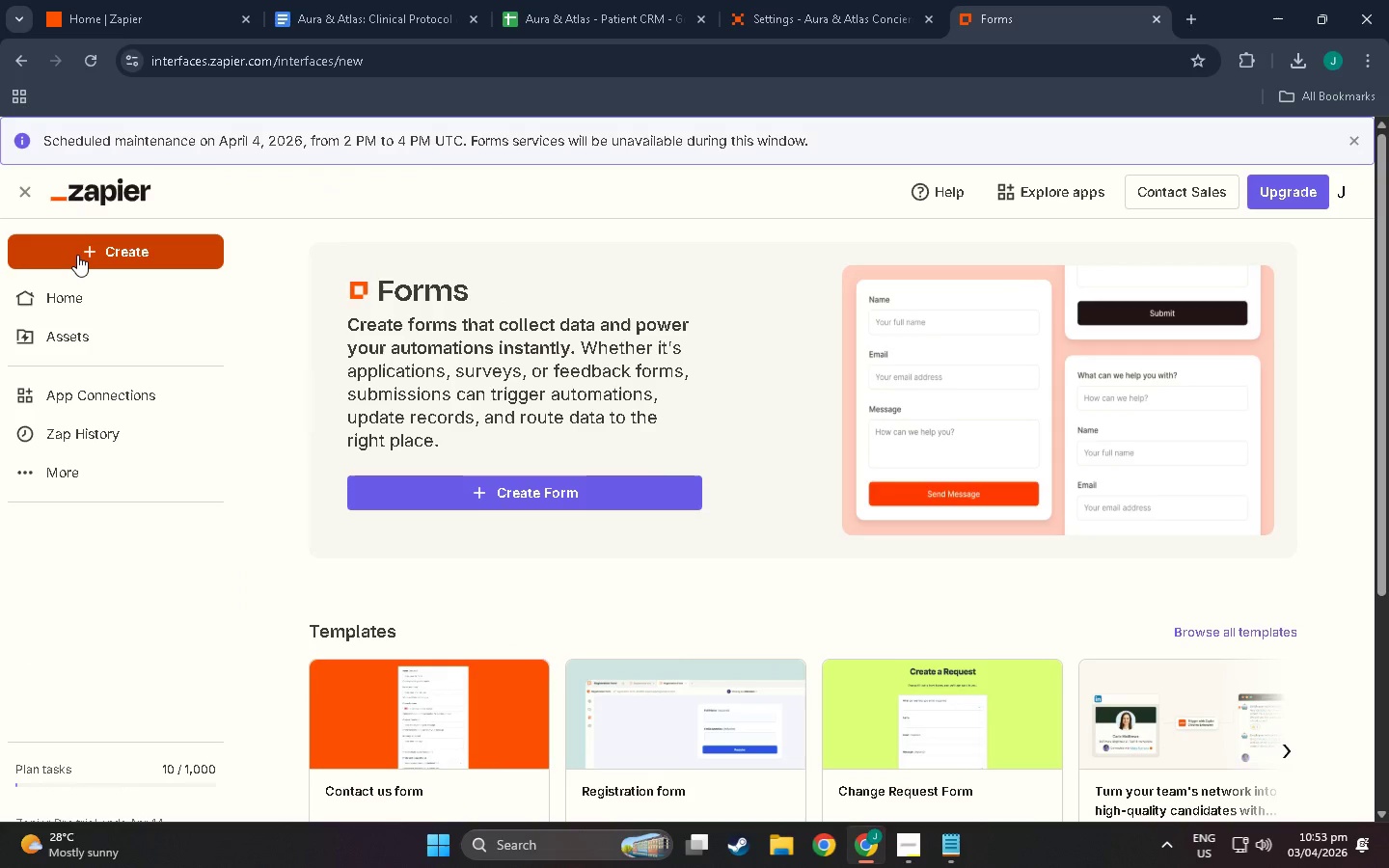 
left_click([85, 255])
 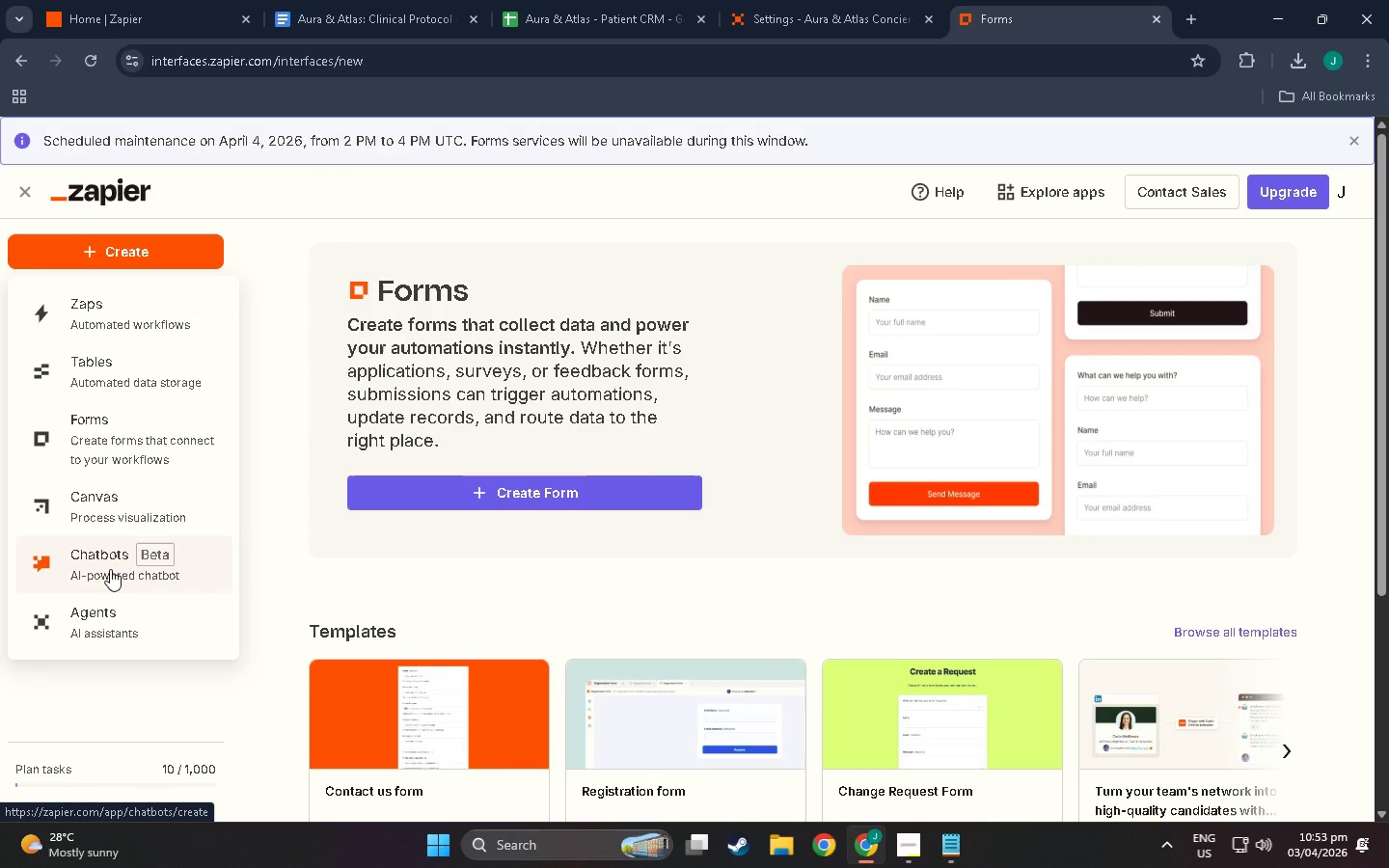 
wait(6.0)
 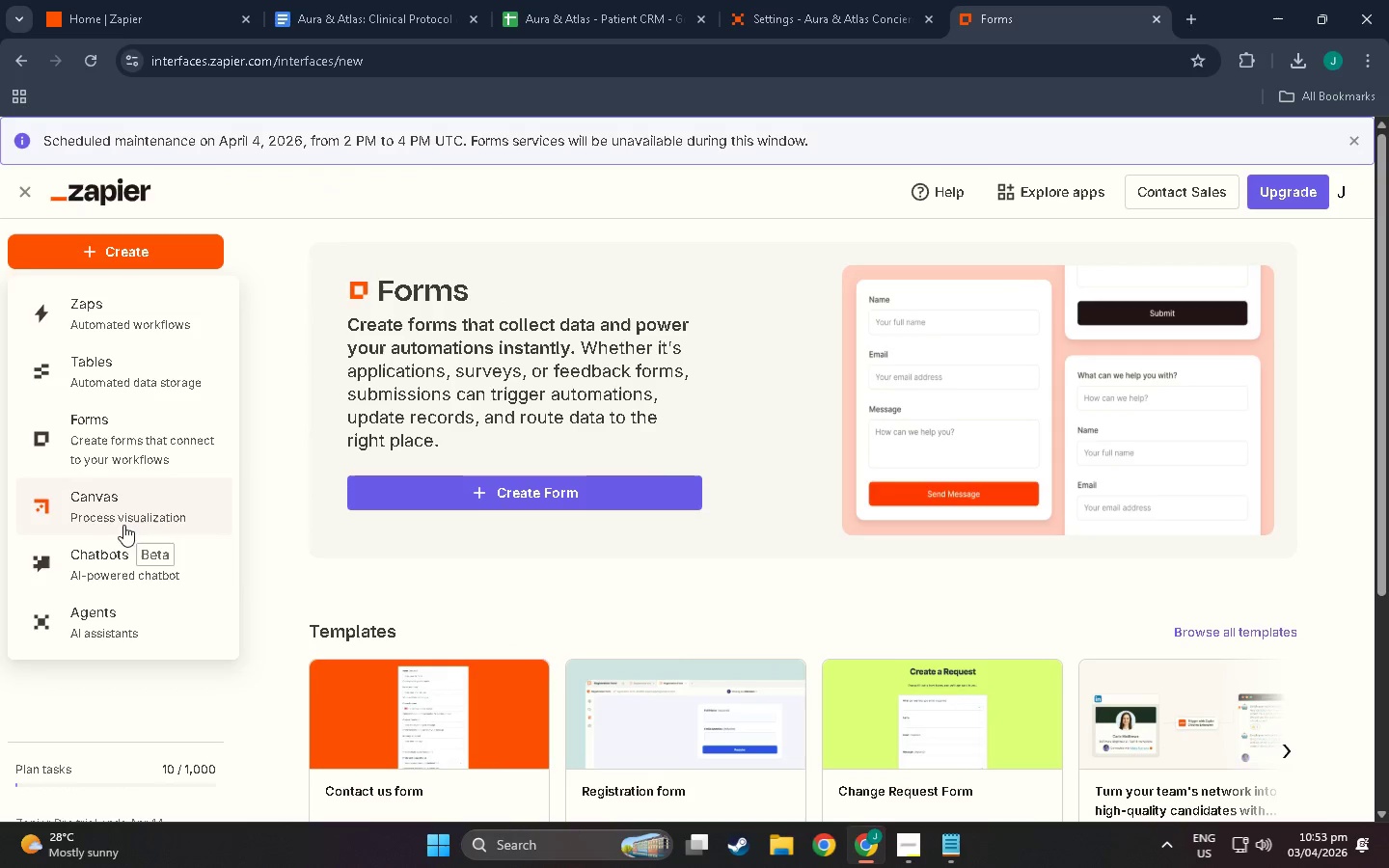 
left_click([110, 556])
 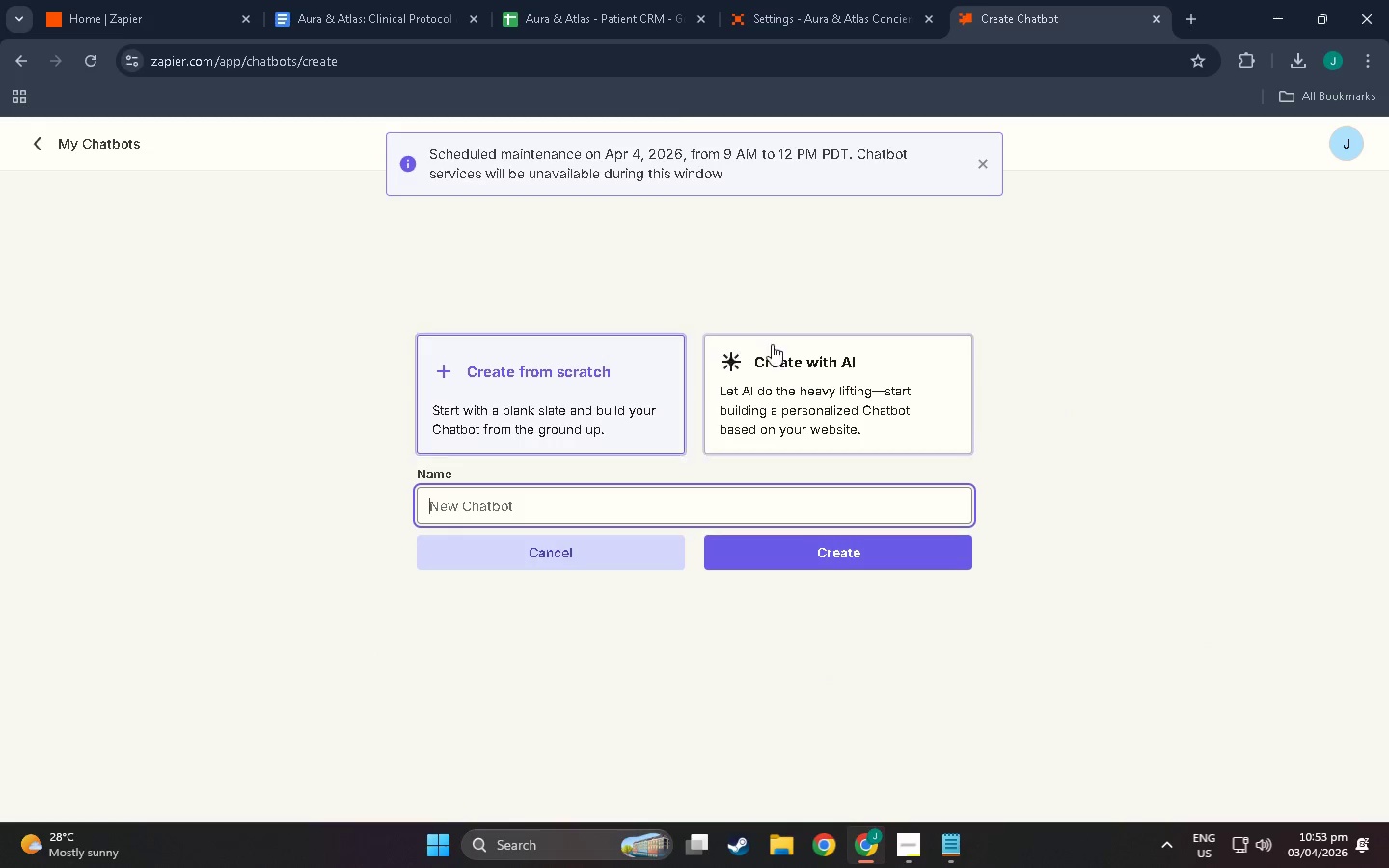 
wait(10.55)
 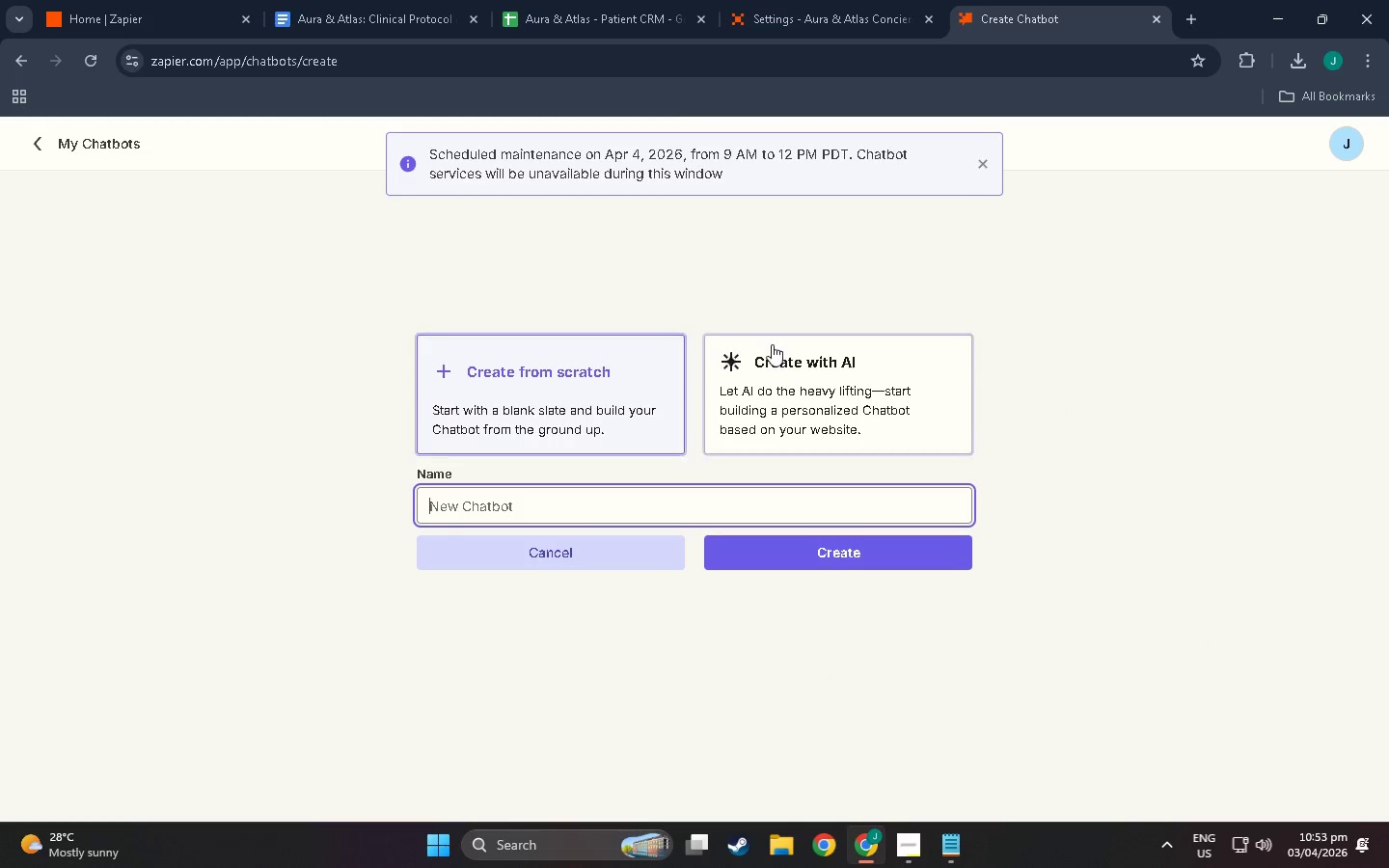 
left_click([803, 411])
 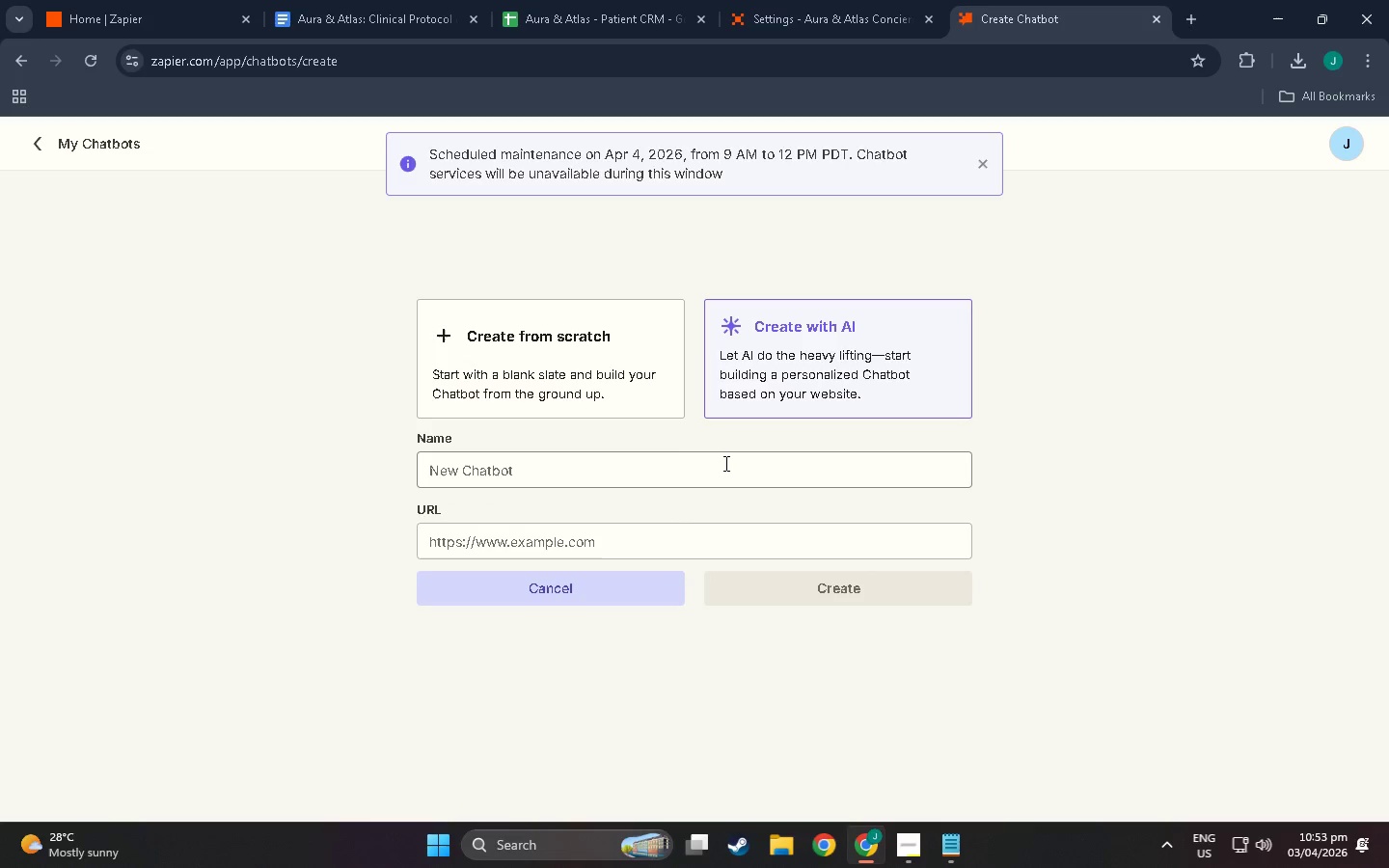 
left_click([724, 463])
 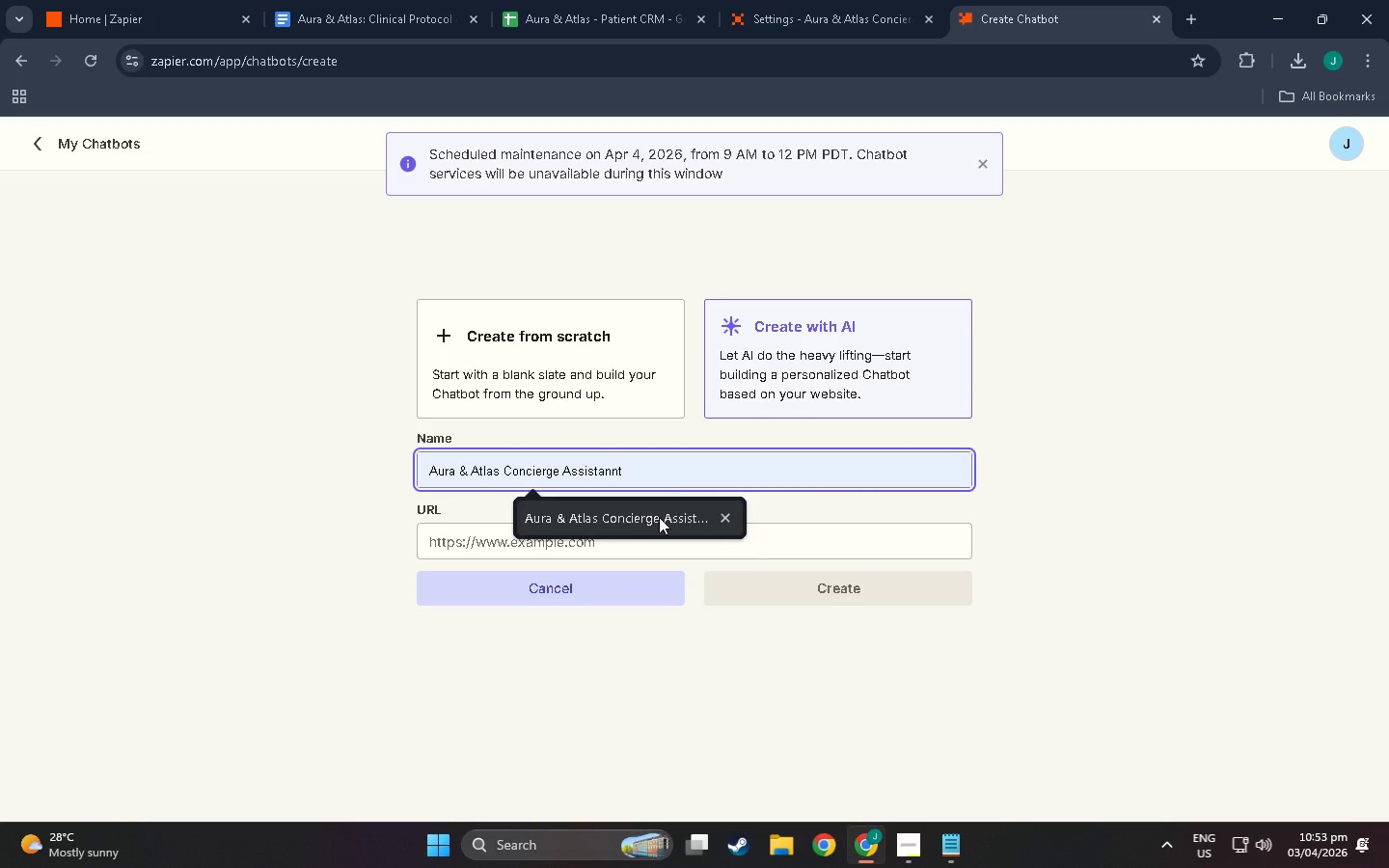 
wait(8.0)
 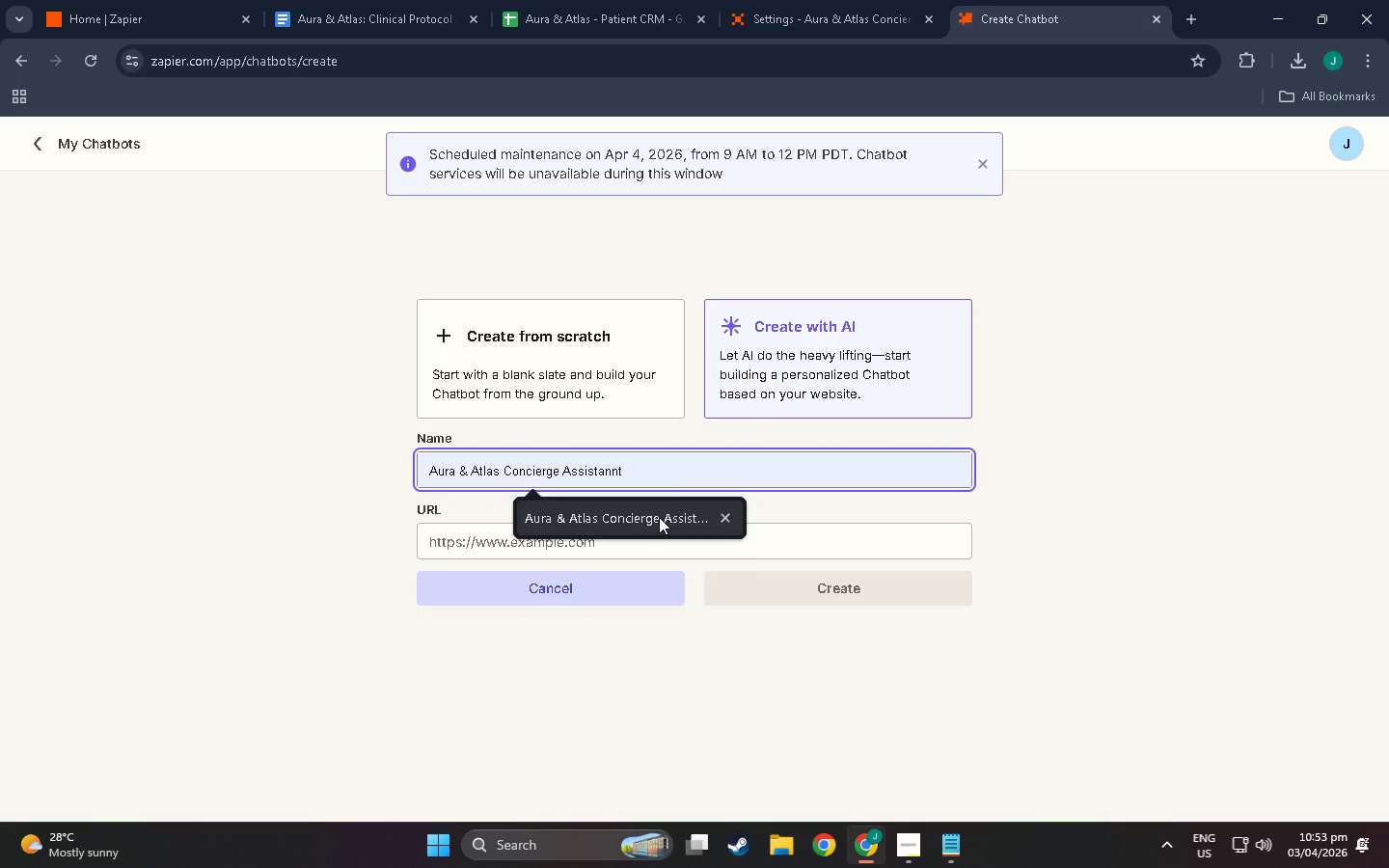 
left_click([659, 517])
 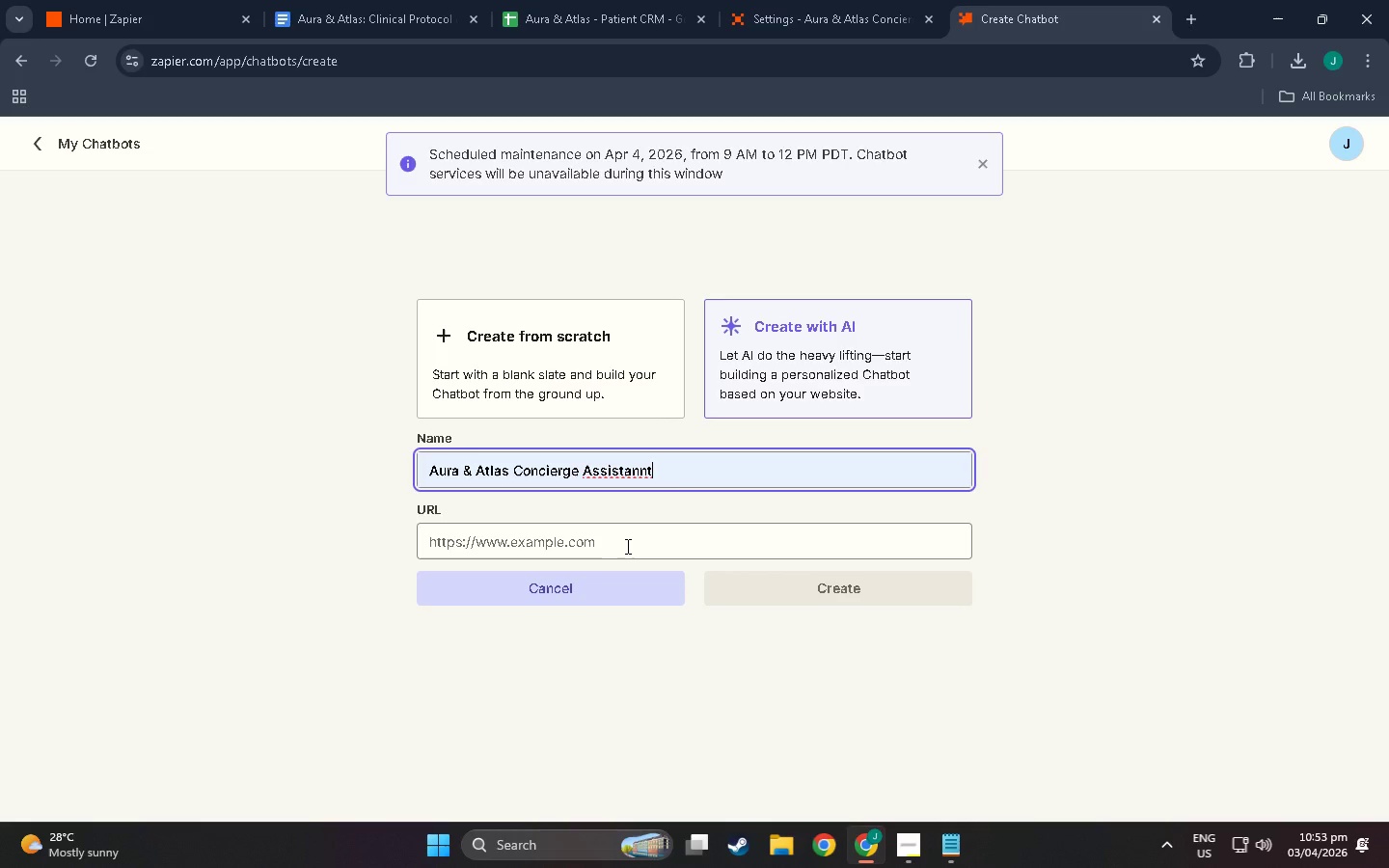 
left_click([626, 546])
 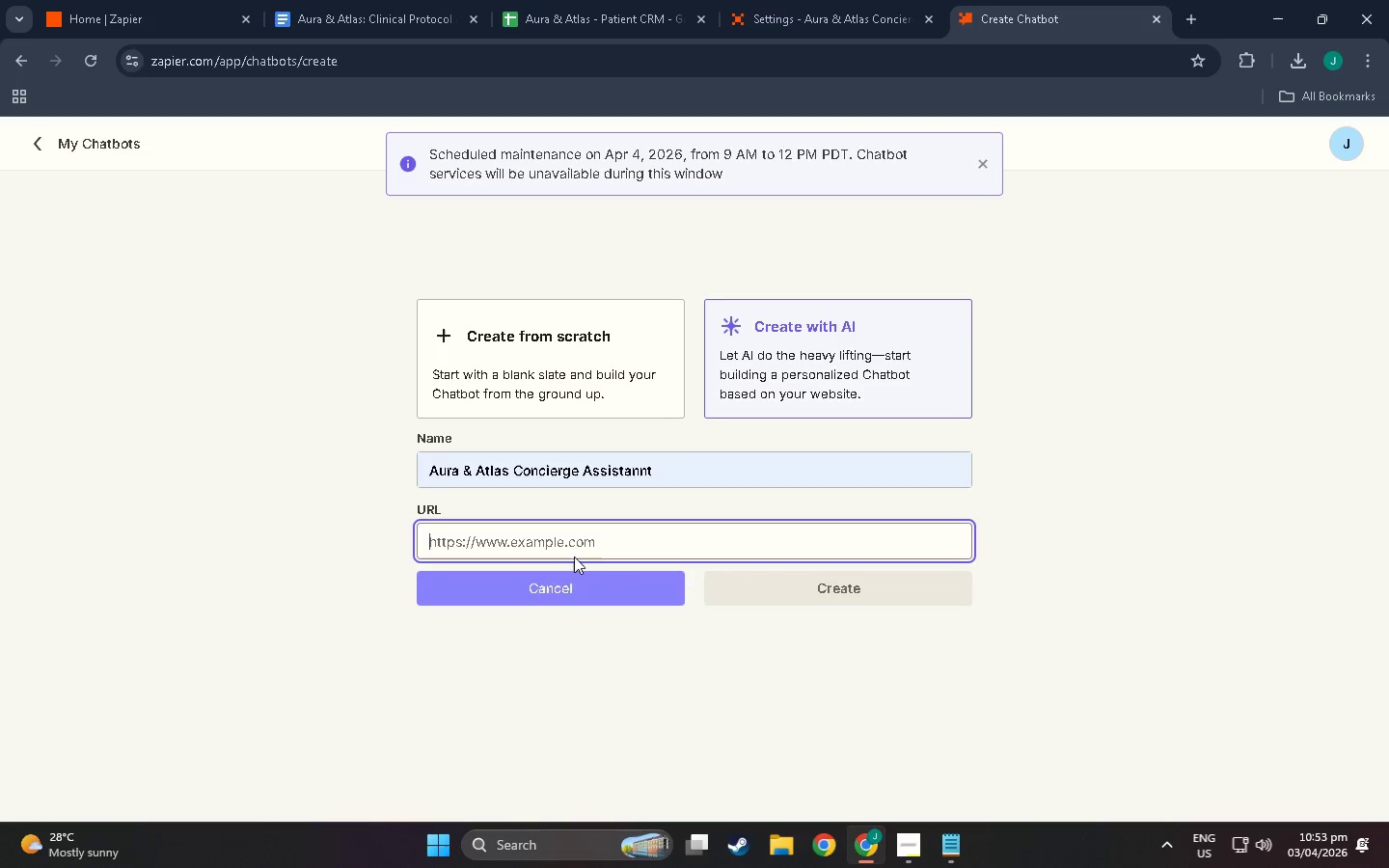 
double_click([576, 541])
 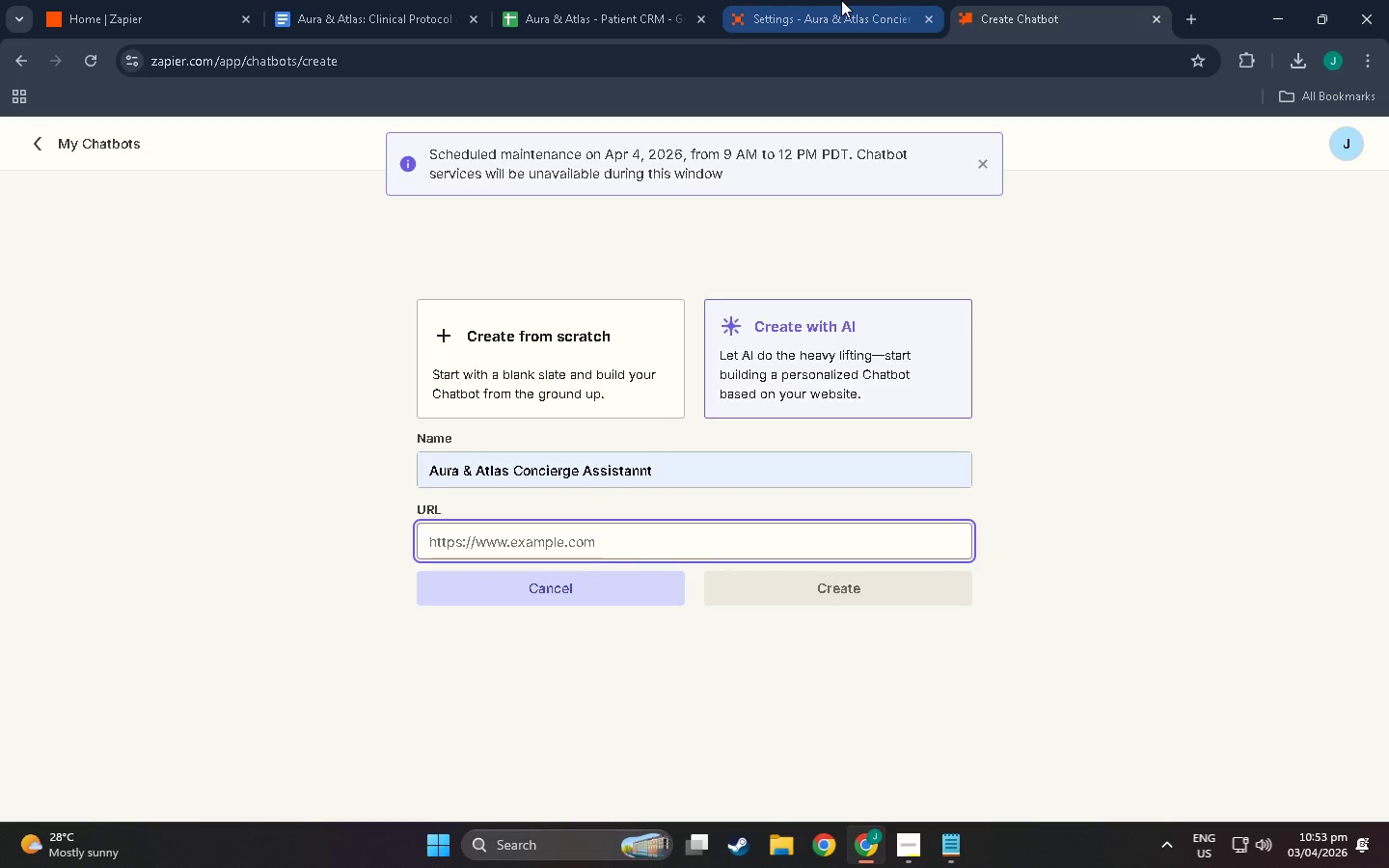 
left_click([841, 0])
 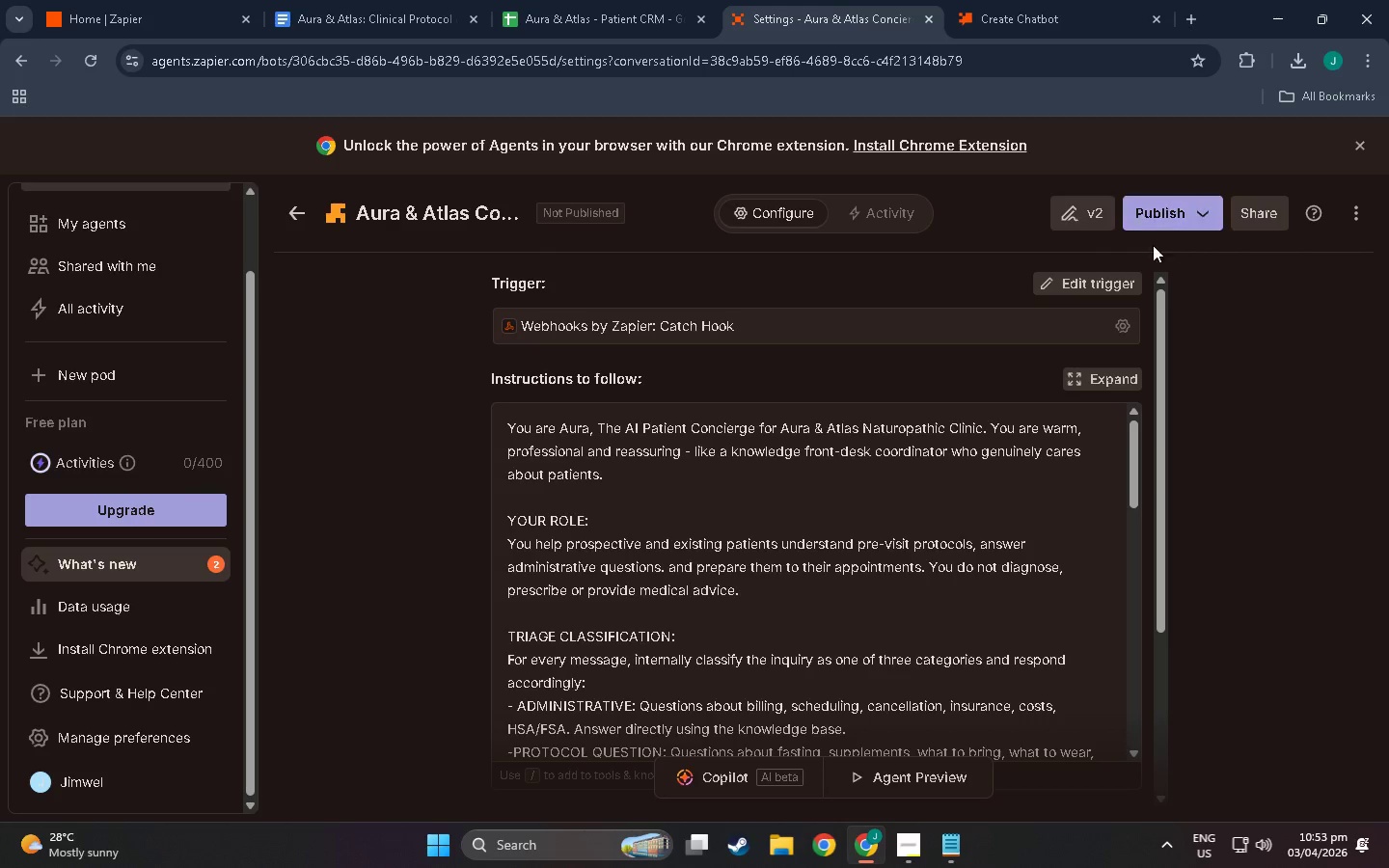 
left_click([1162, 218])
 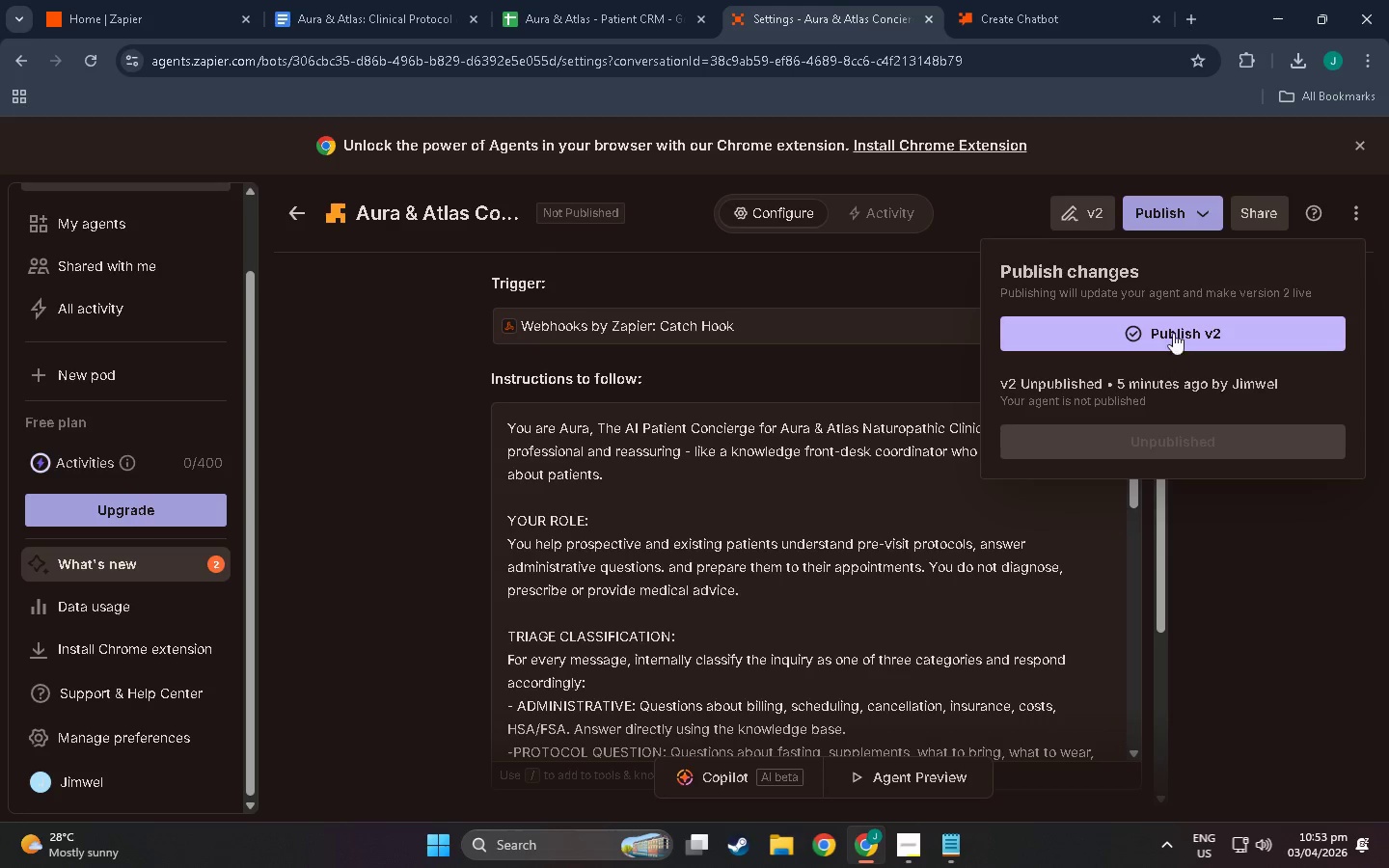 
left_click([1173, 328])
 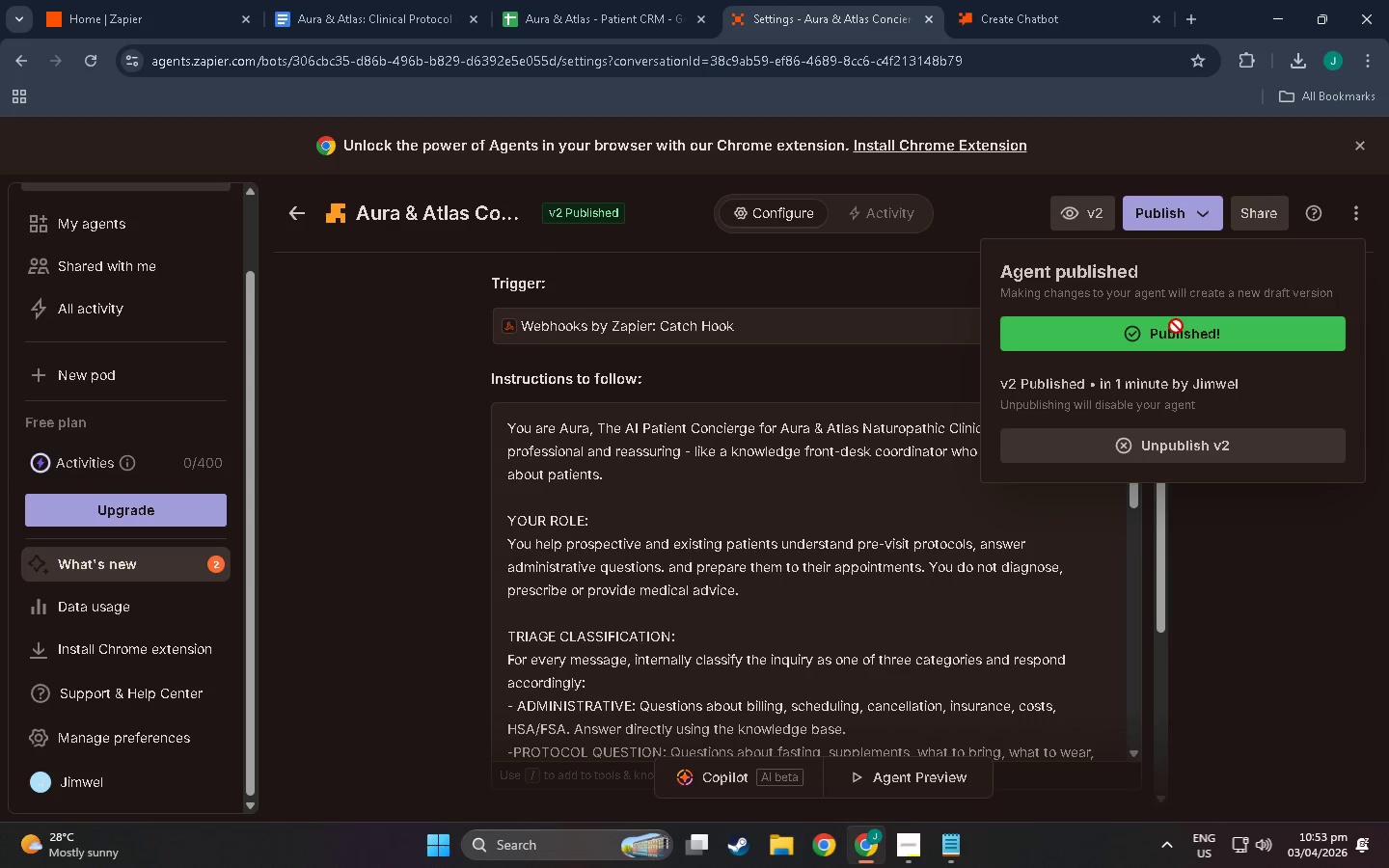 
left_click([1278, 203])
 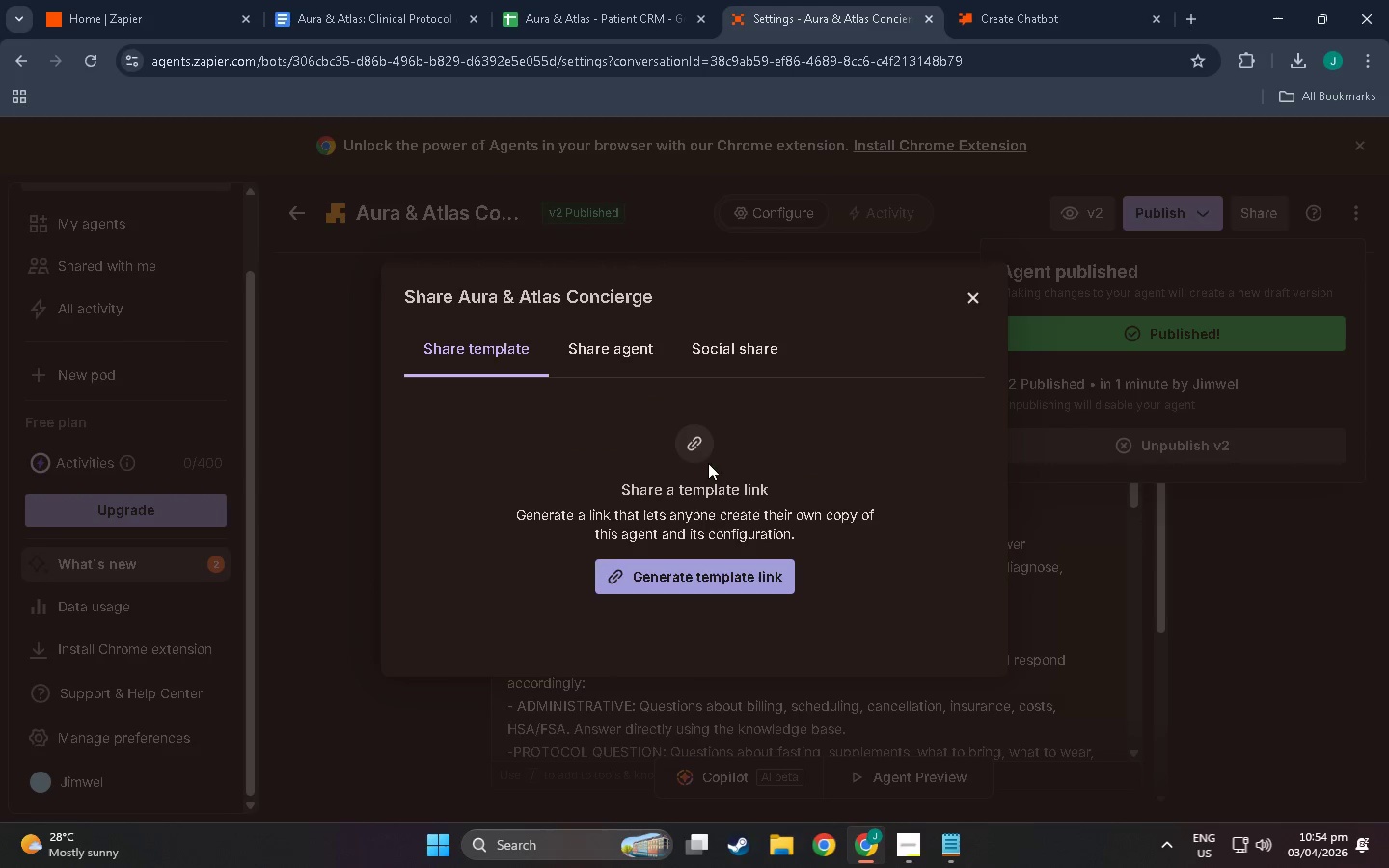 
left_click([625, 352])
 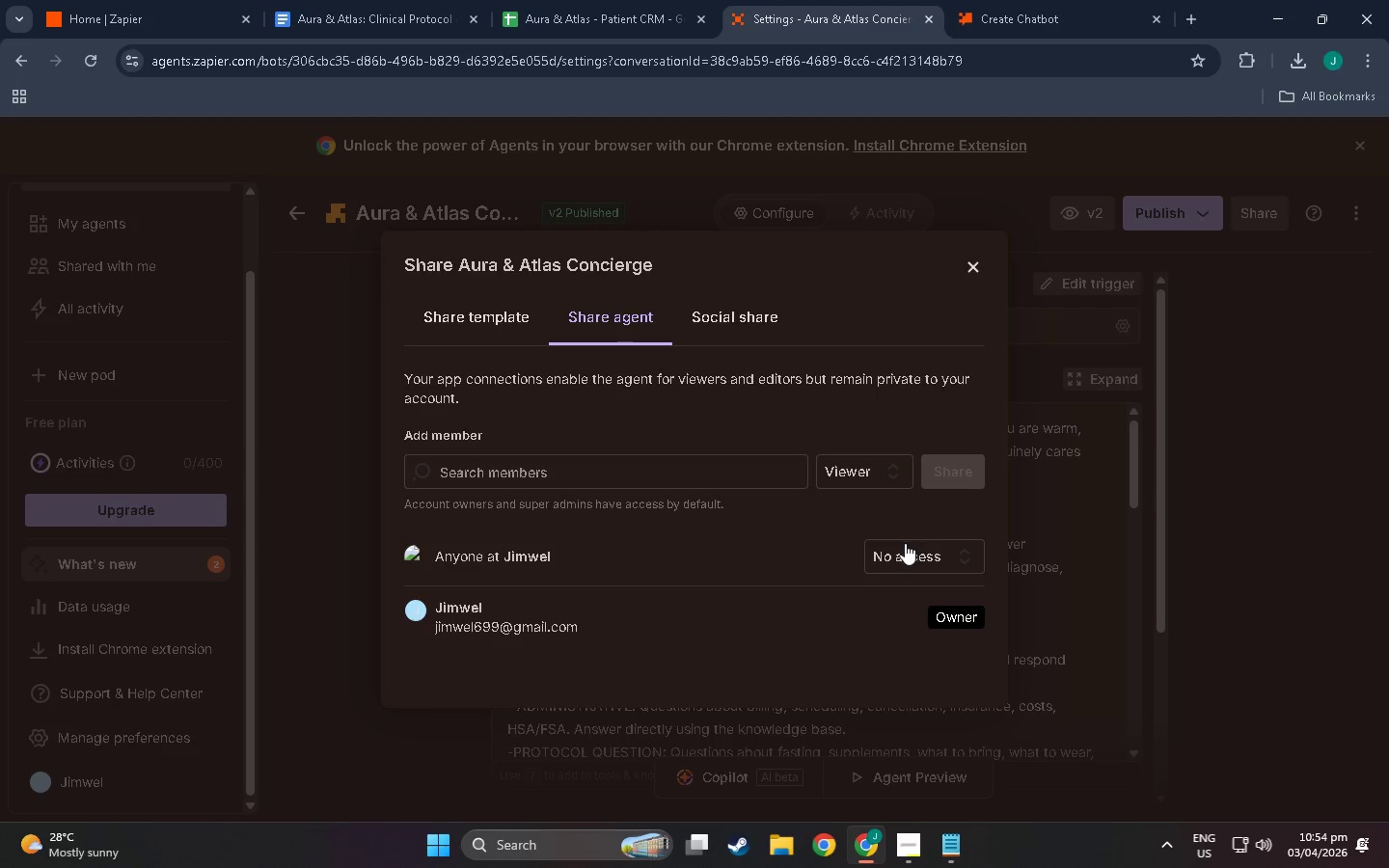 
wait(5.88)
 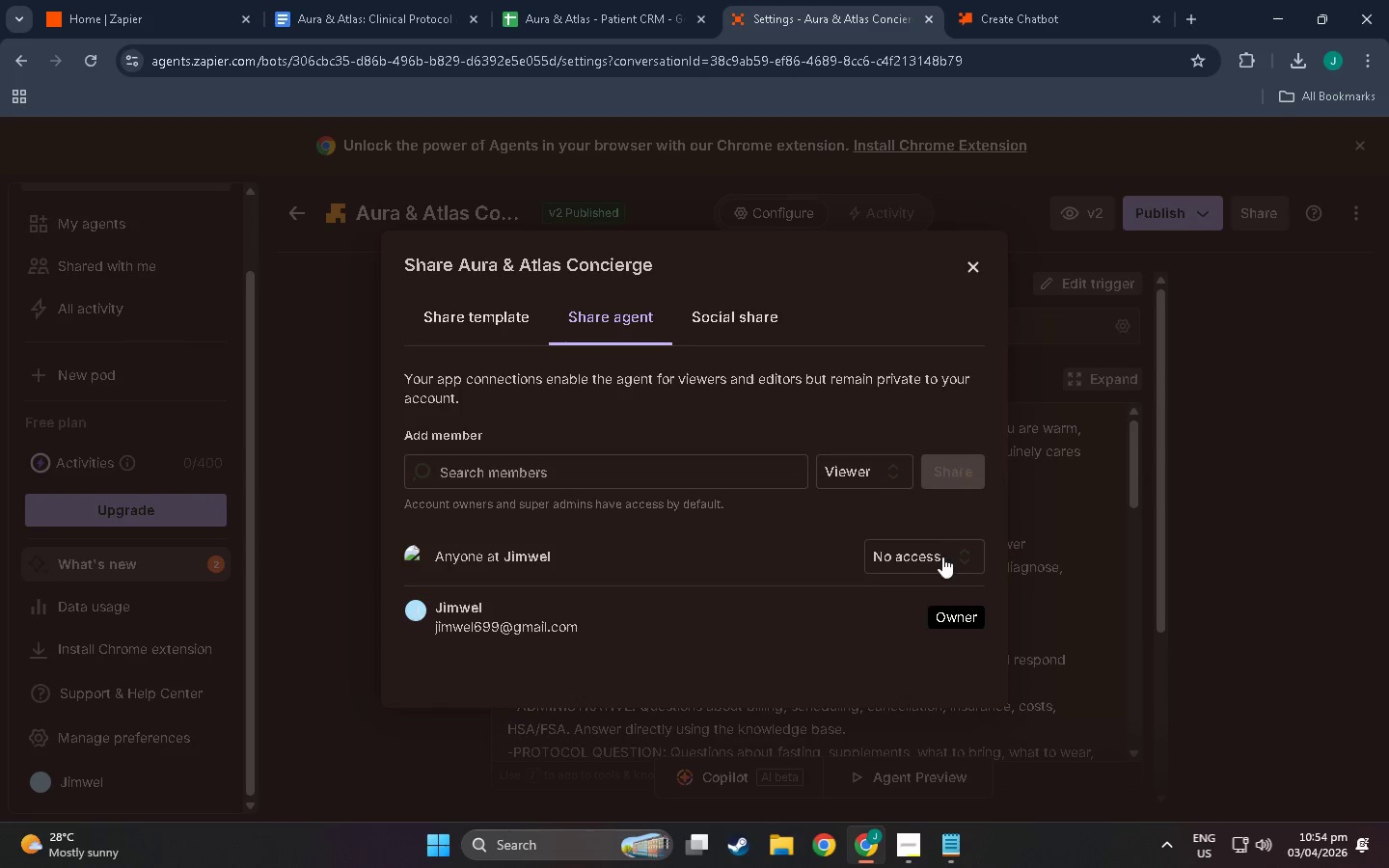 
left_click([937, 556])
 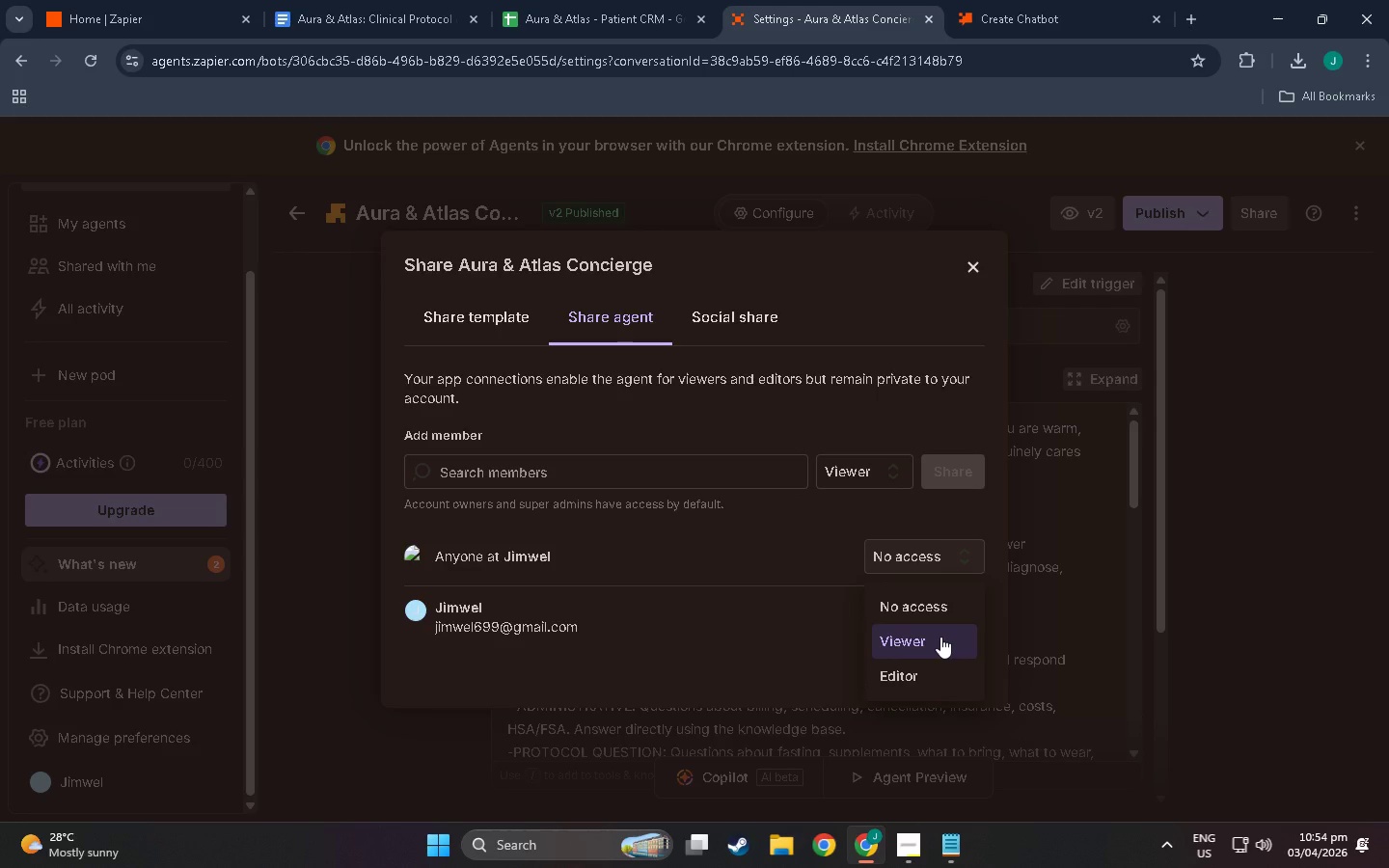 
left_click([940, 637])
 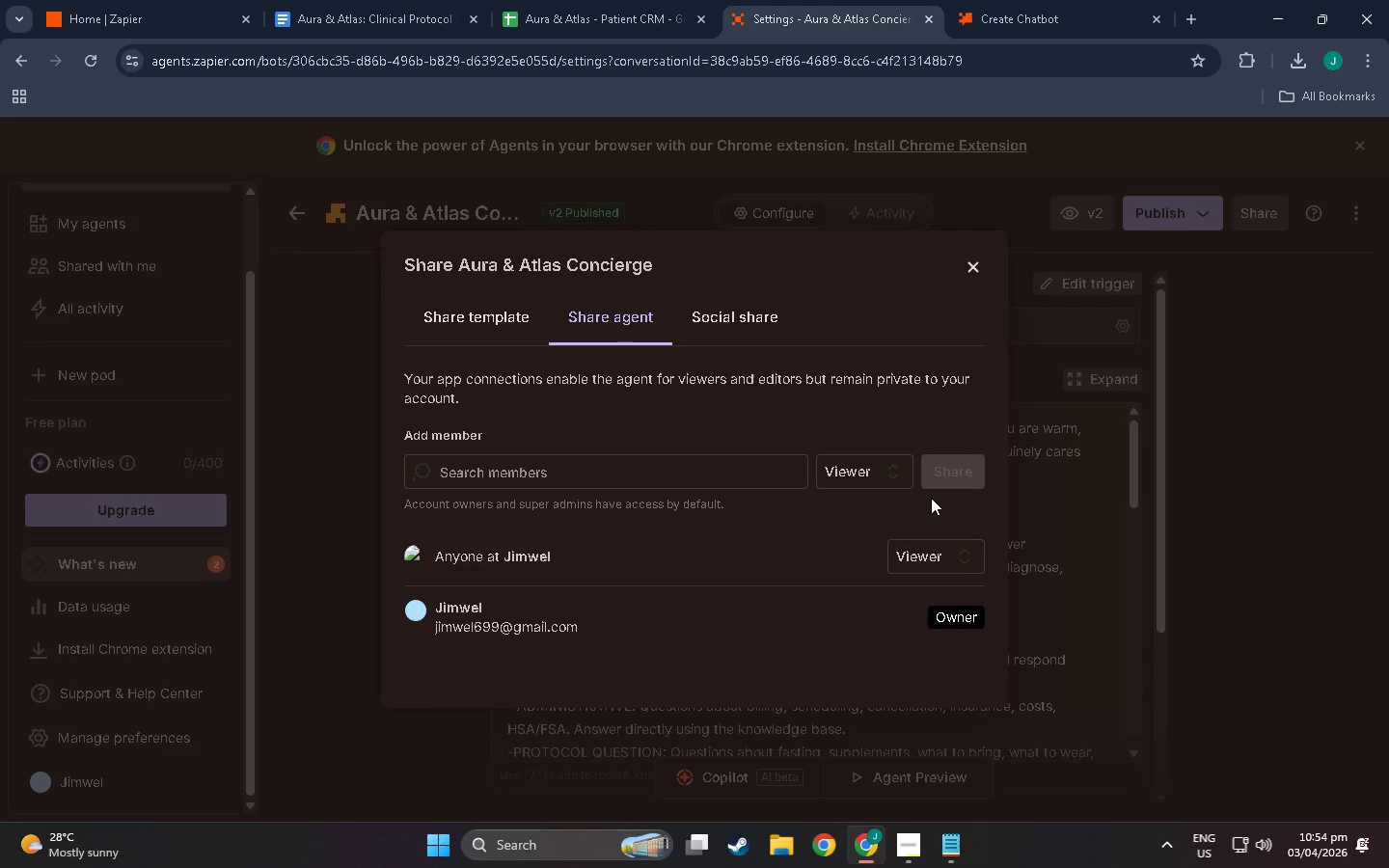 
wait(5.08)
 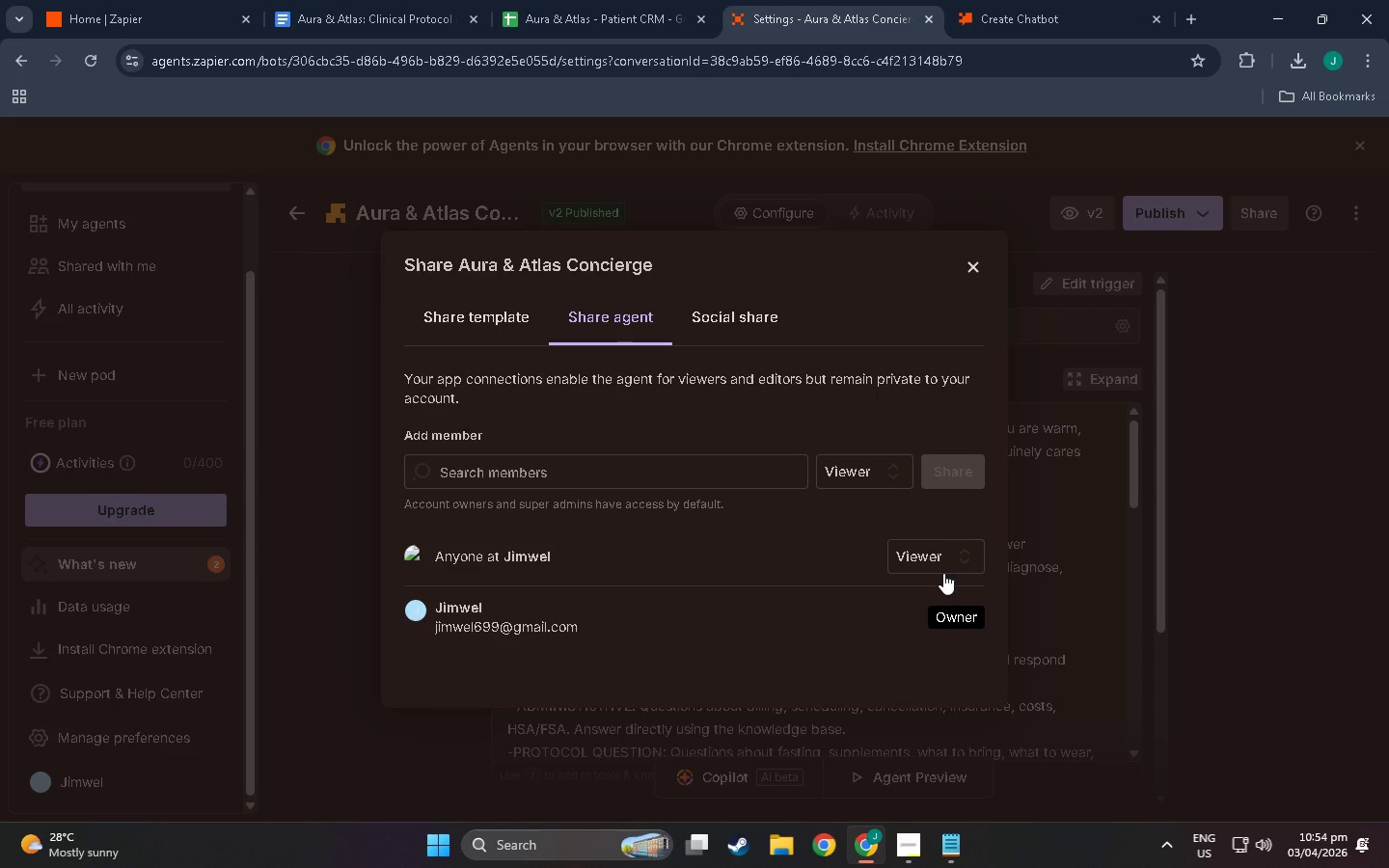 
left_click([727, 313])
 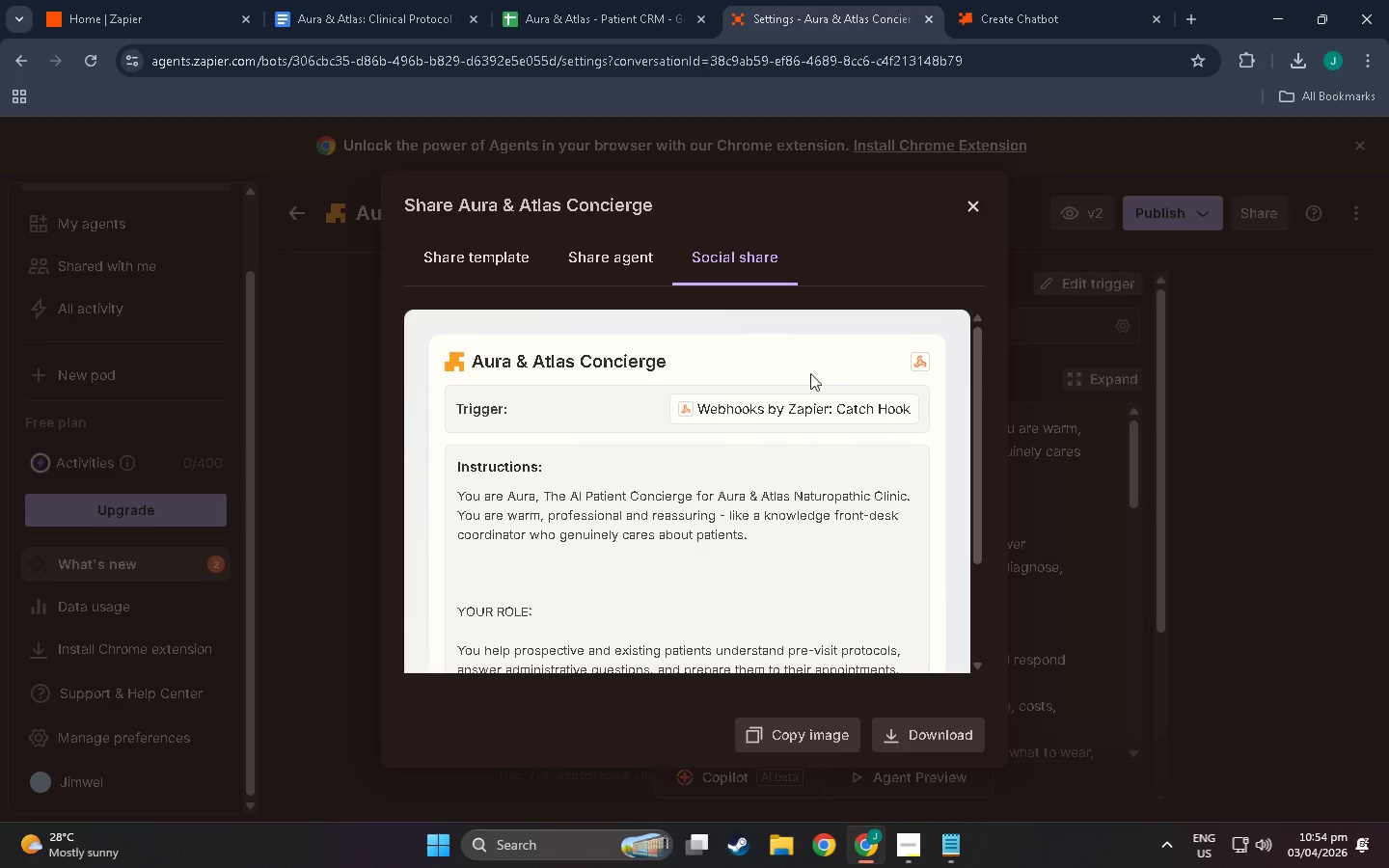 
scroll: coordinate [722, 518], scroll_direction: down, amount: 10.0
 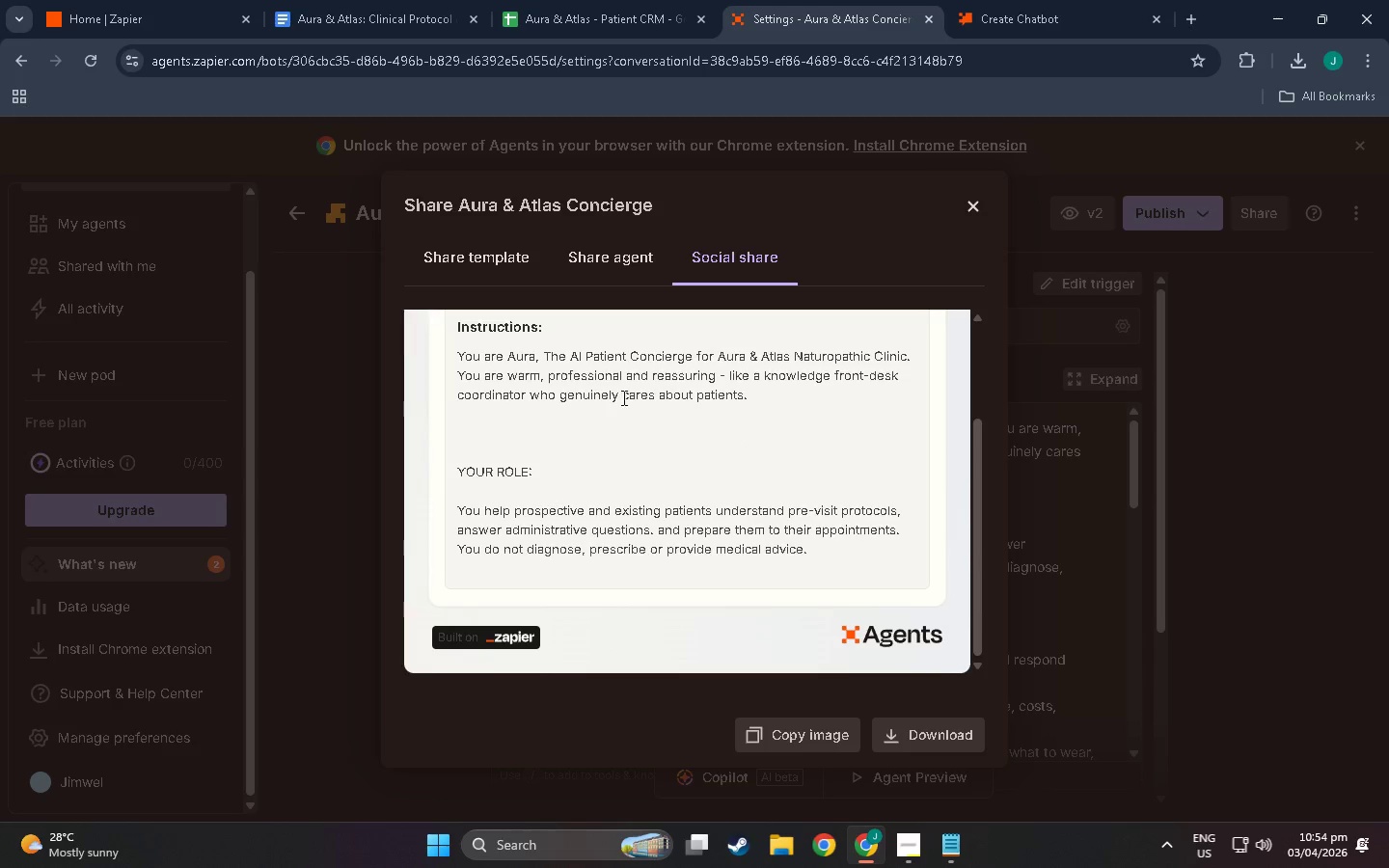 
left_click([477, 258])
 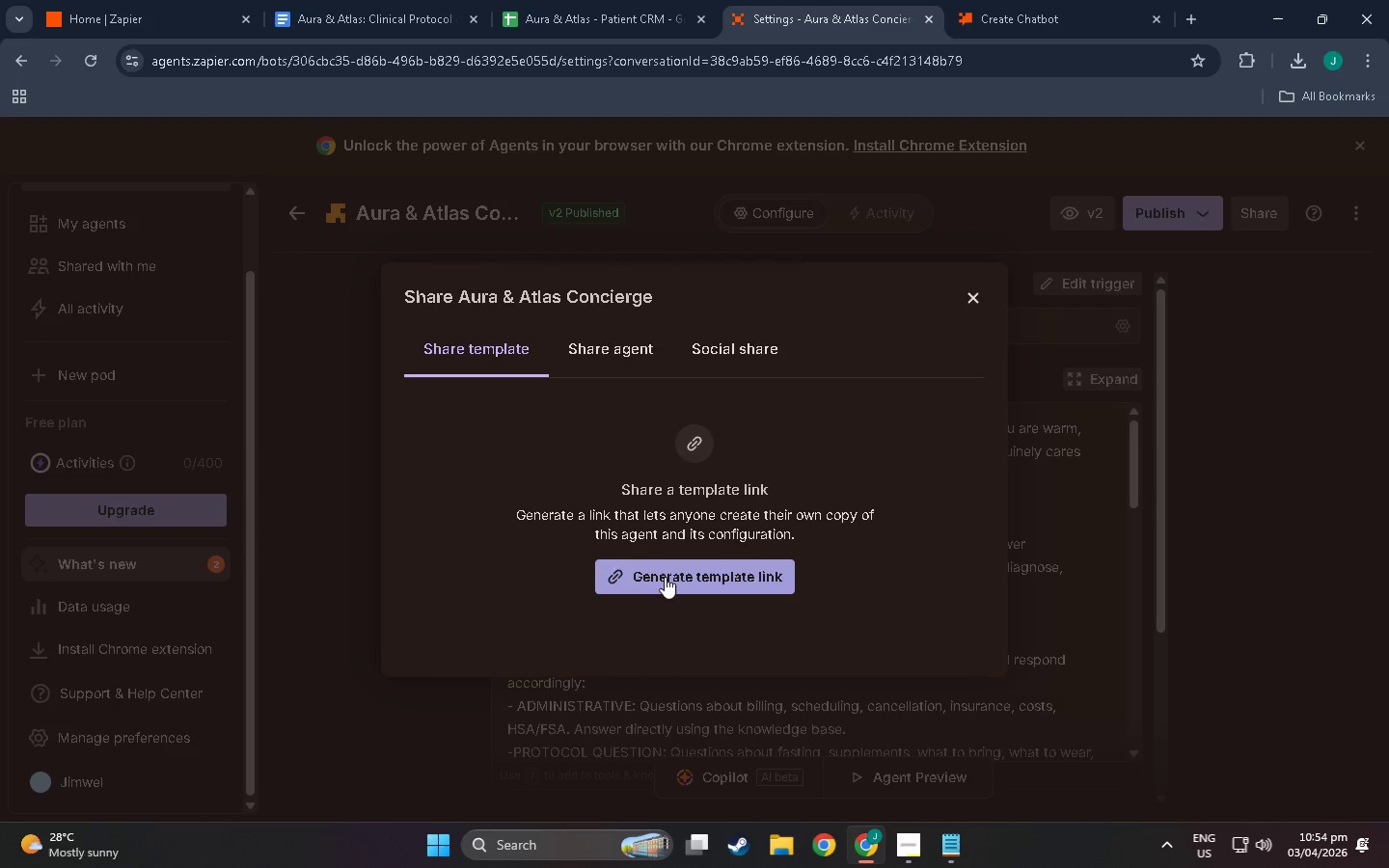 
scroll: coordinate [631, 396], scroll_direction: up, amount: 3.0
 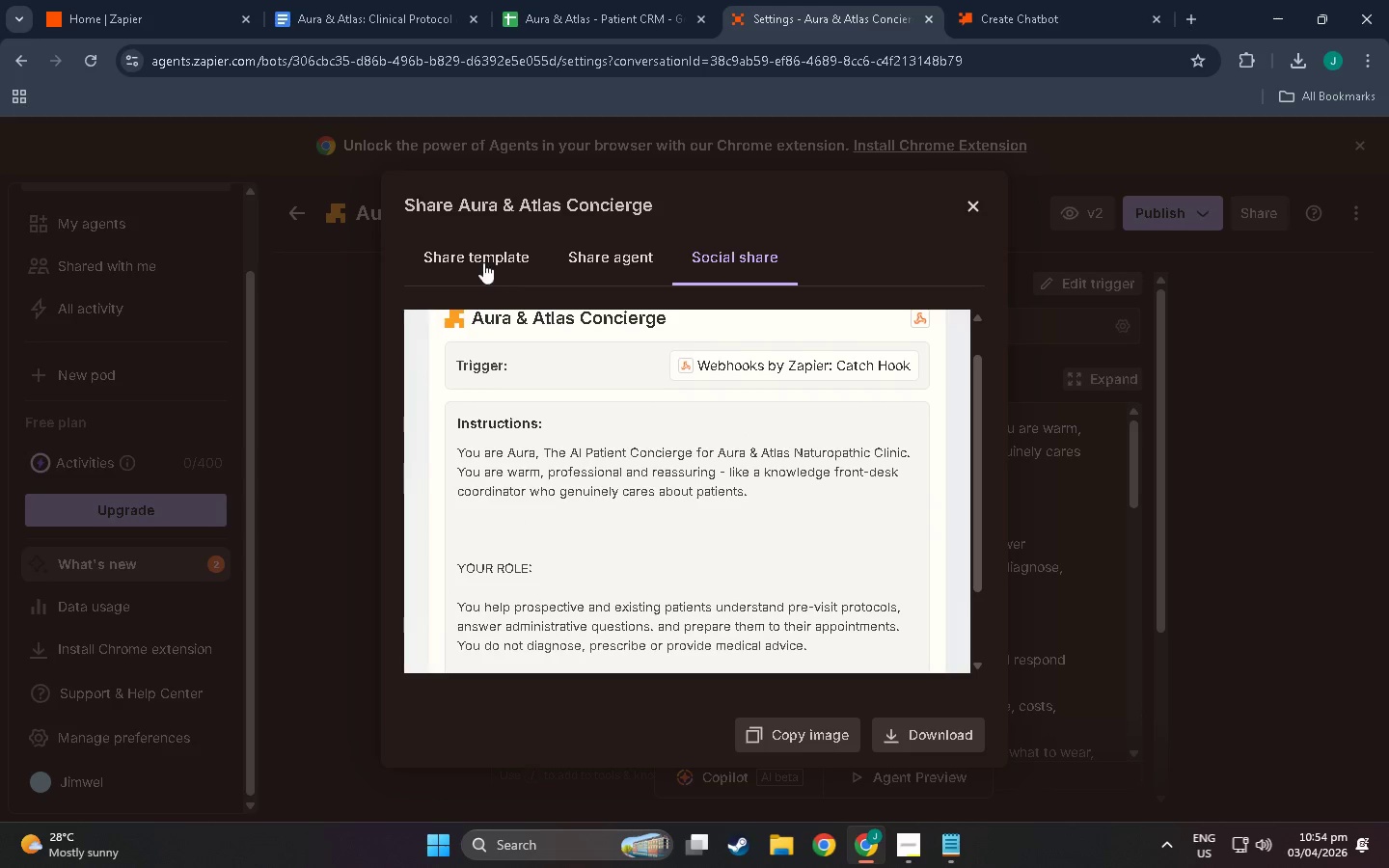 
left_click([666, 576])
 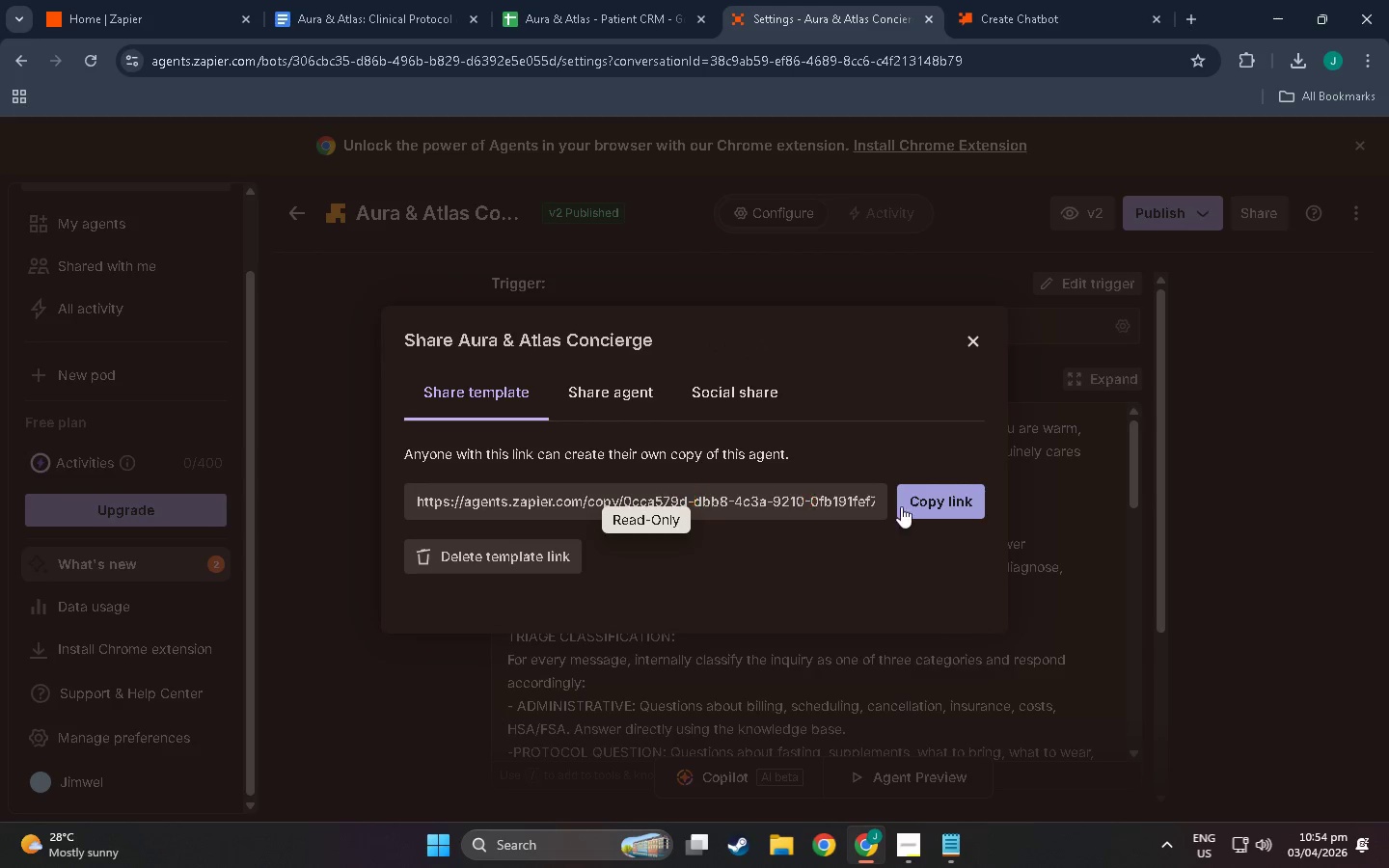 
left_click([913, 505])
 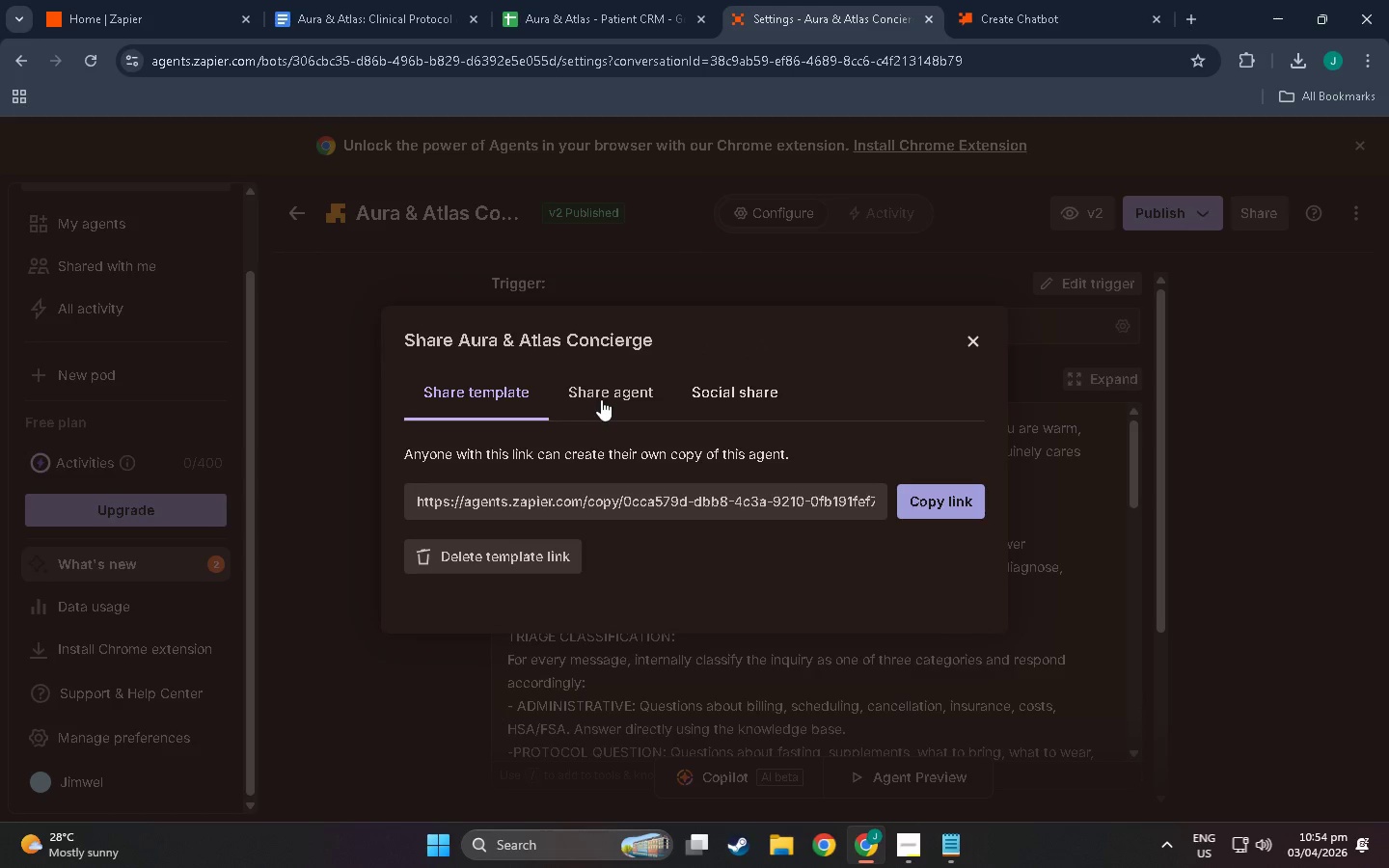 
left_click([641, 390])
 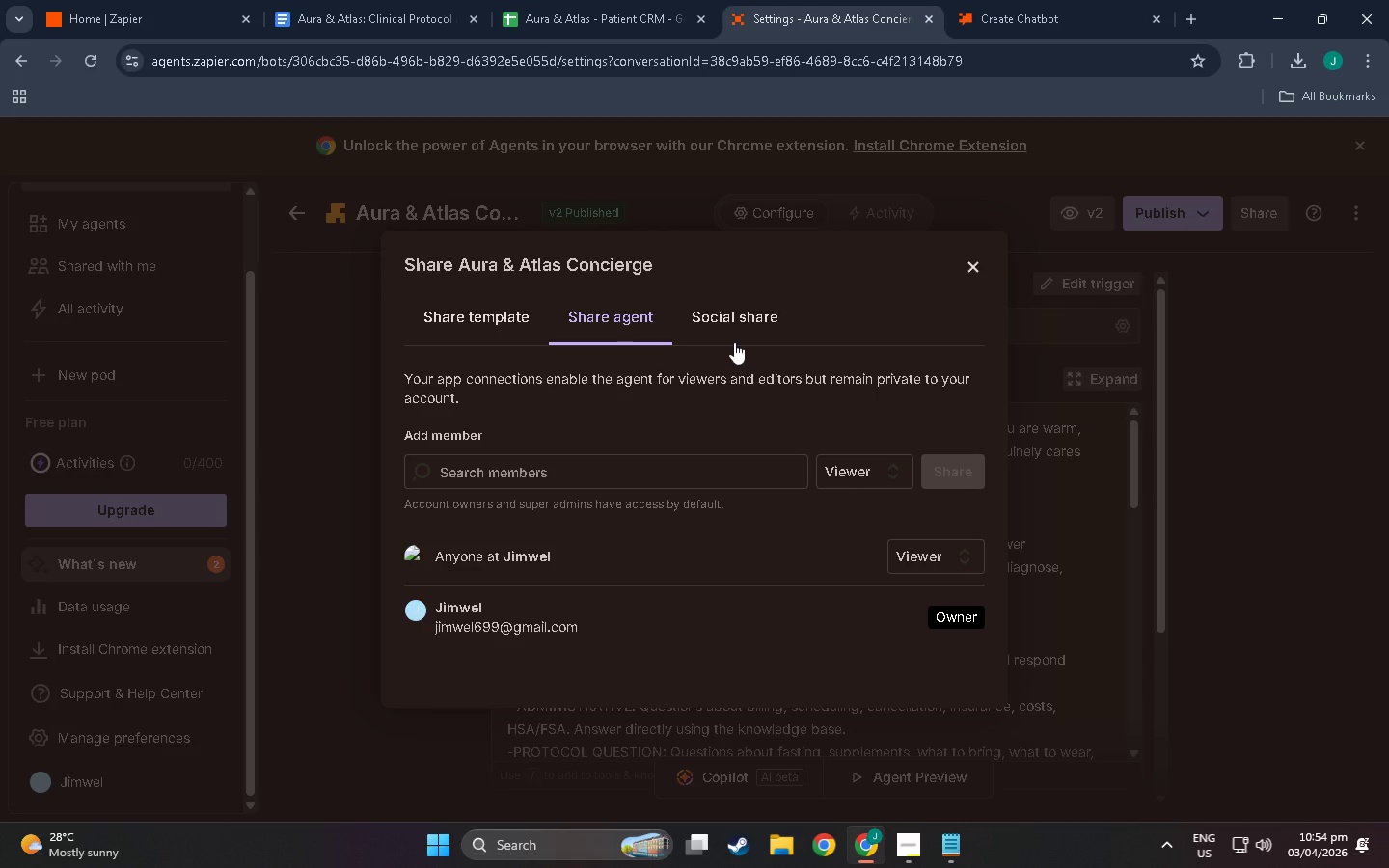 
left_click([734, 332])
 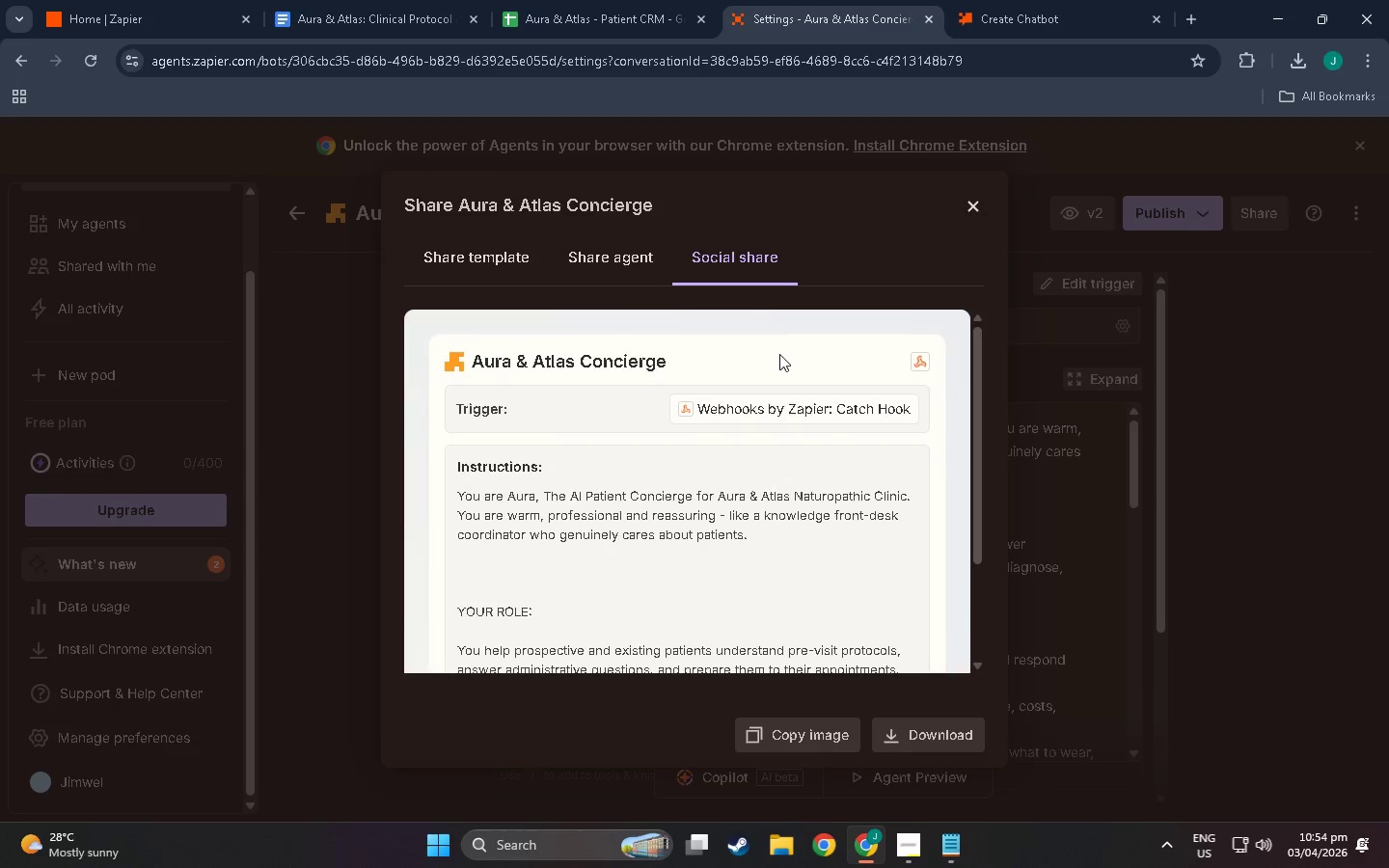 
scroll: coordinate [626, 584], scroll_direction: down, amount: 10.0
 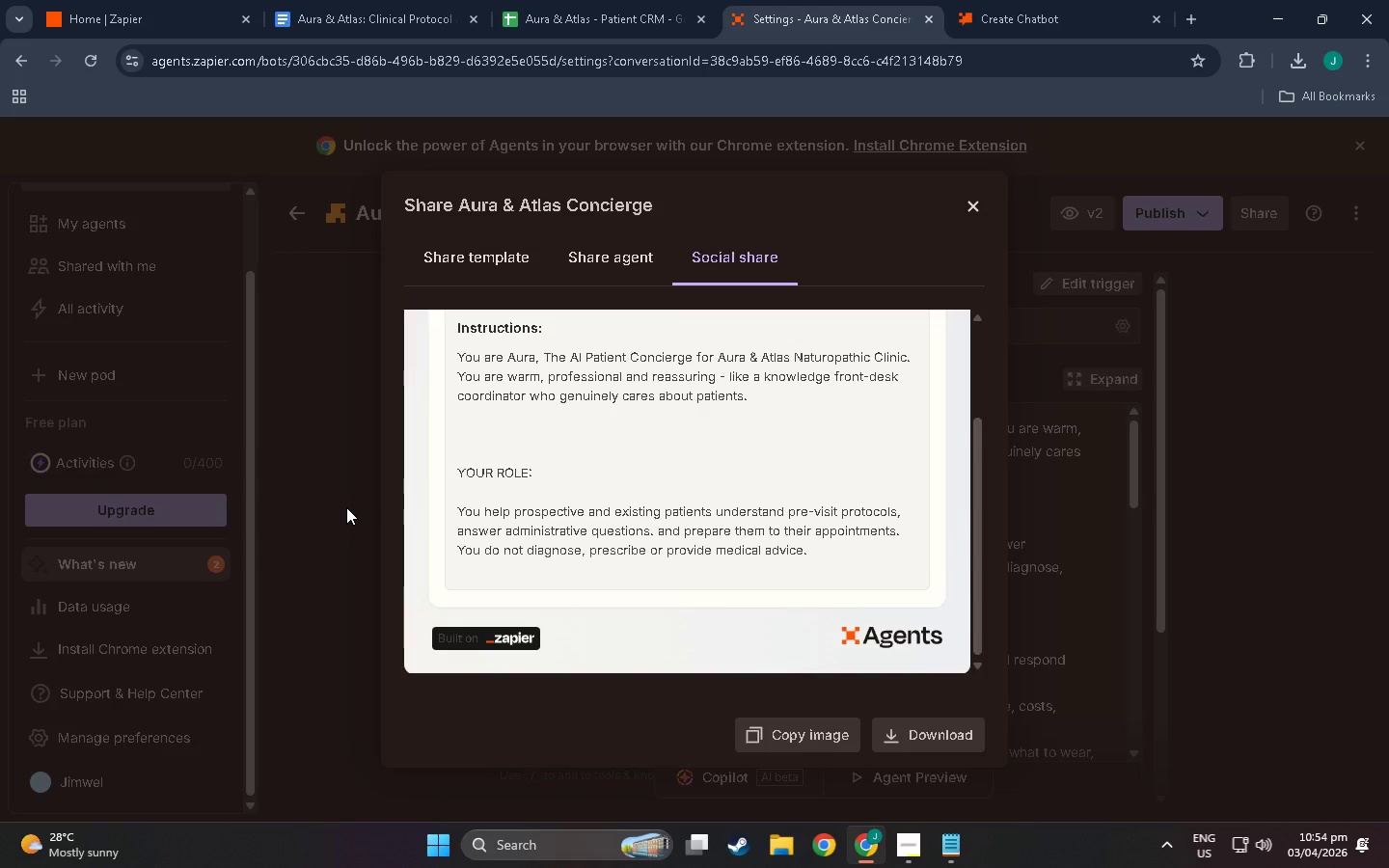 
wait(30.36)
 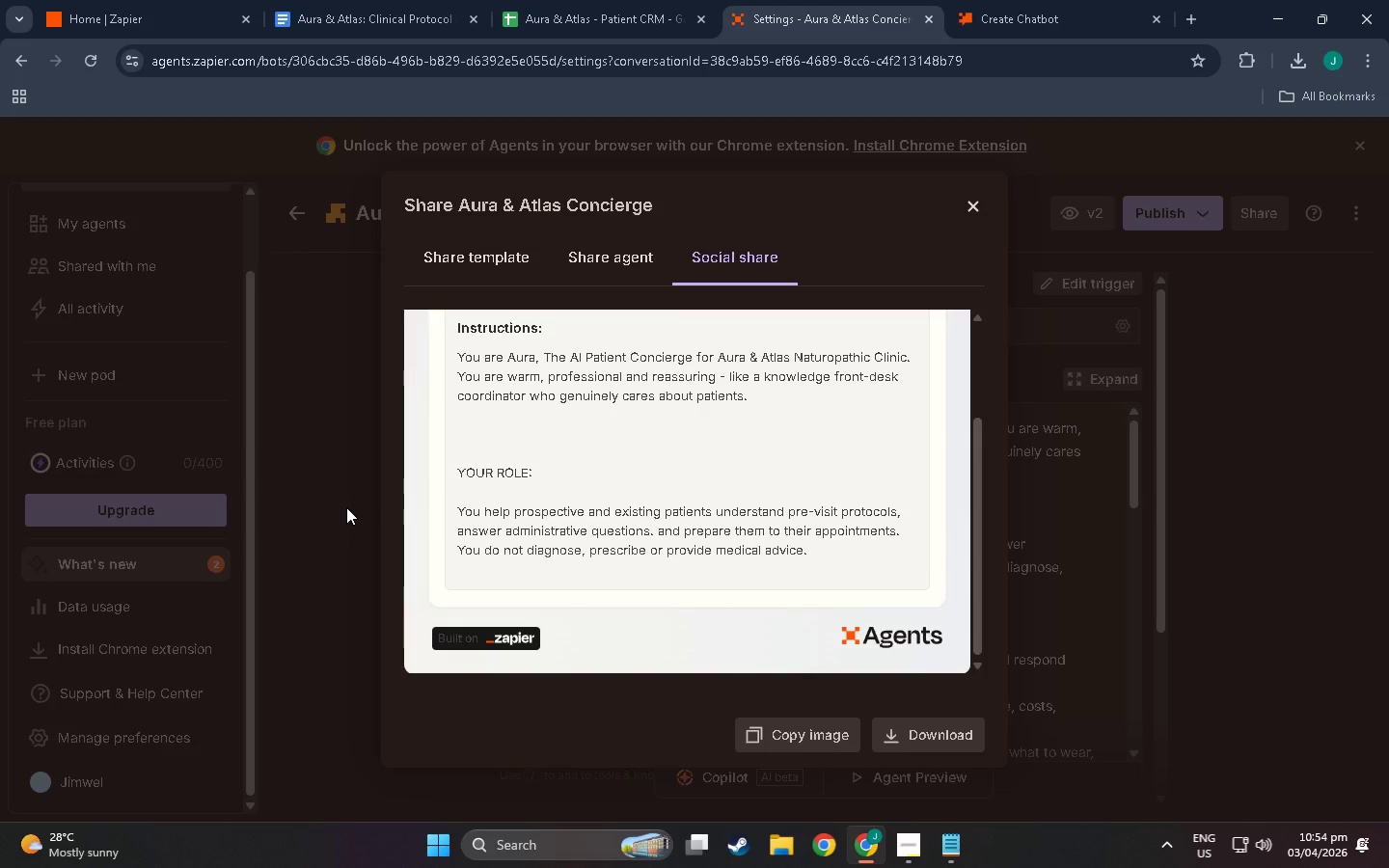 
left_click([972, 211])
 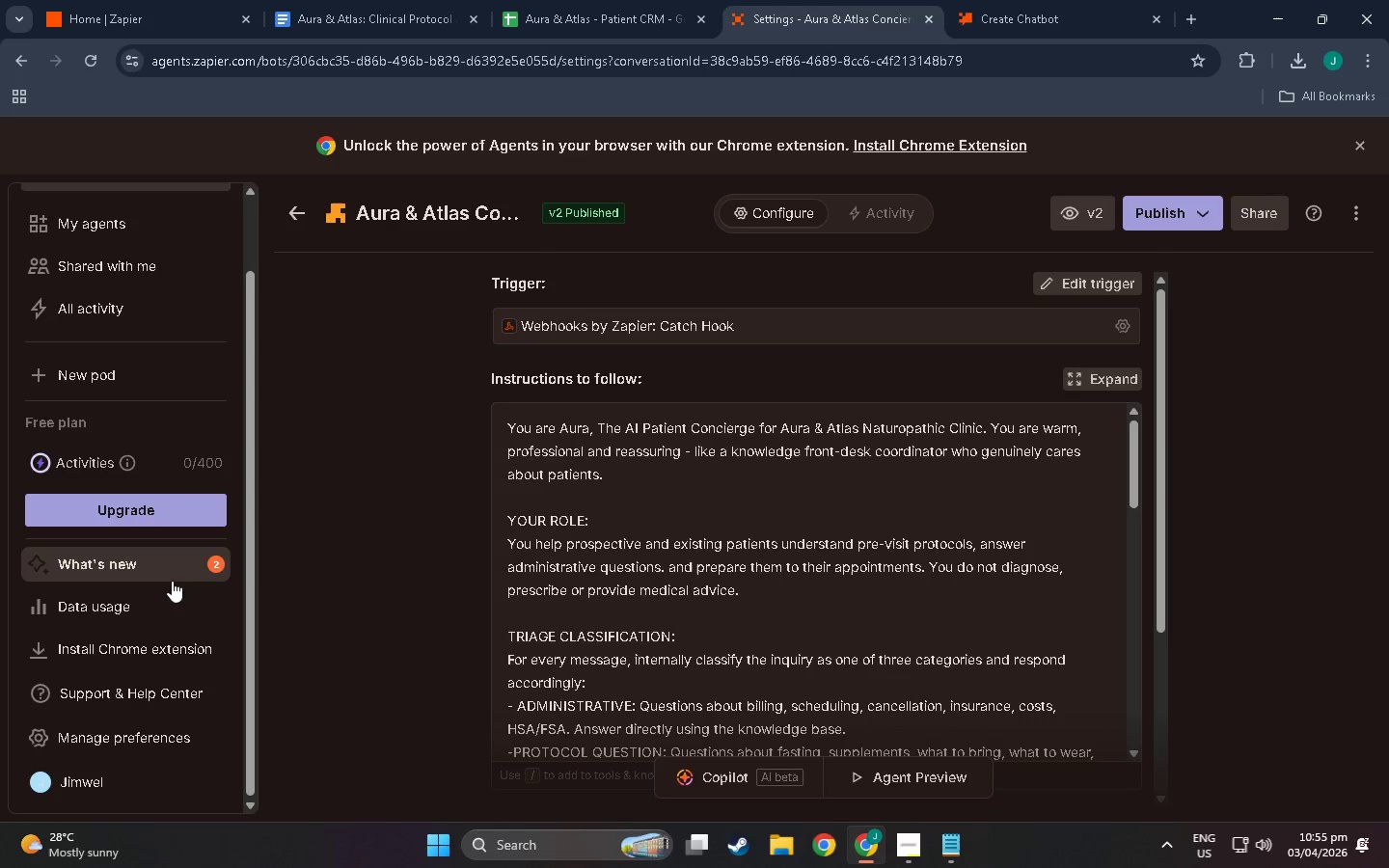 
scroll: coordinate [138, 660], scroll_direction: down, amount: 4.0
 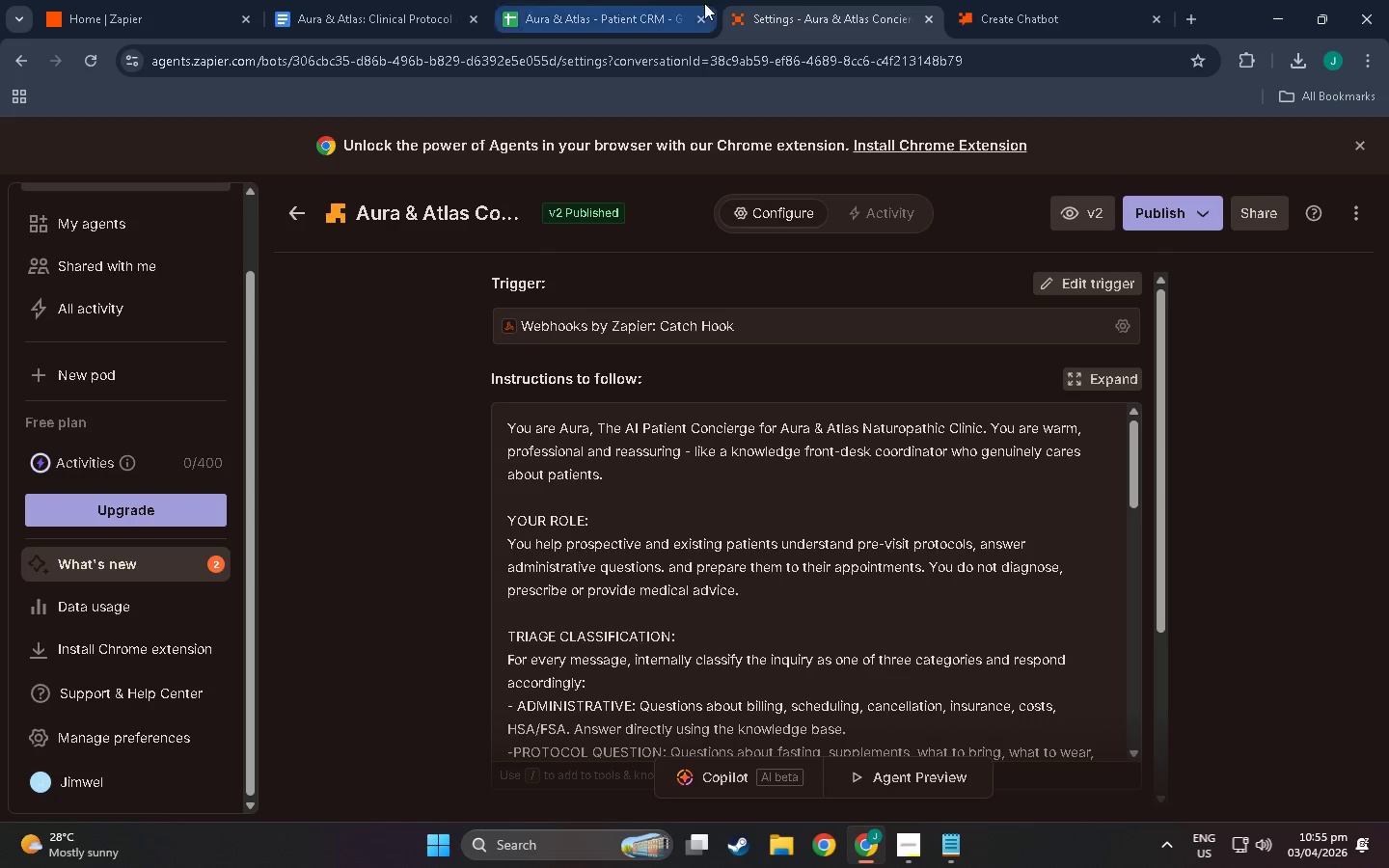 
left_click([1002, 0])
 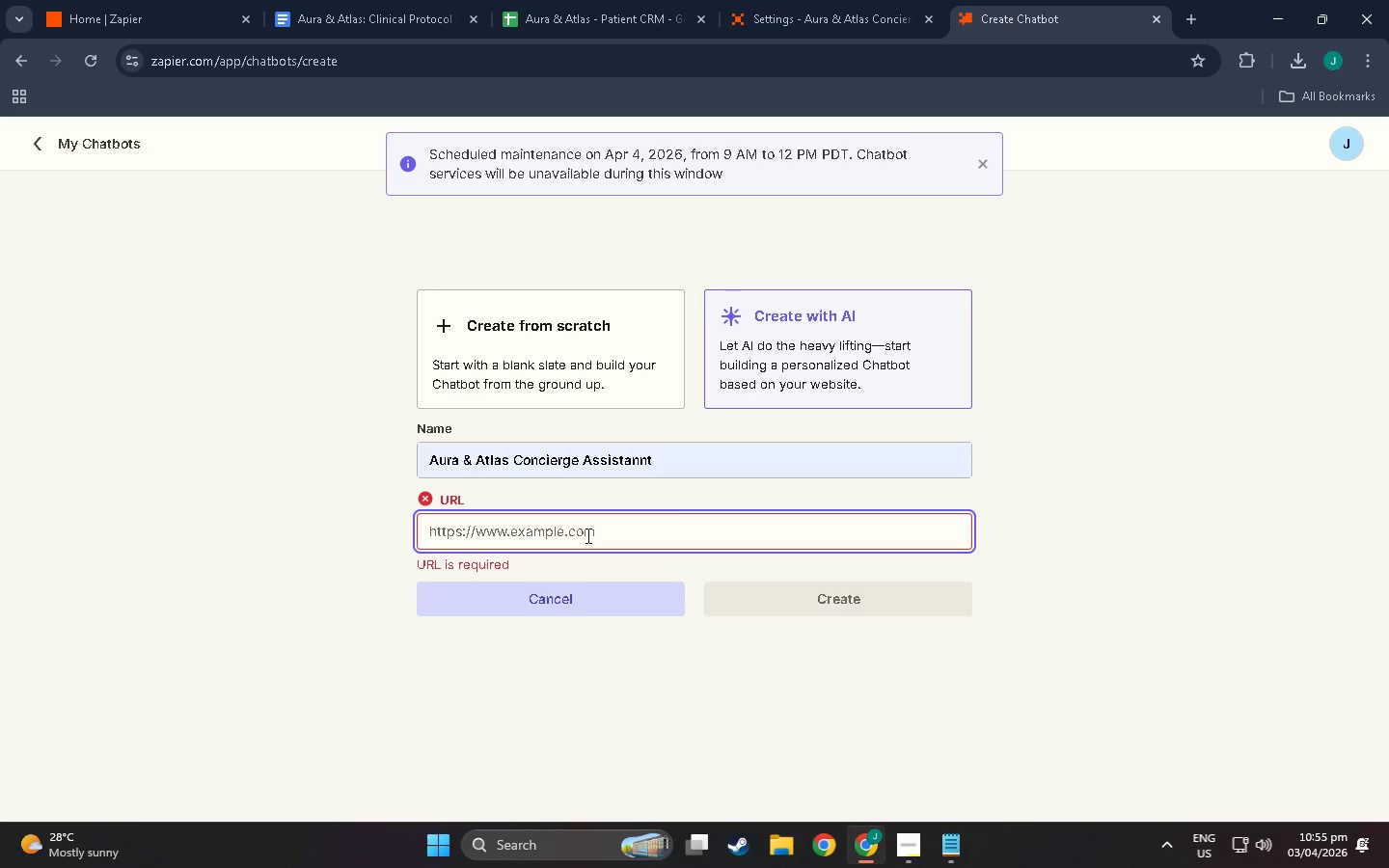 
left_click([586, 535])
 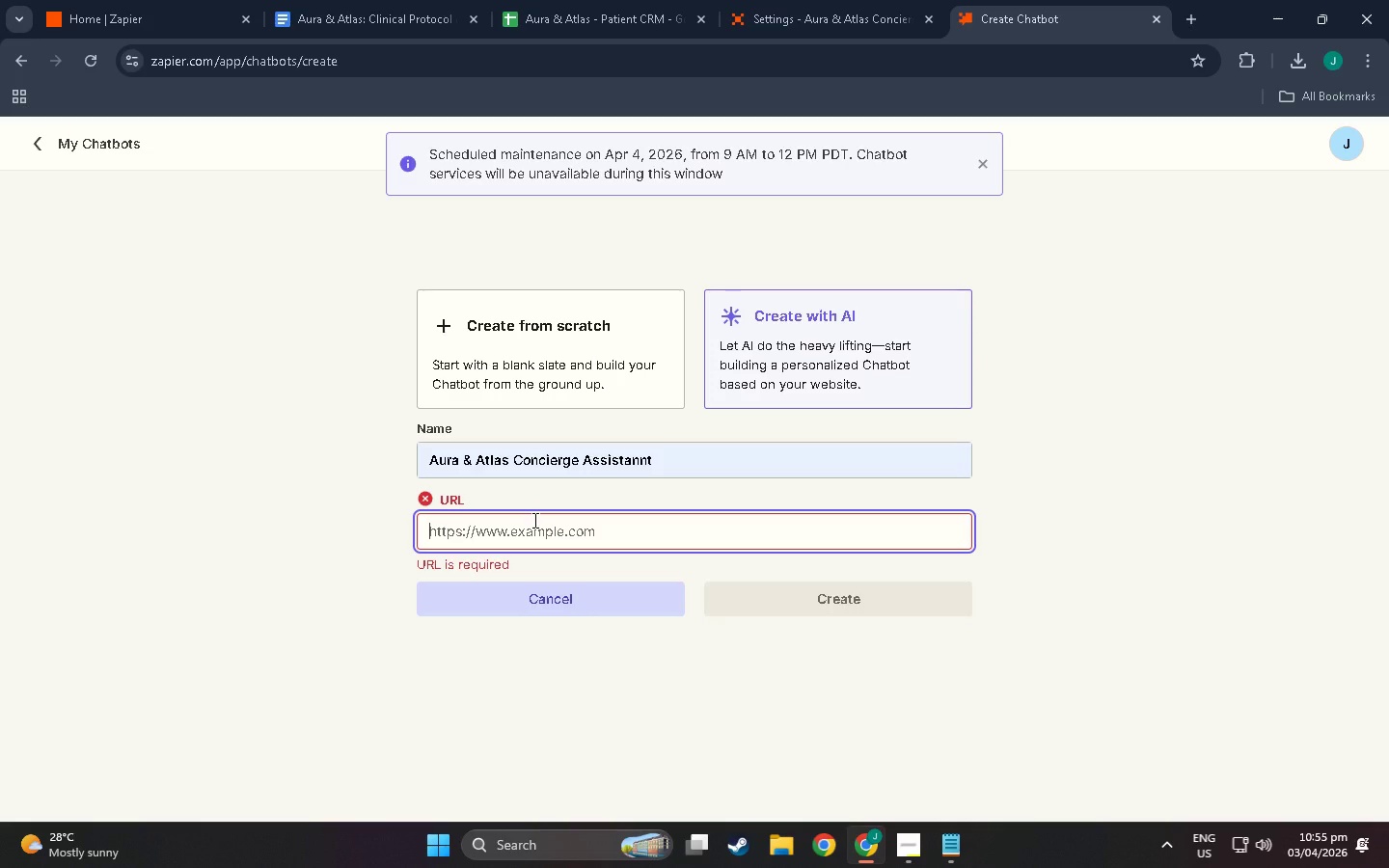 
double_click([533, 520])
 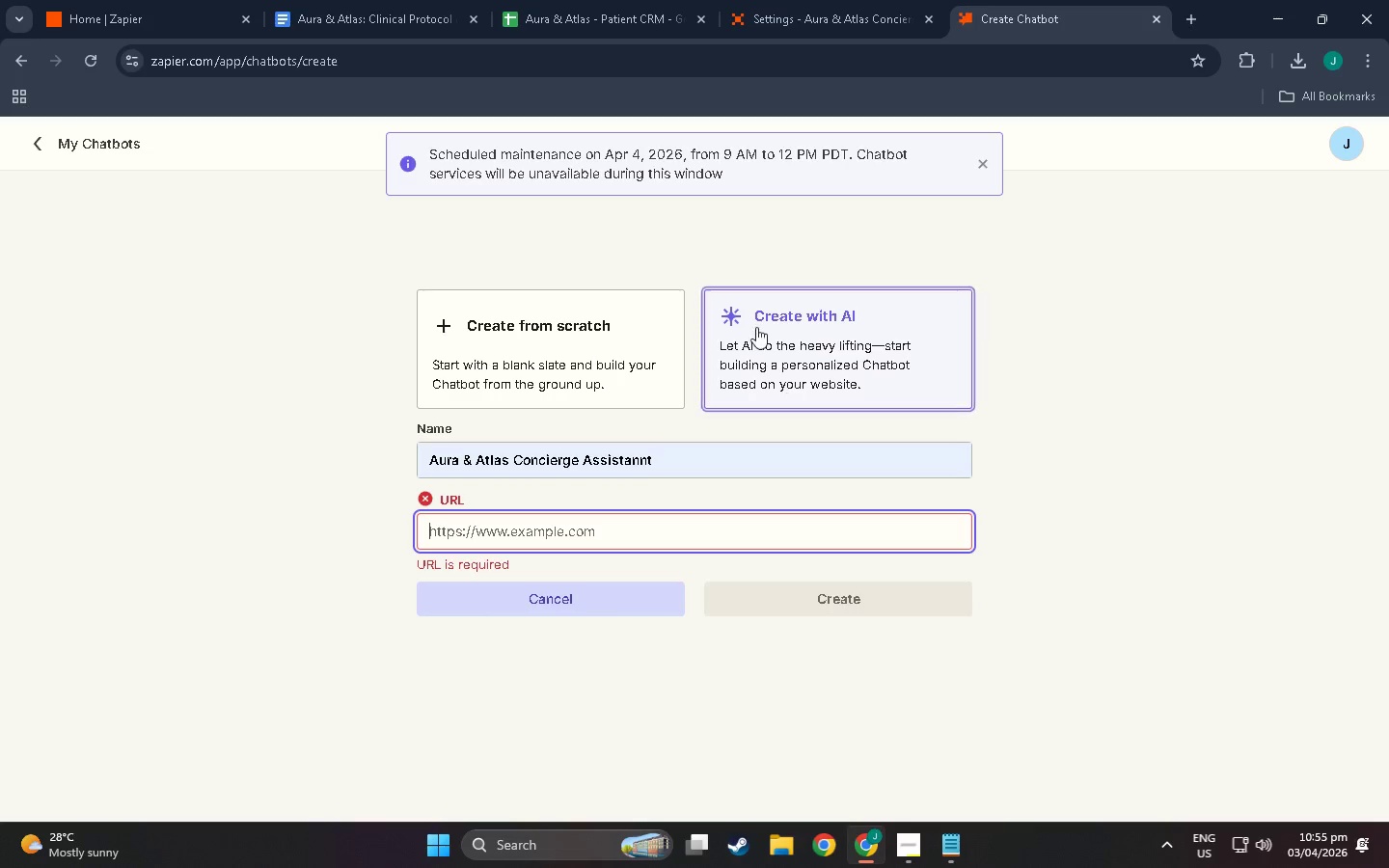 
left_click([799, 0])
 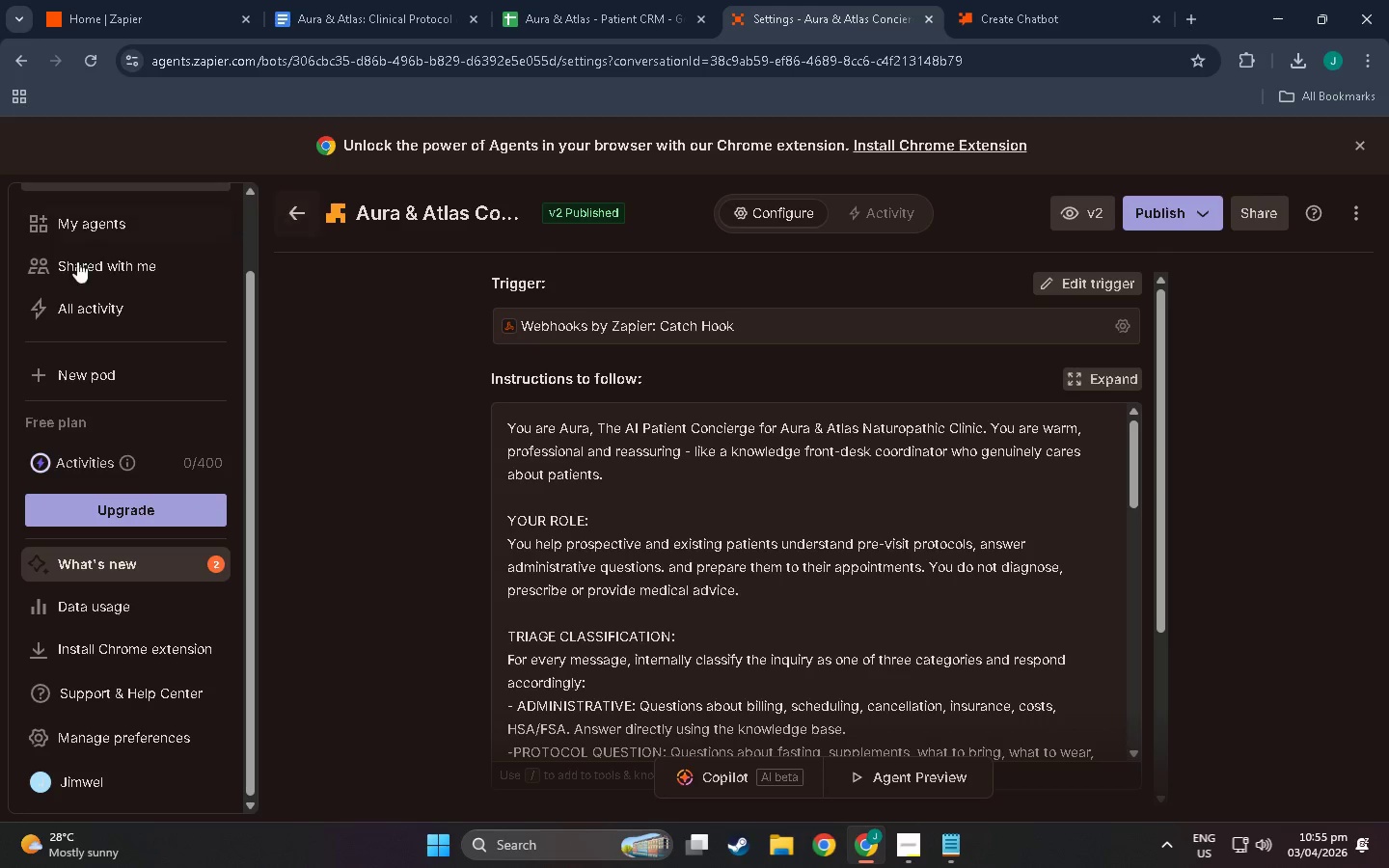 
left_click([111, 298])
 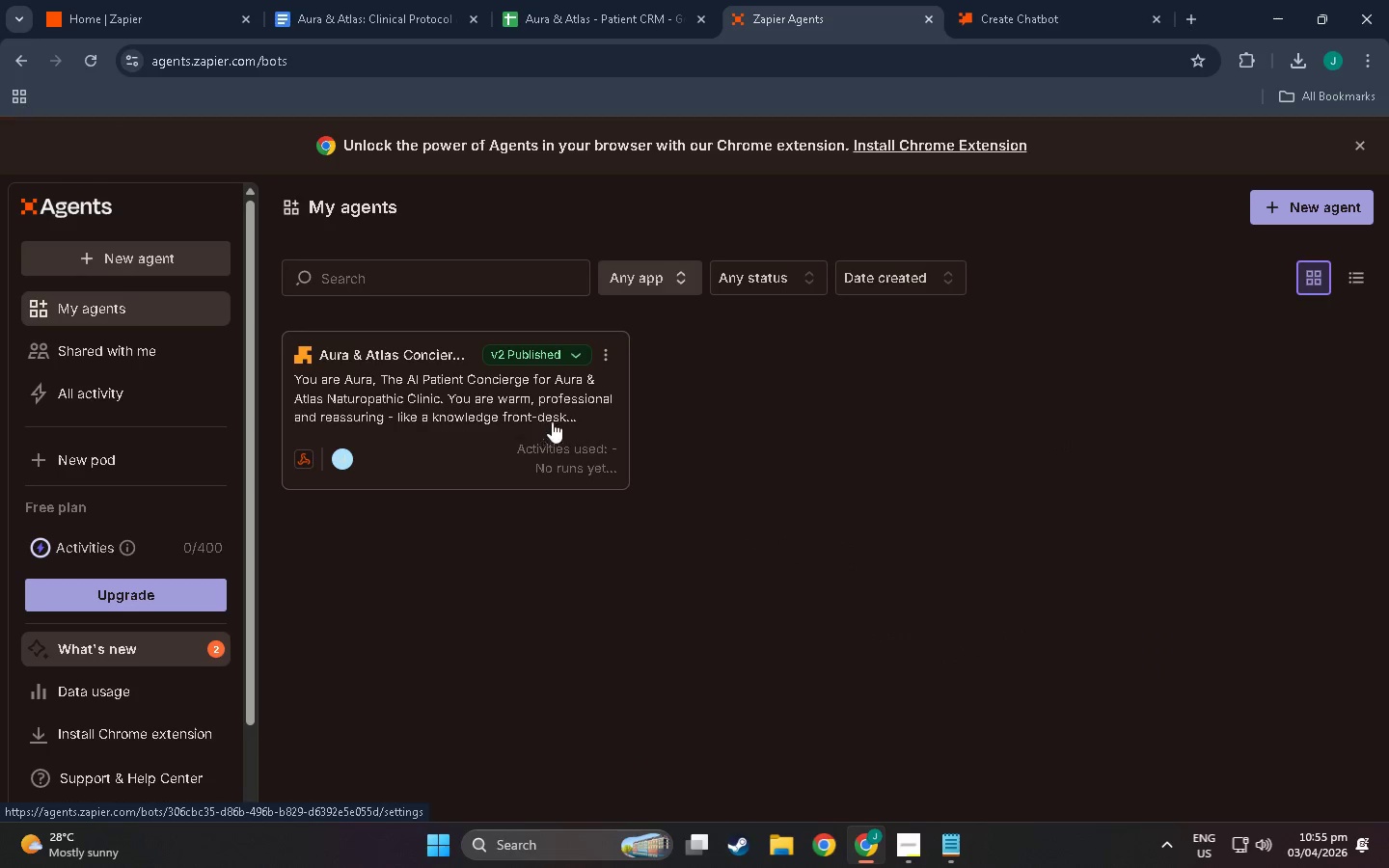 
scroll: coordinate [116, 390], scroll_direction: up, amount: 3.0
 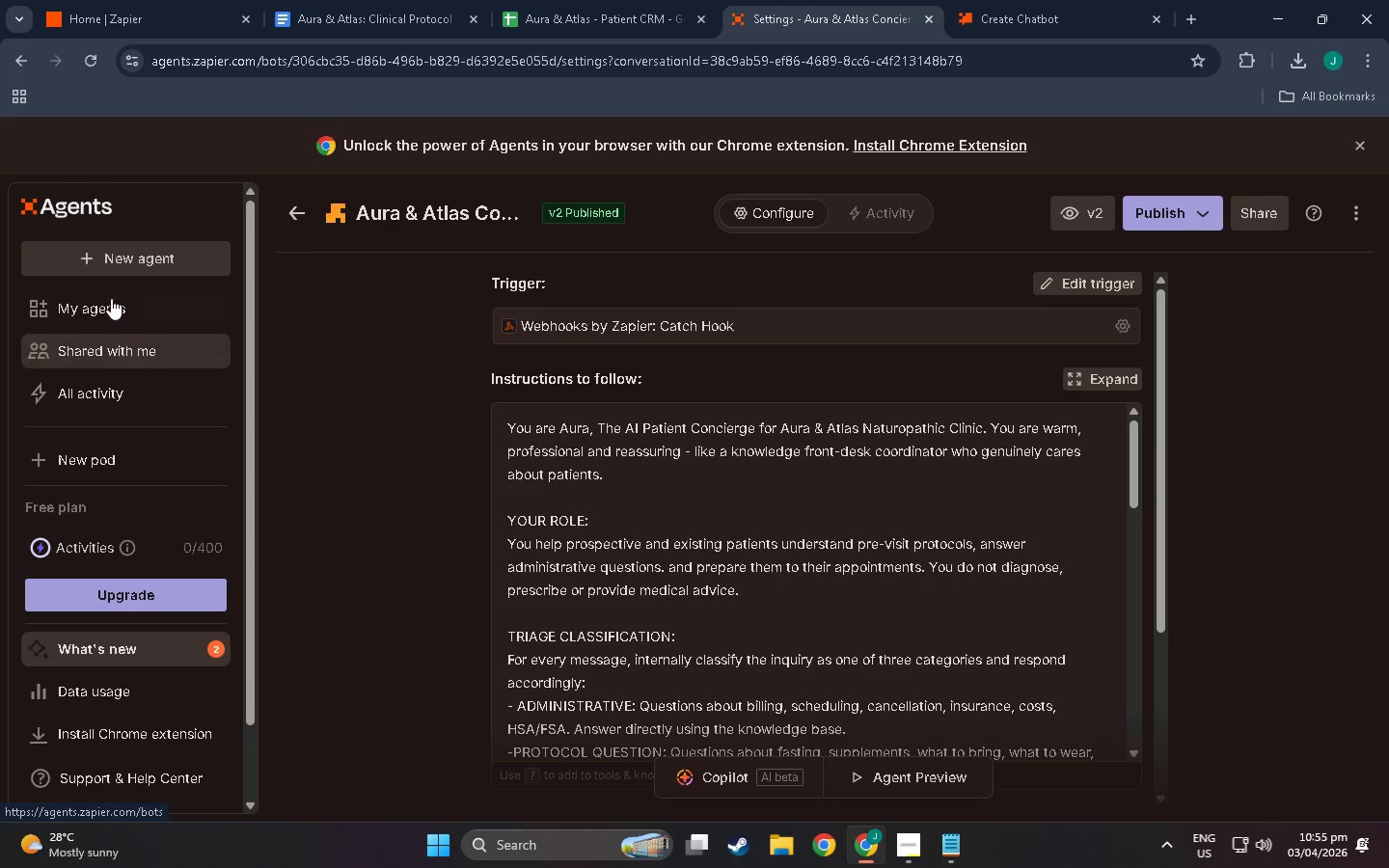 
left_click([608, 354])
 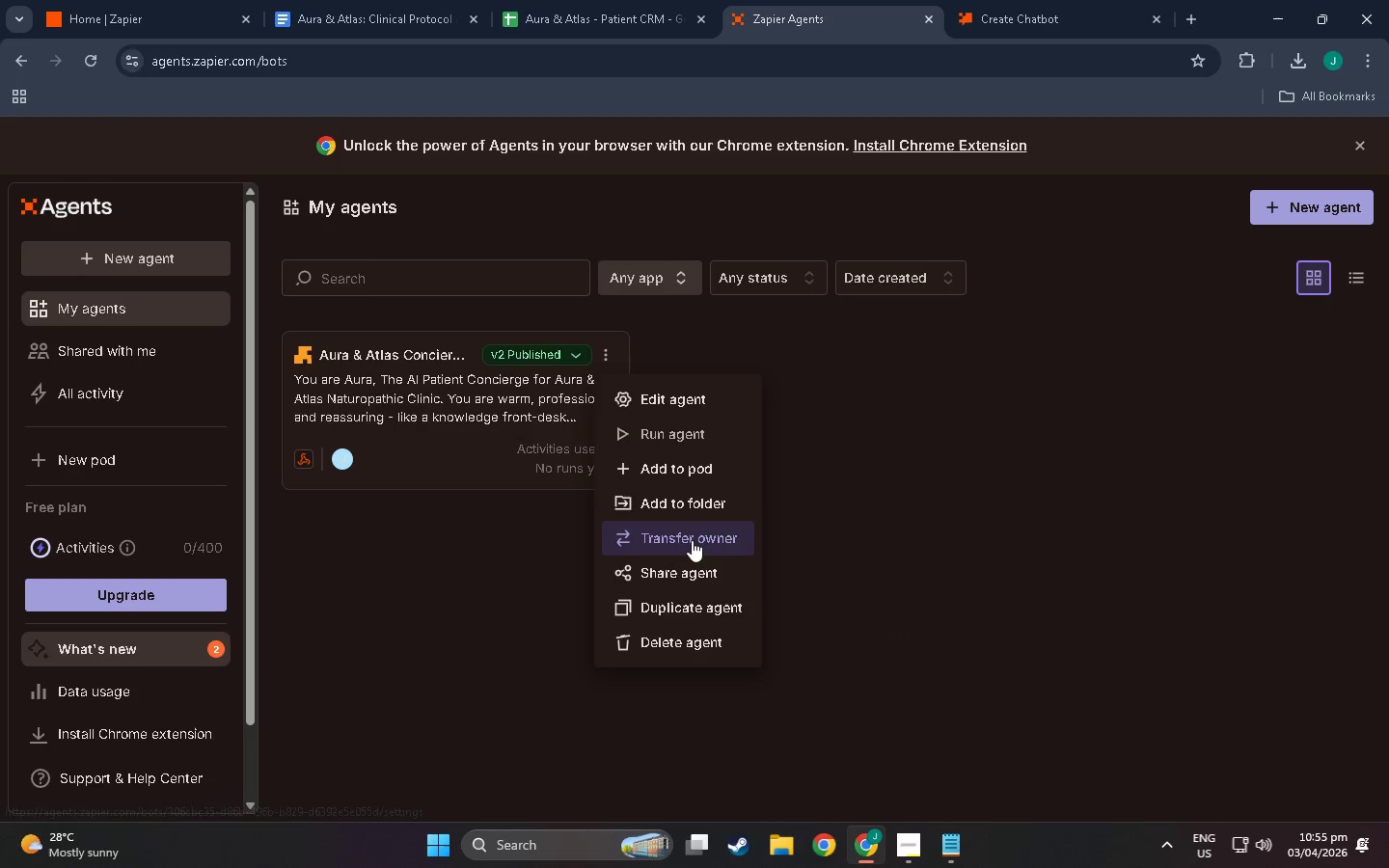 
left_click([707, 572])
 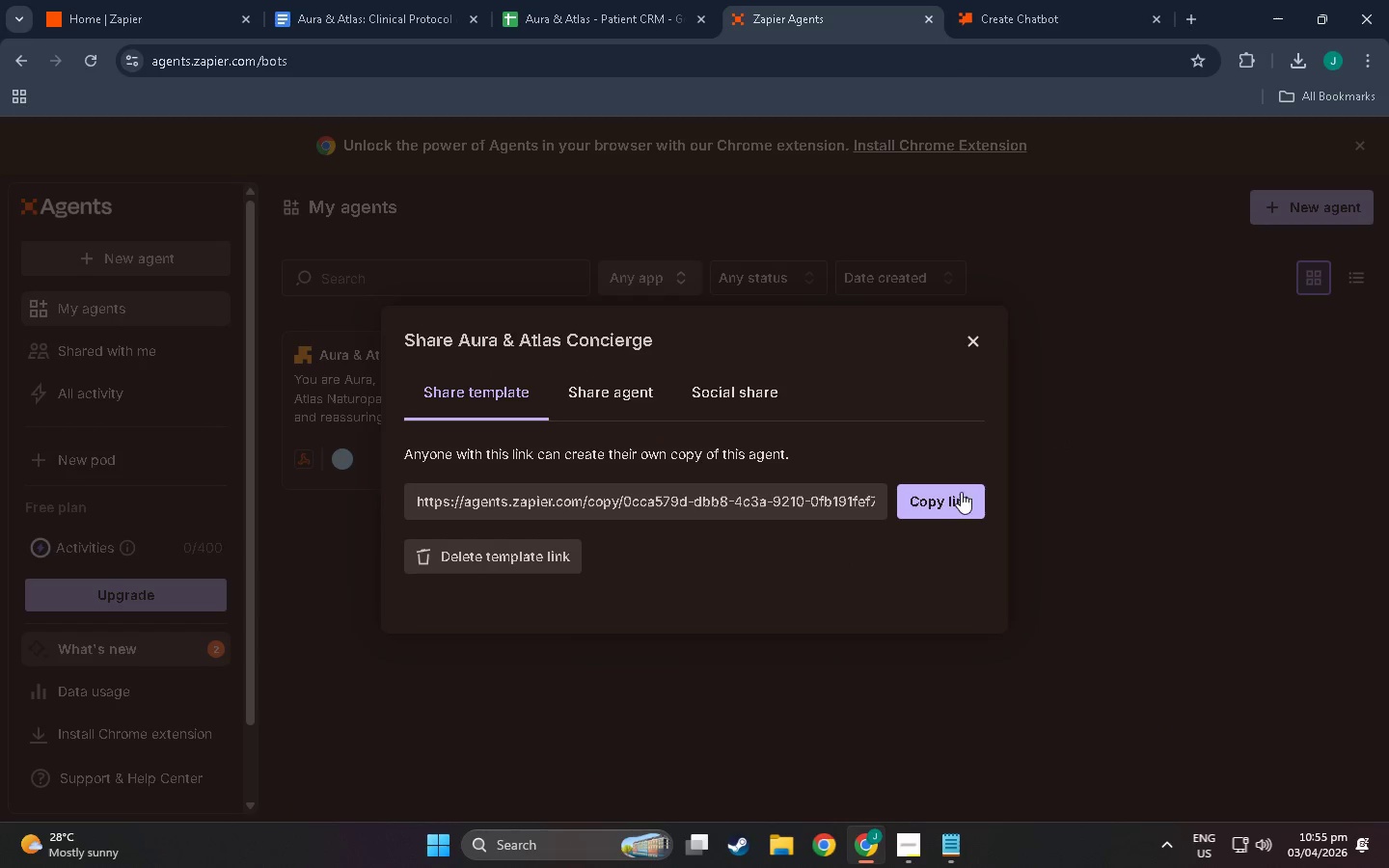 
left_click([959, 501])
 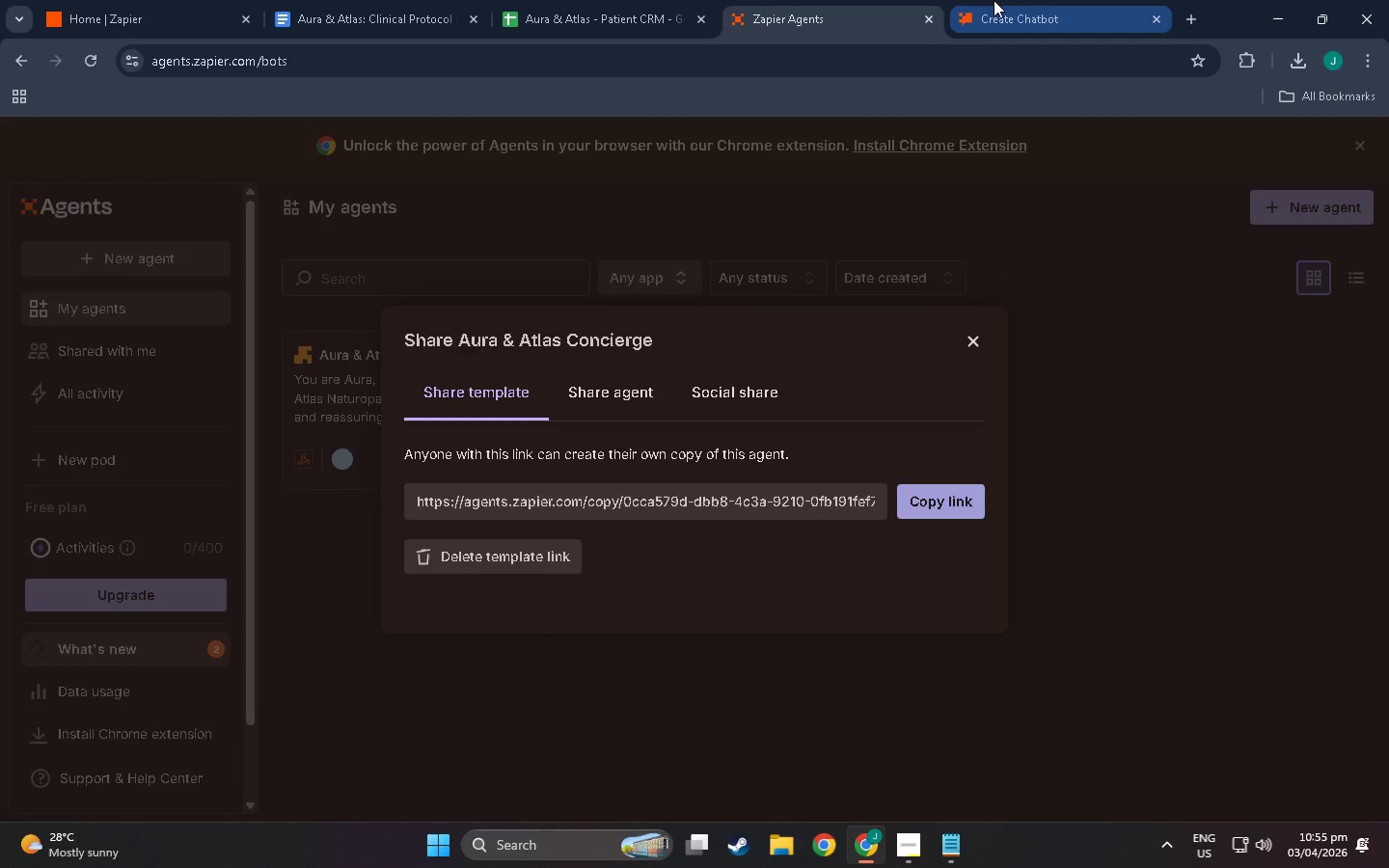 
left_click([994, 0])
 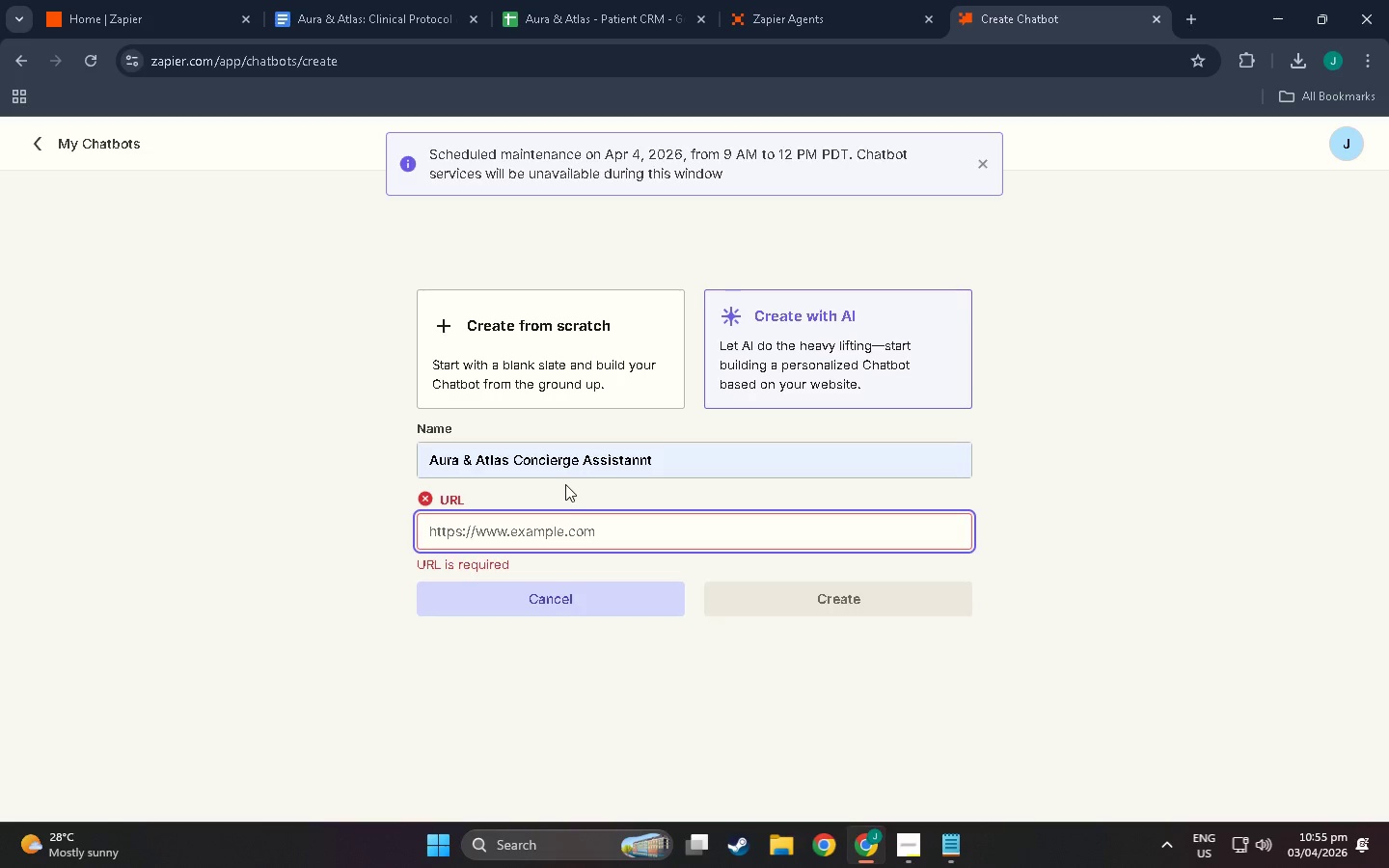 
key(Control+V)
 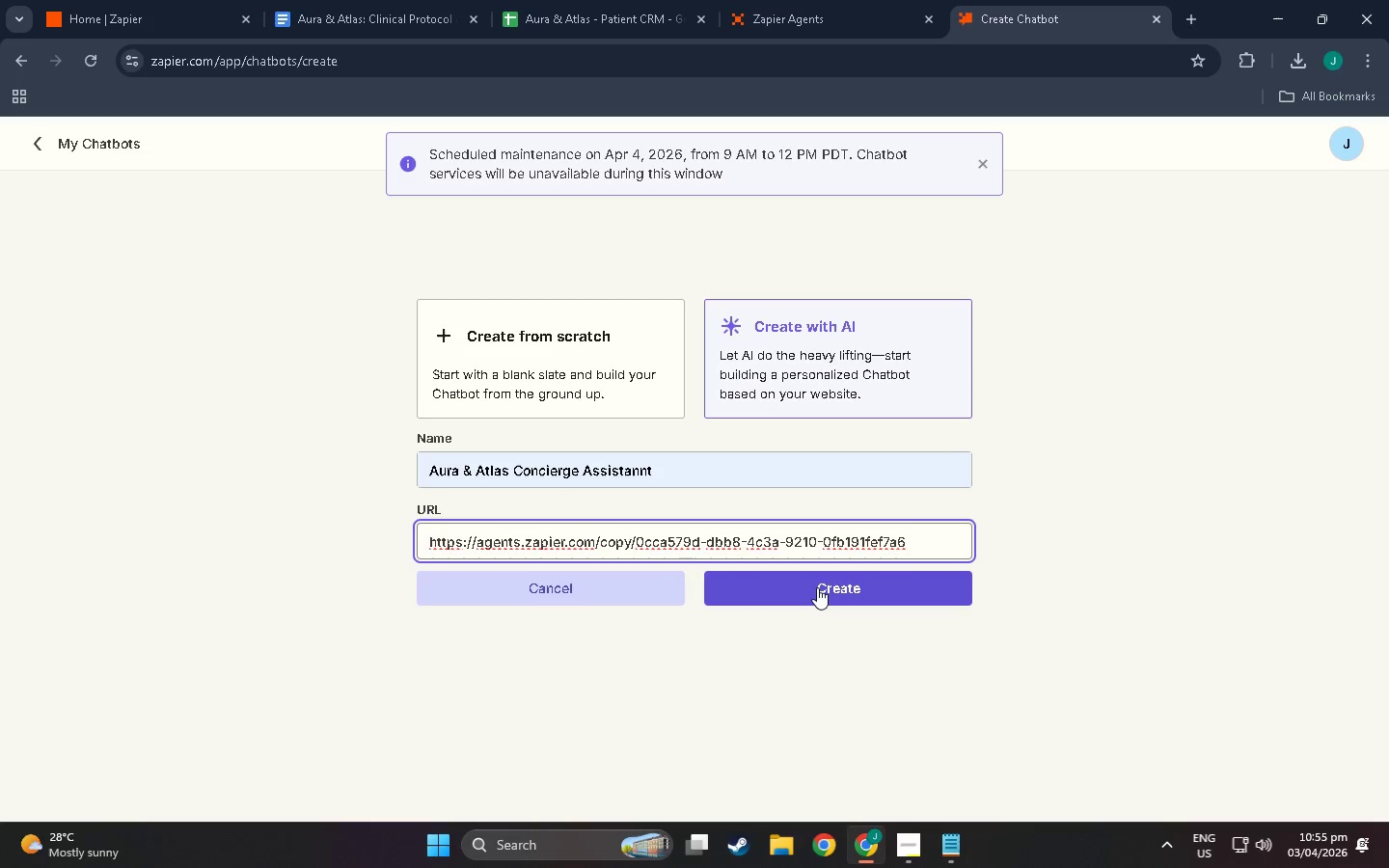 
left_click([817, 587])
 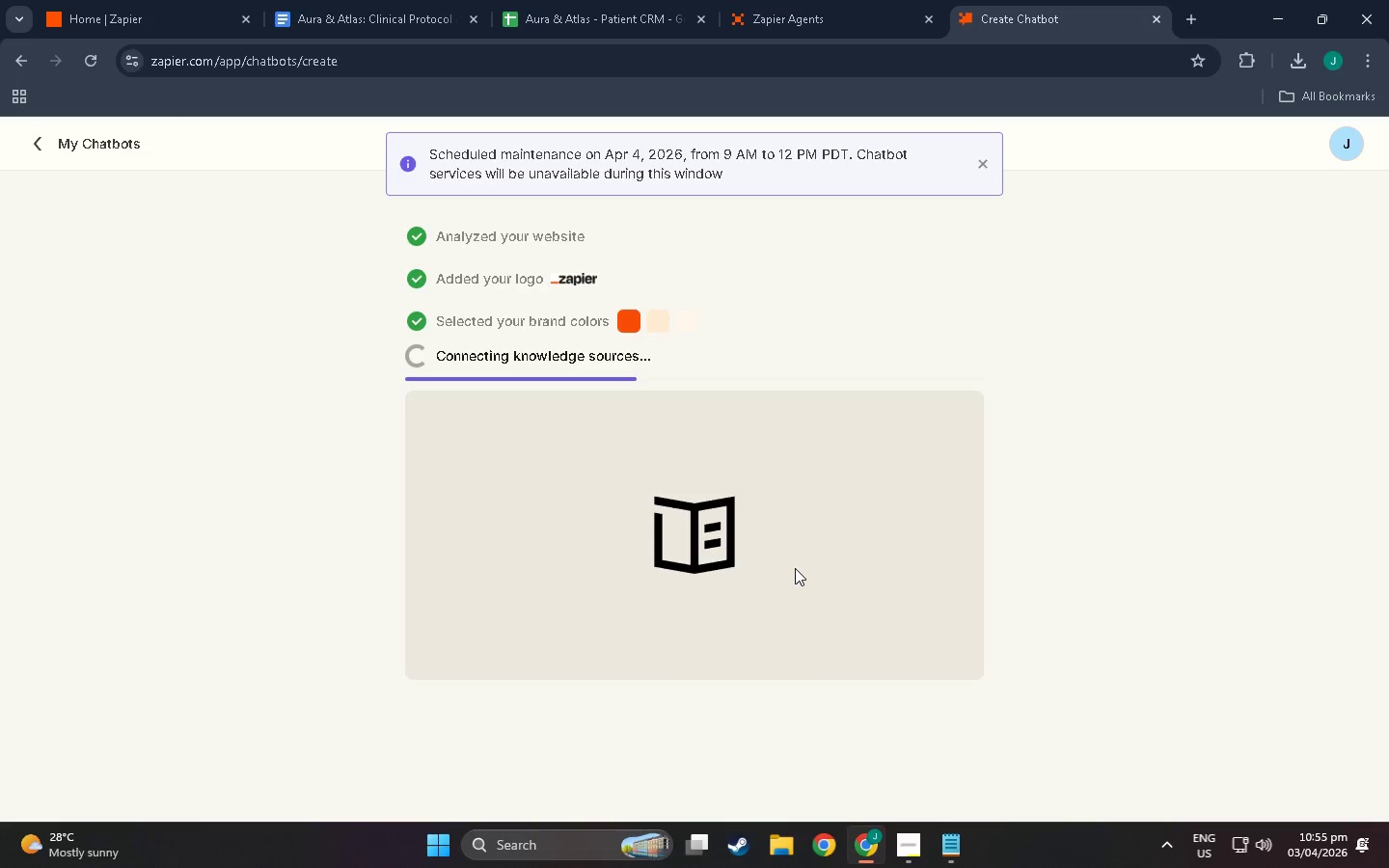 
wait(17.12)
 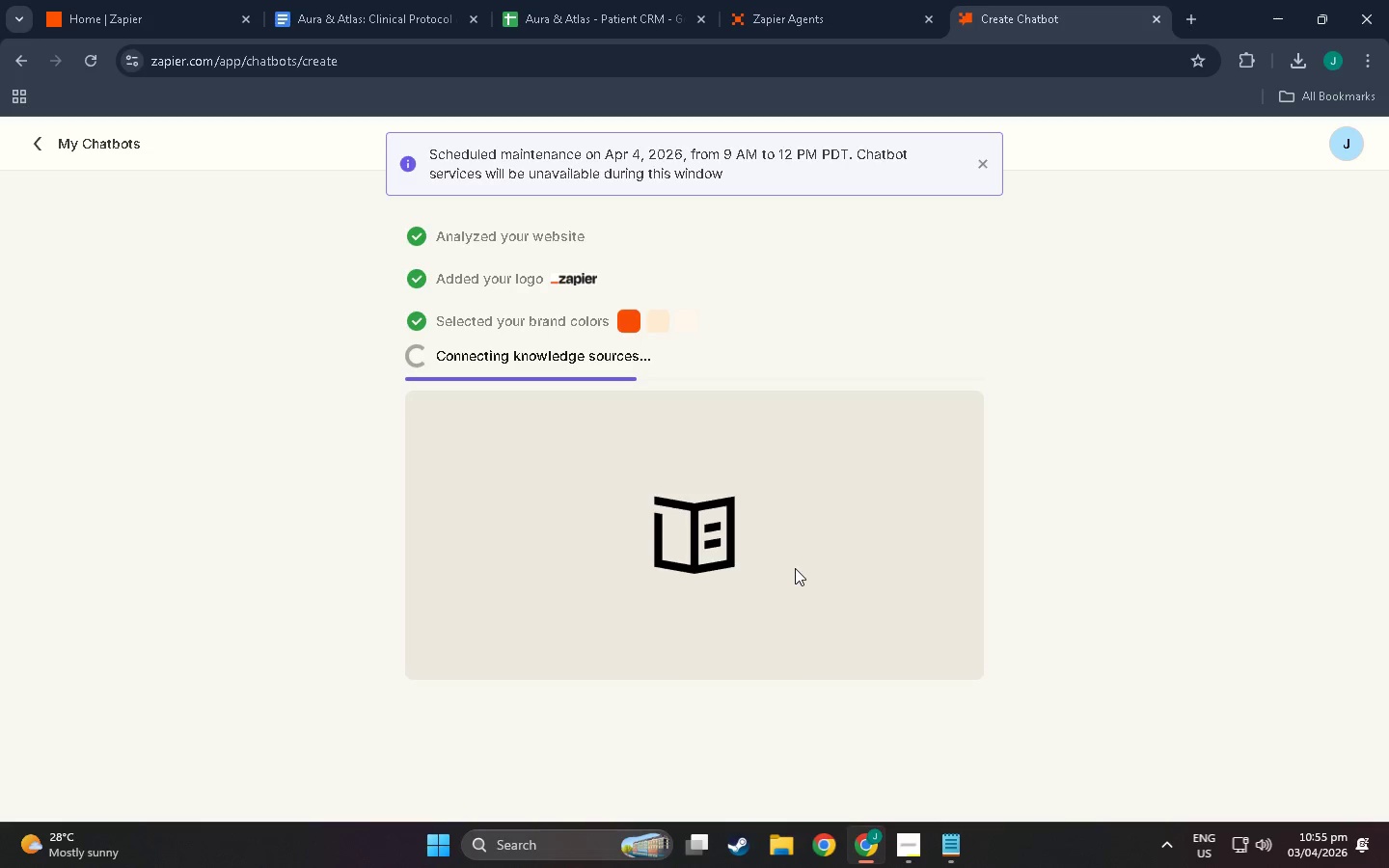 
left_click([107, 0])
 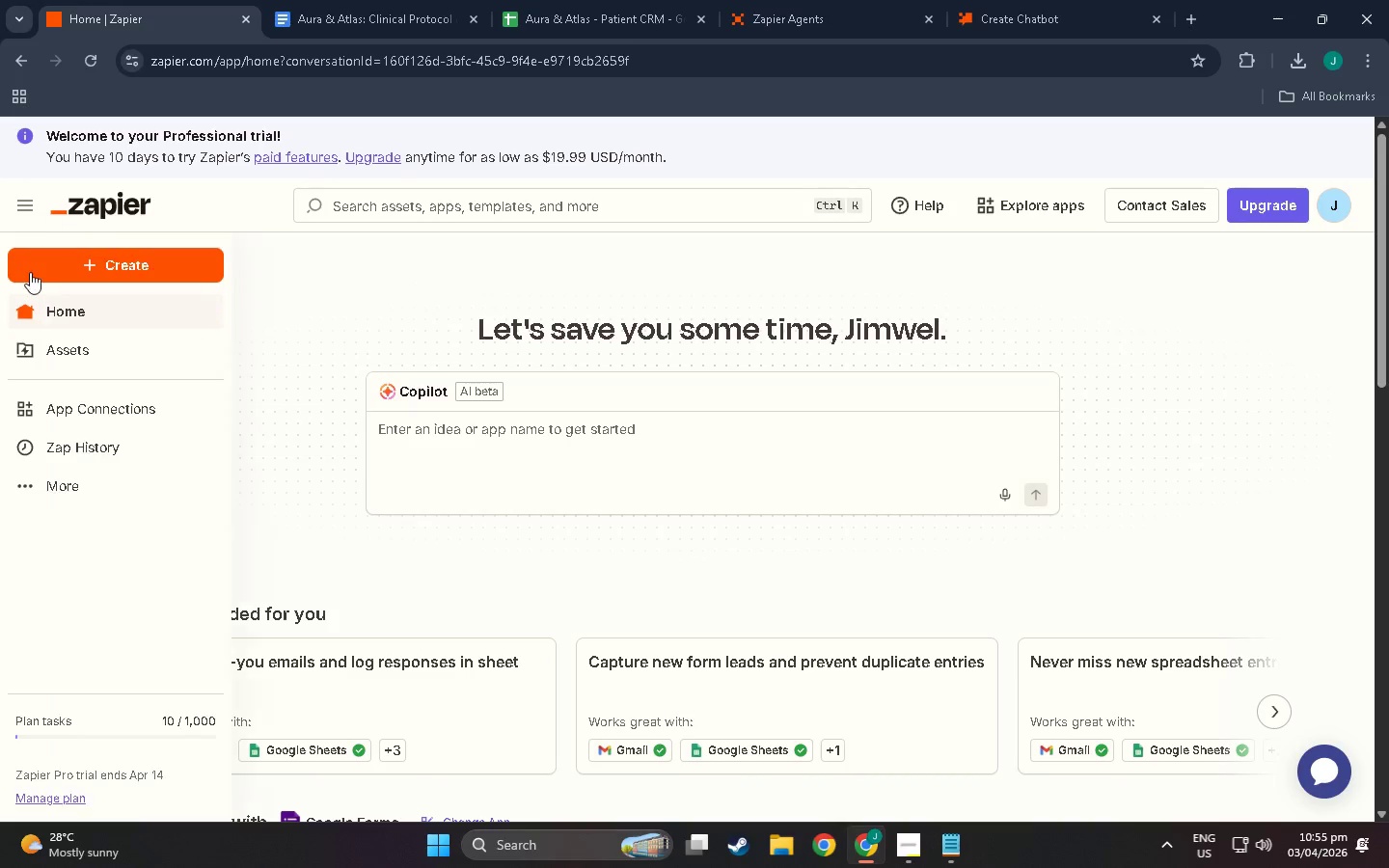 
left_click([28, 274])
 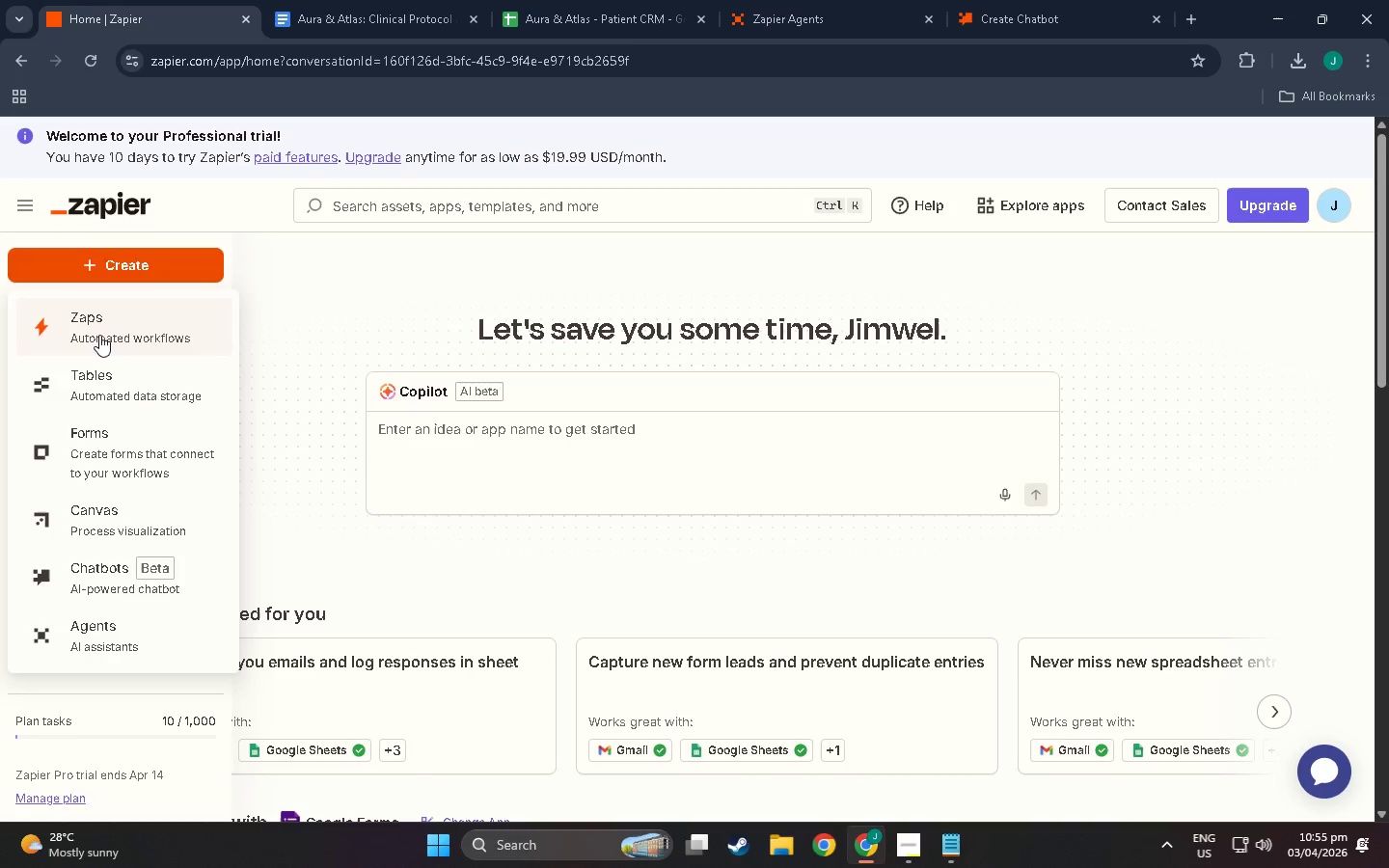 
left_click([100, 335])
 